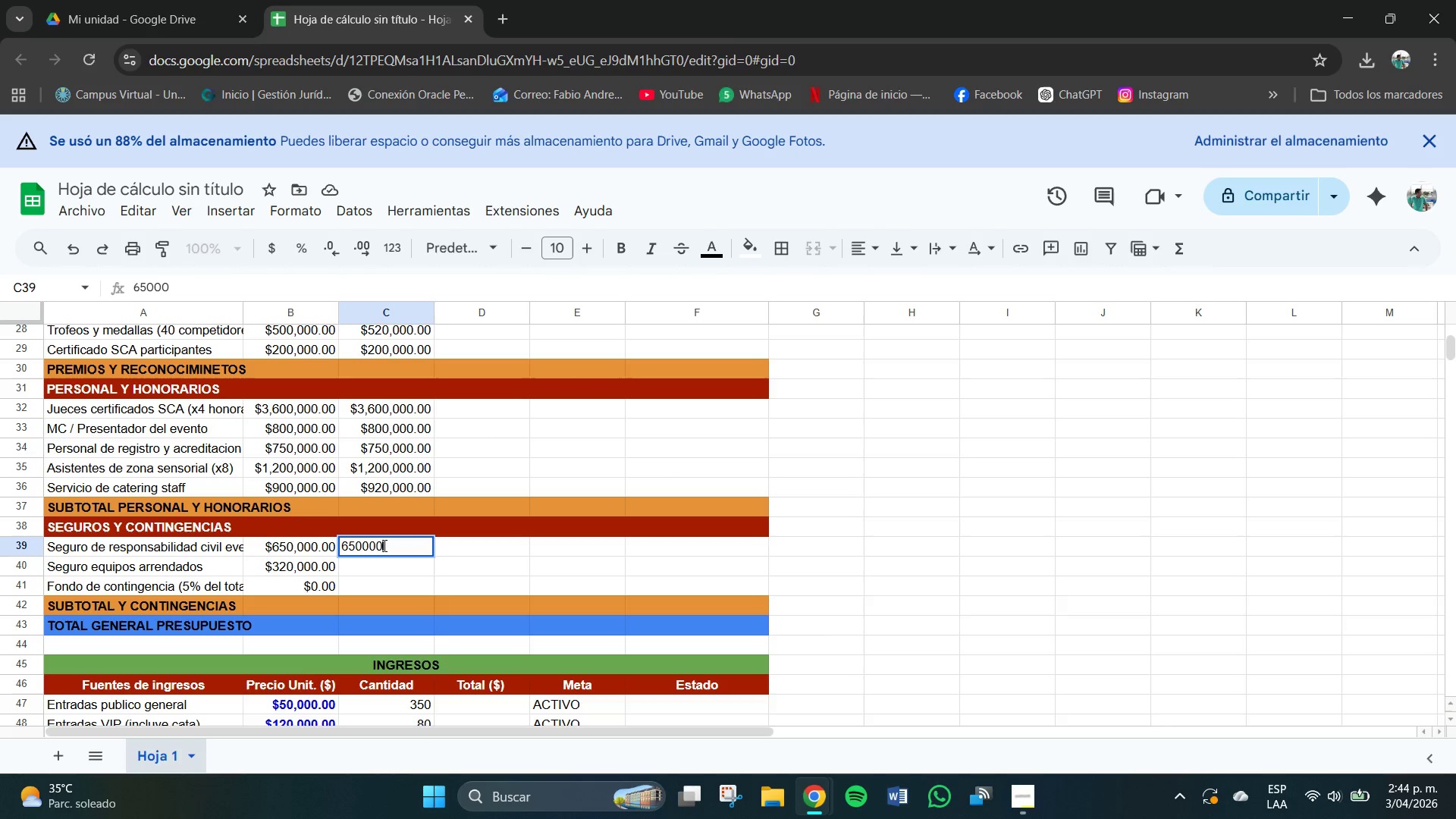 
key(Numpad0)
 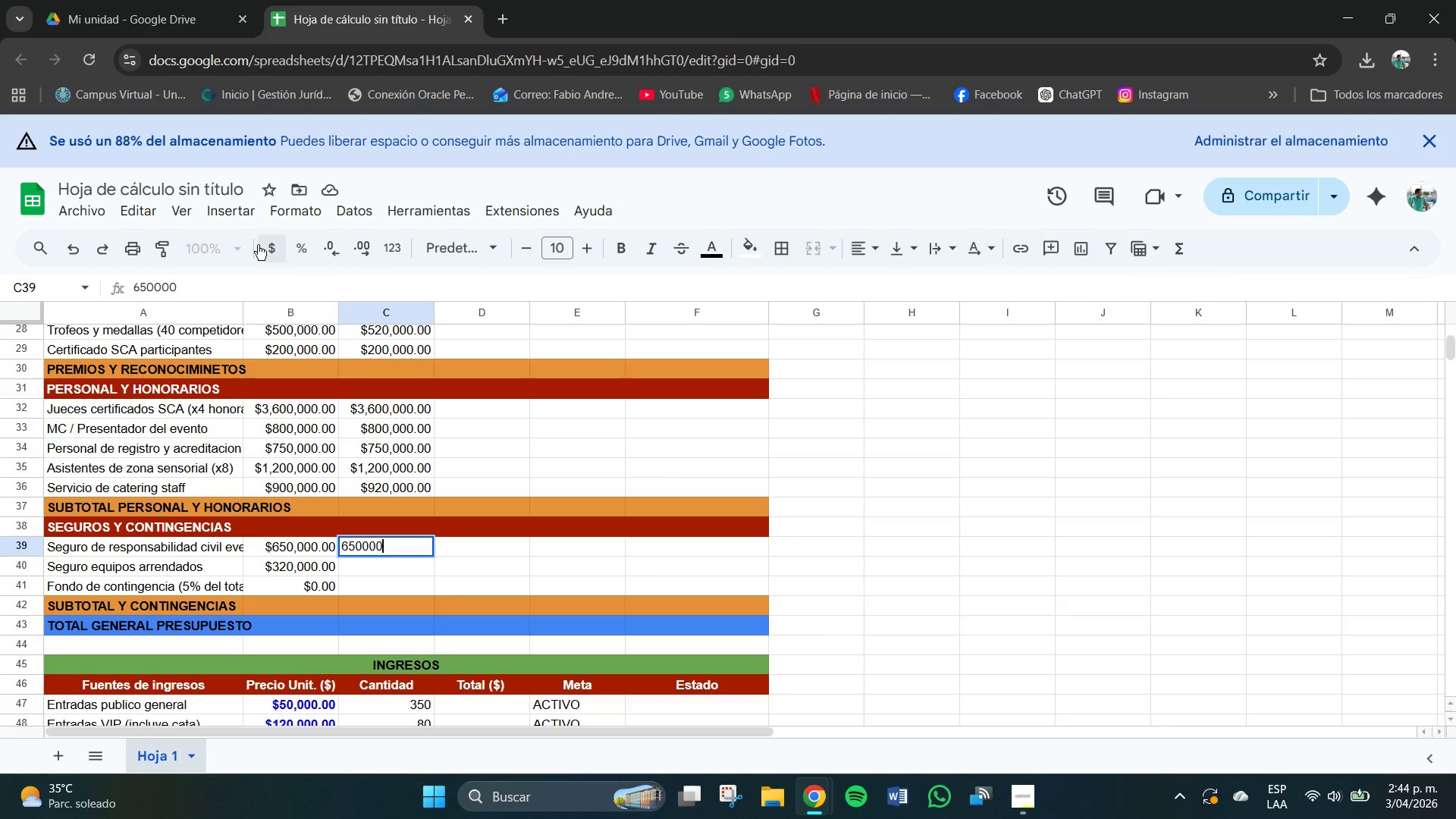 
left_click([263, 246])
 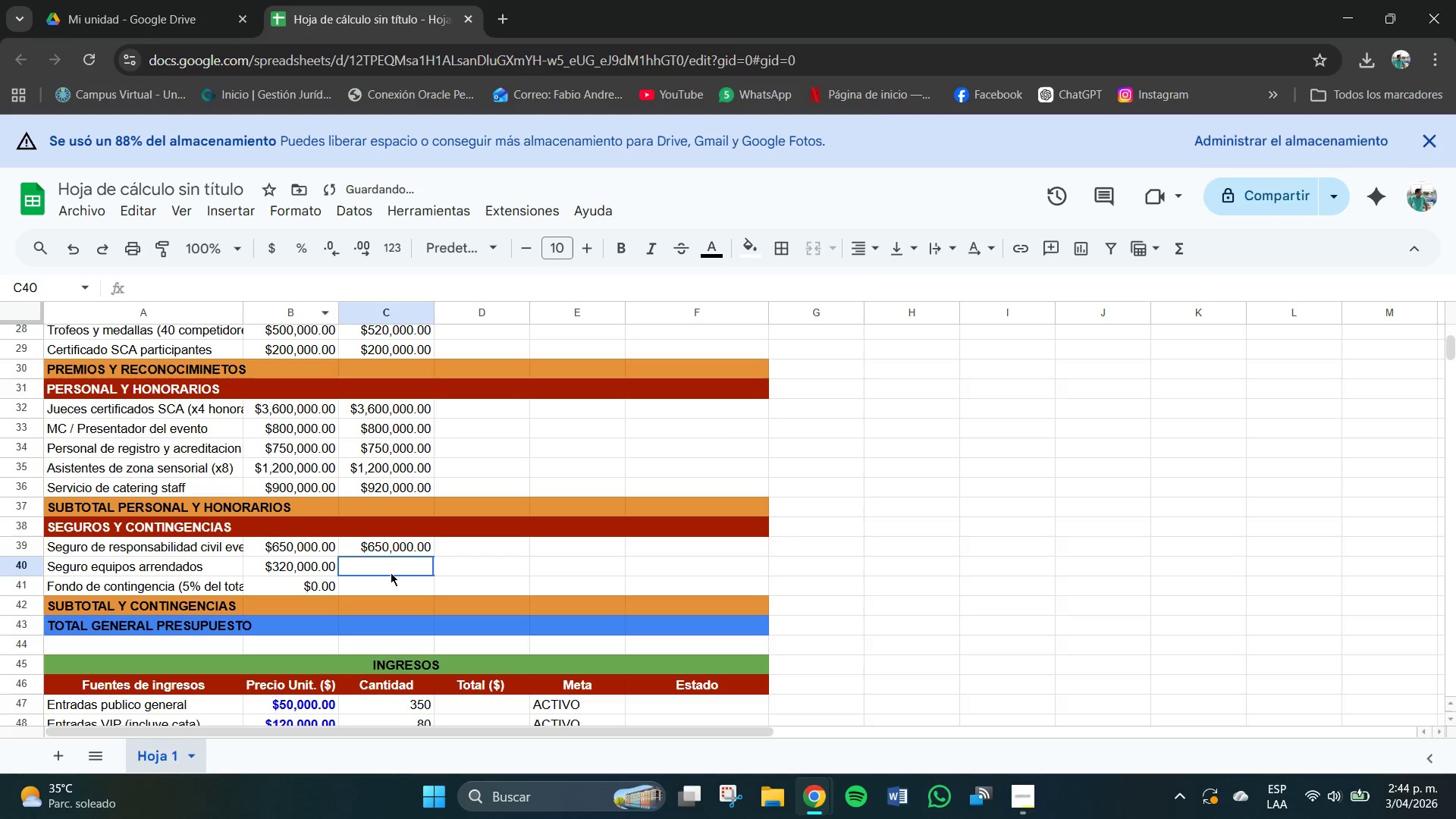 
left_click([391, 573])
 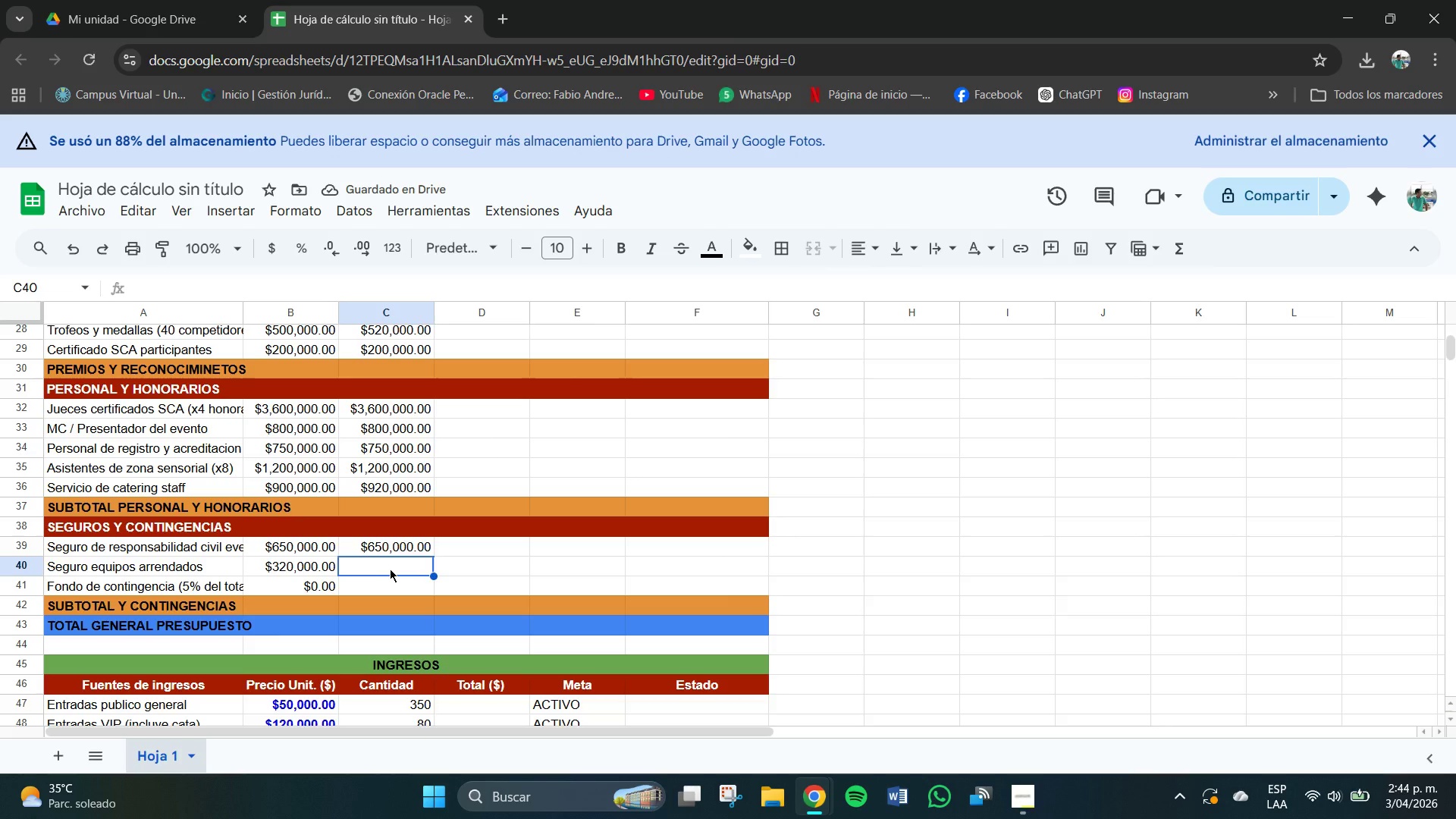 
key(Numpad3)
 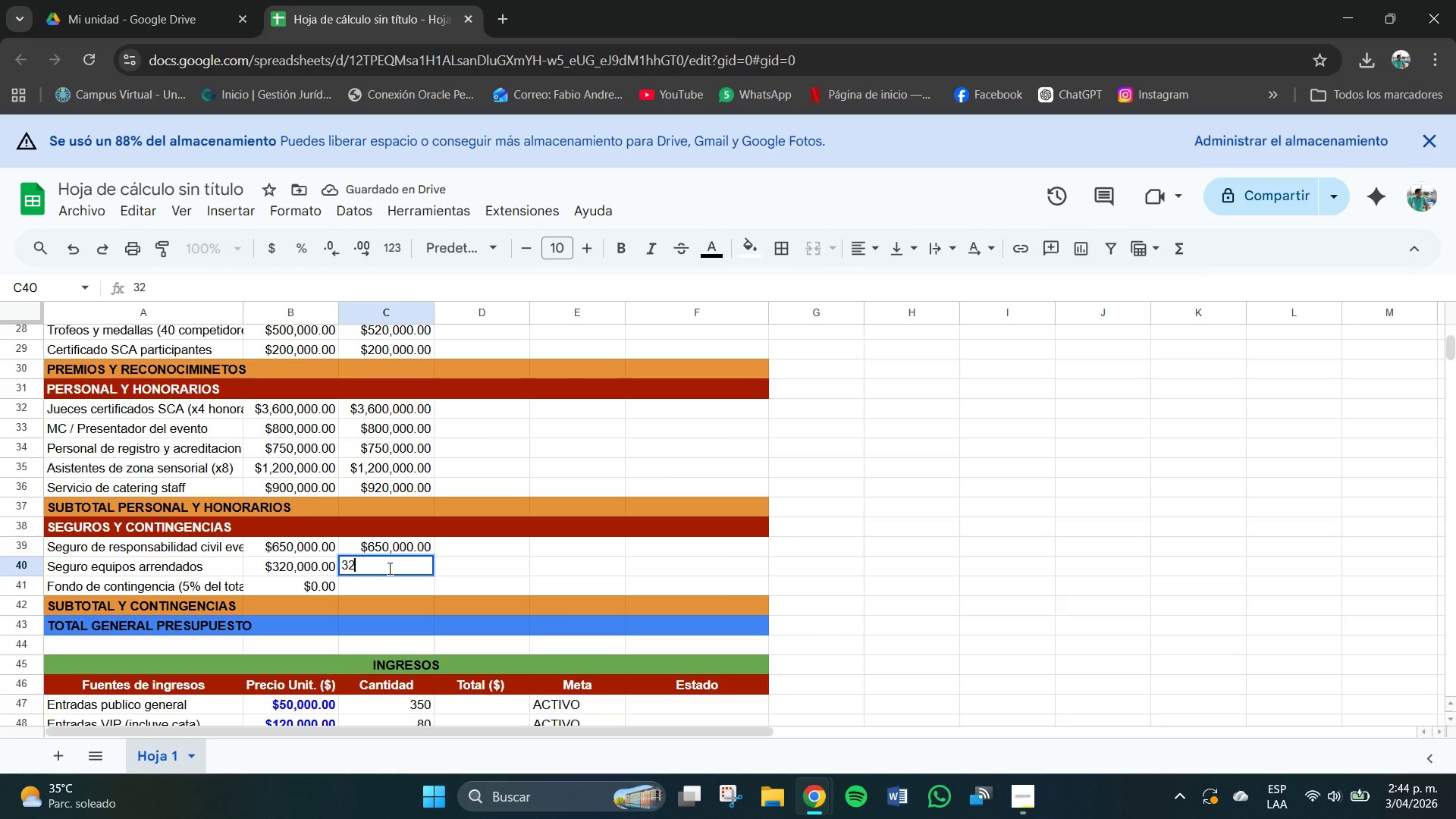 
key(Numpad2)
 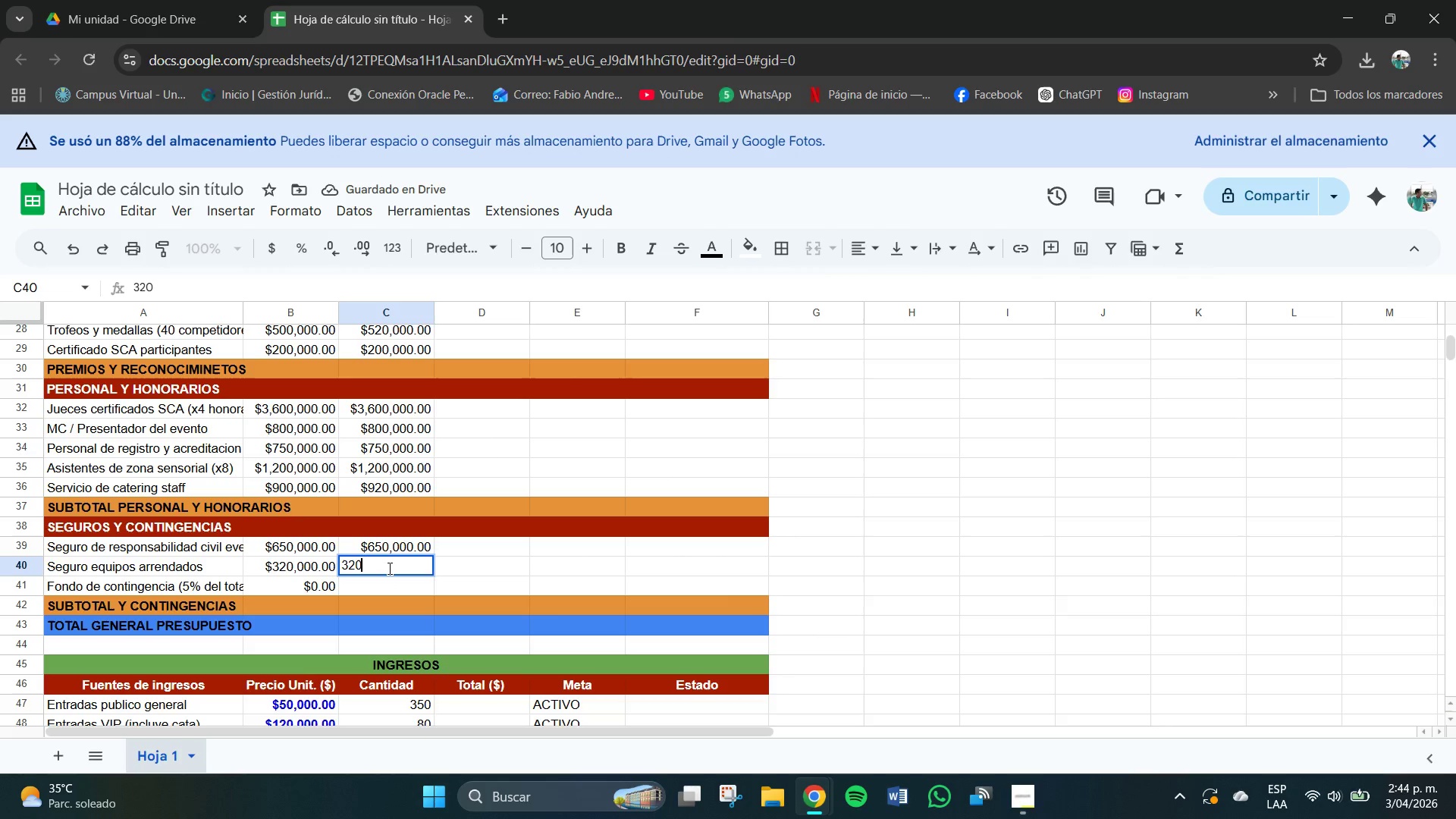 
key(Numpad0)
 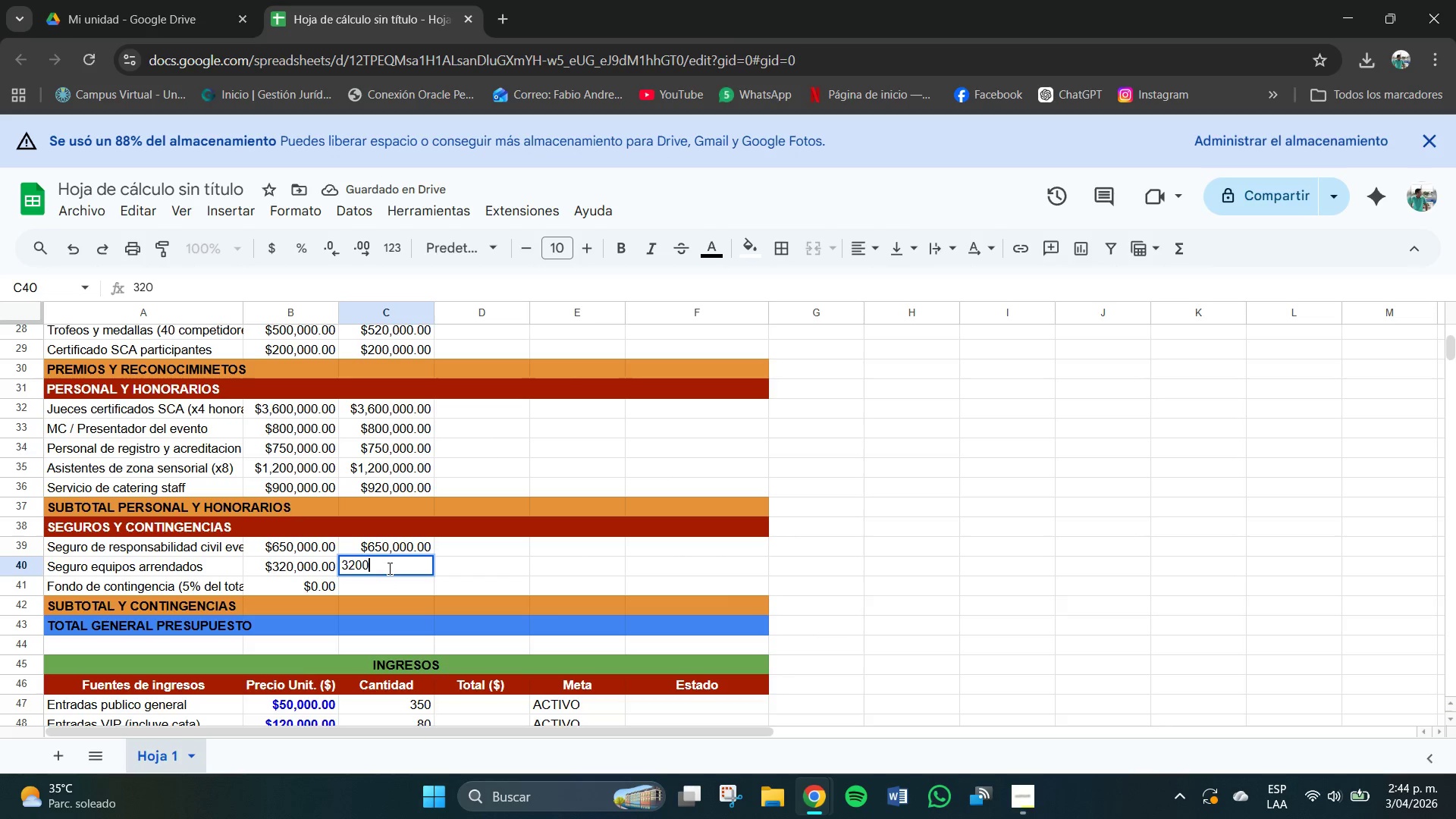 
key(Numpad0)
 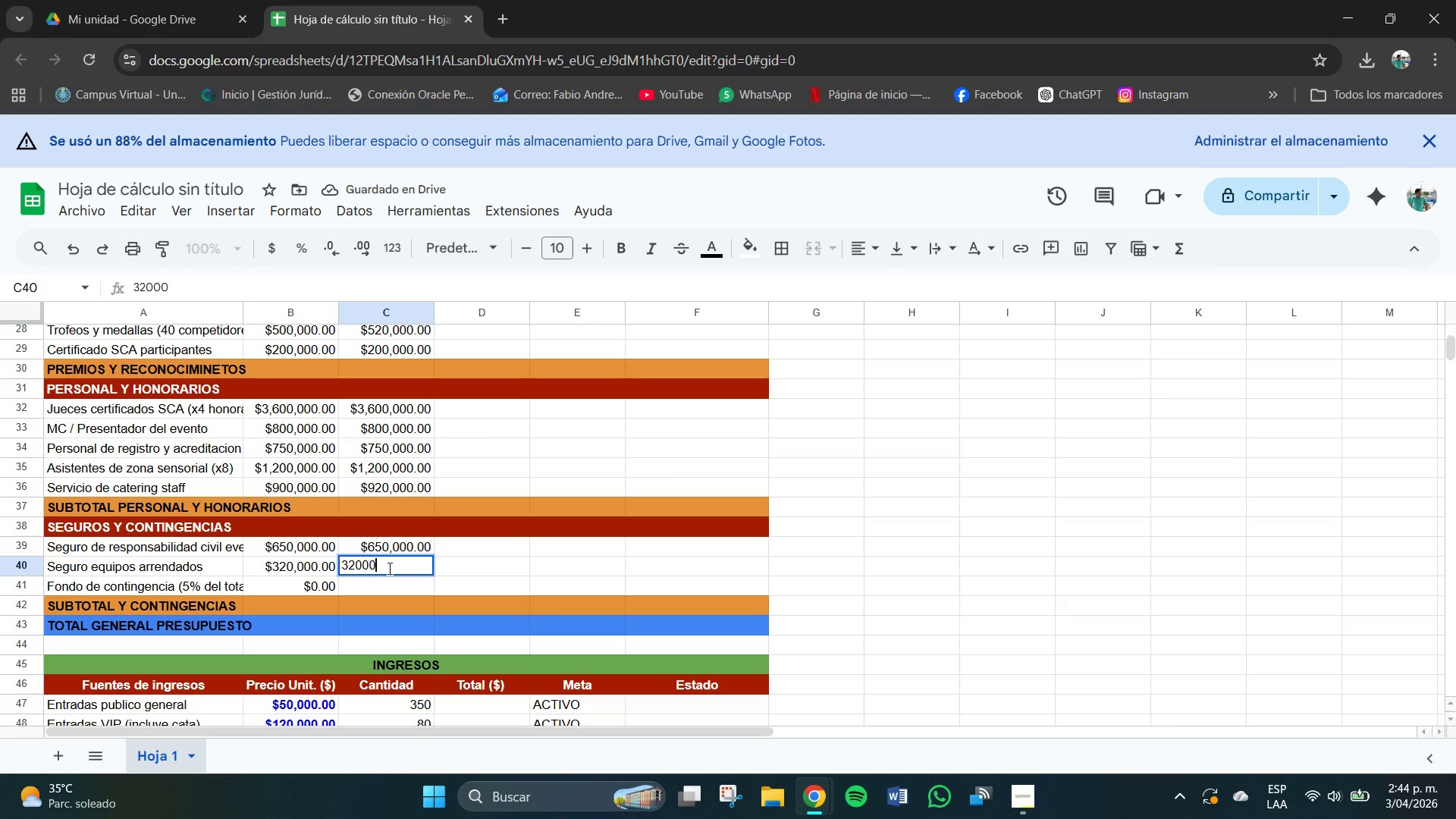 
key(Numpad0)
 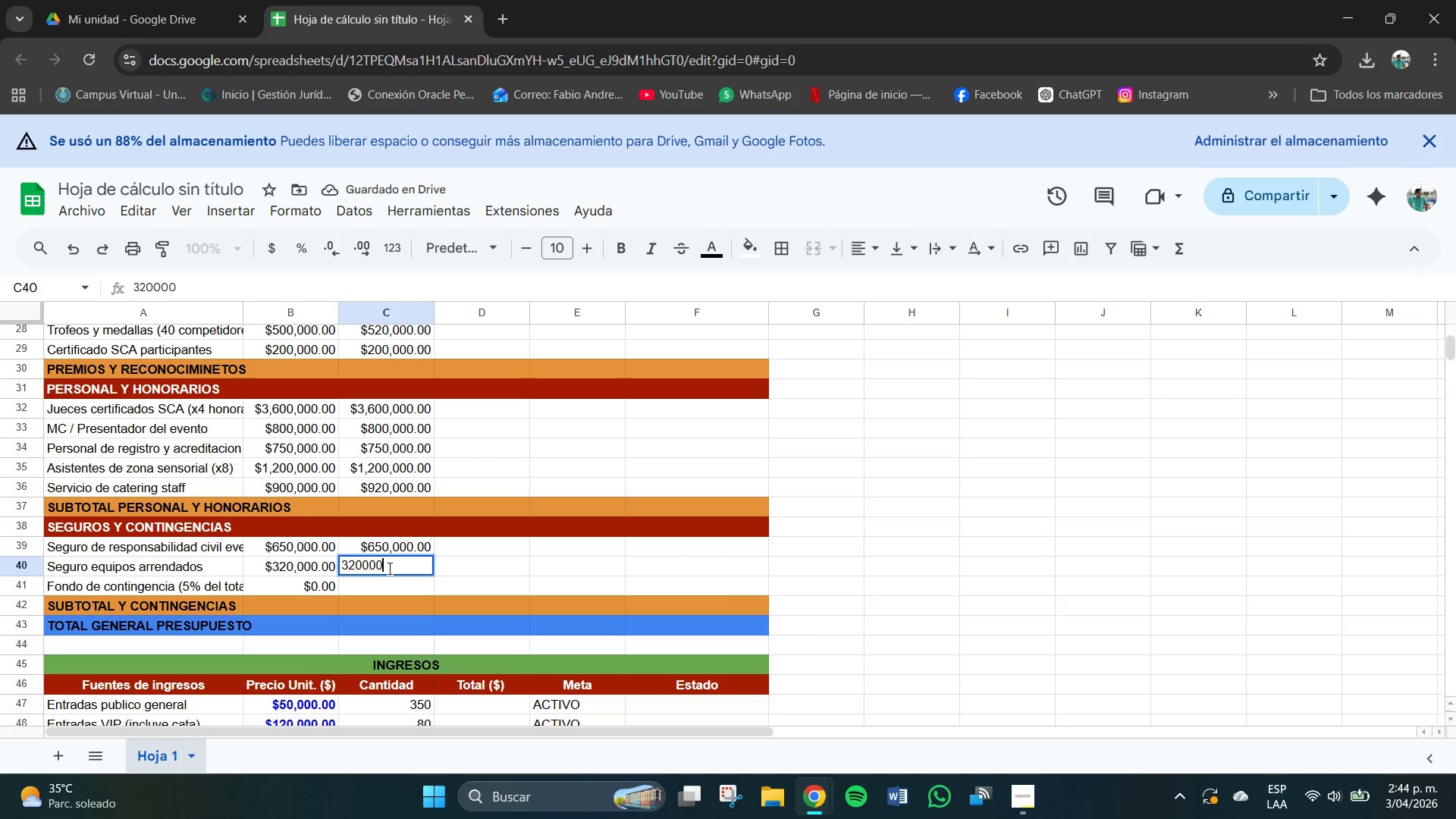 
key(Numpad0)
 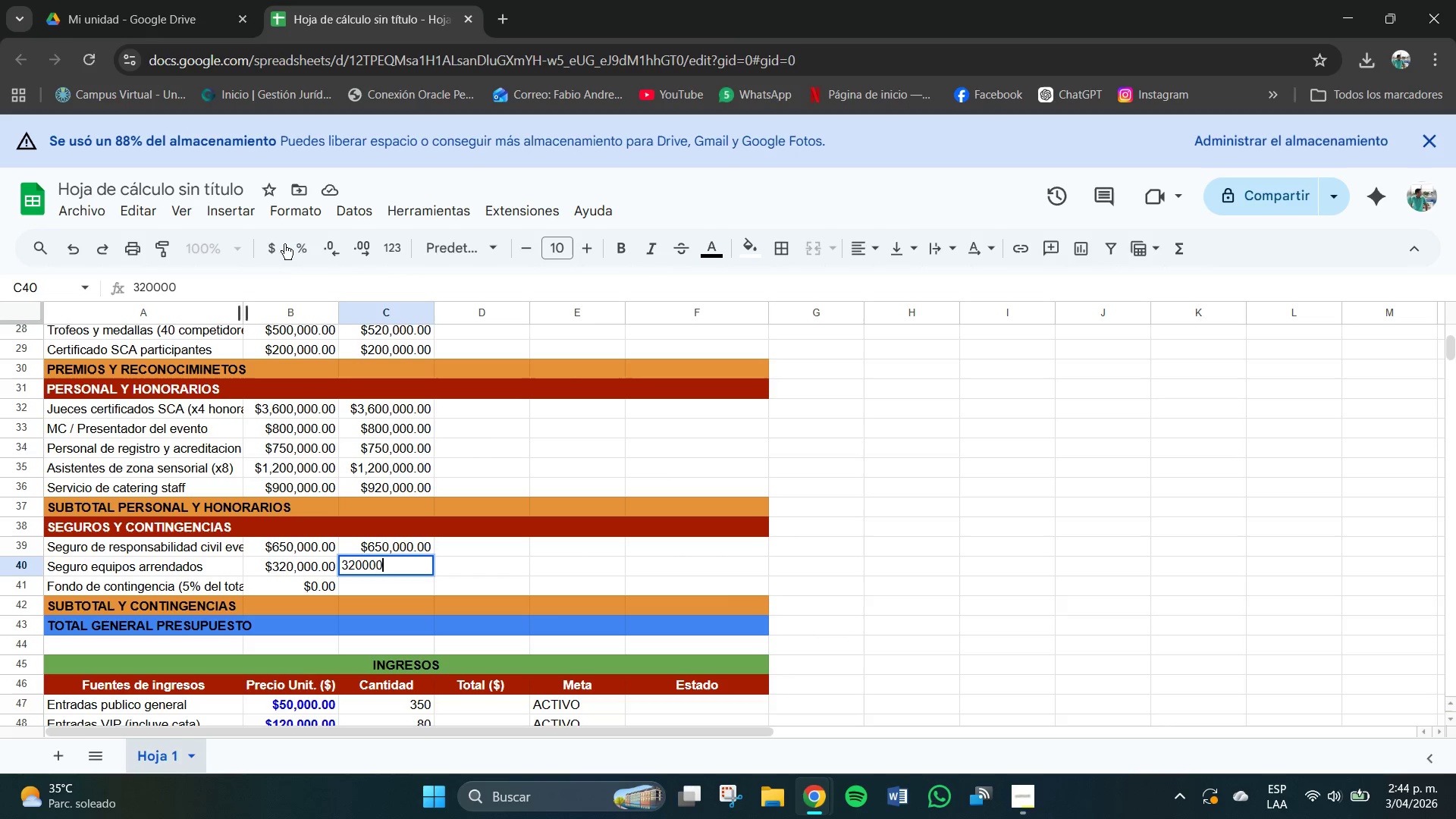 
left_click([269, 250])
 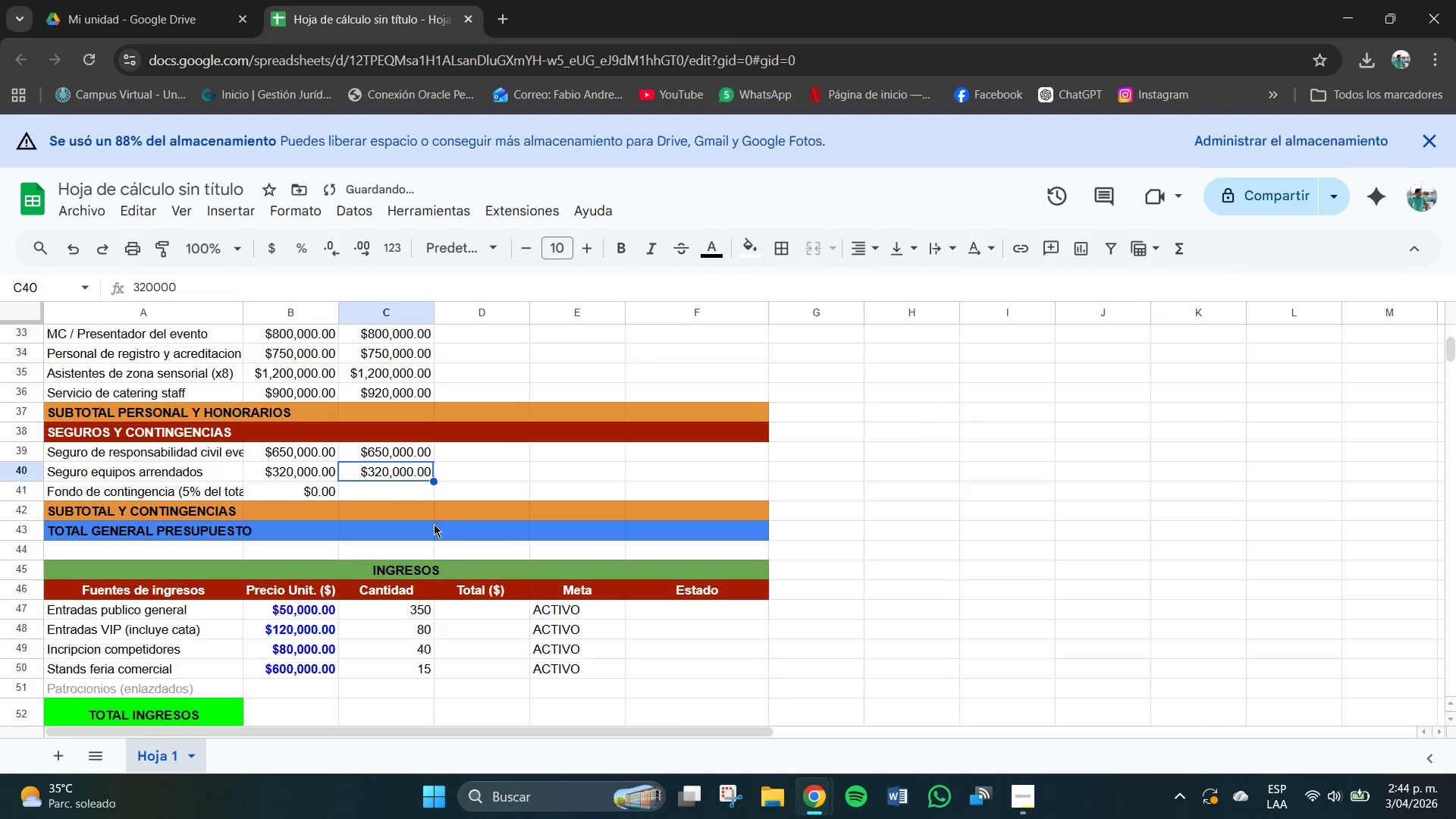 
scroll: coordinate [434, 524], scroll_direction: down, amount: 1.0
 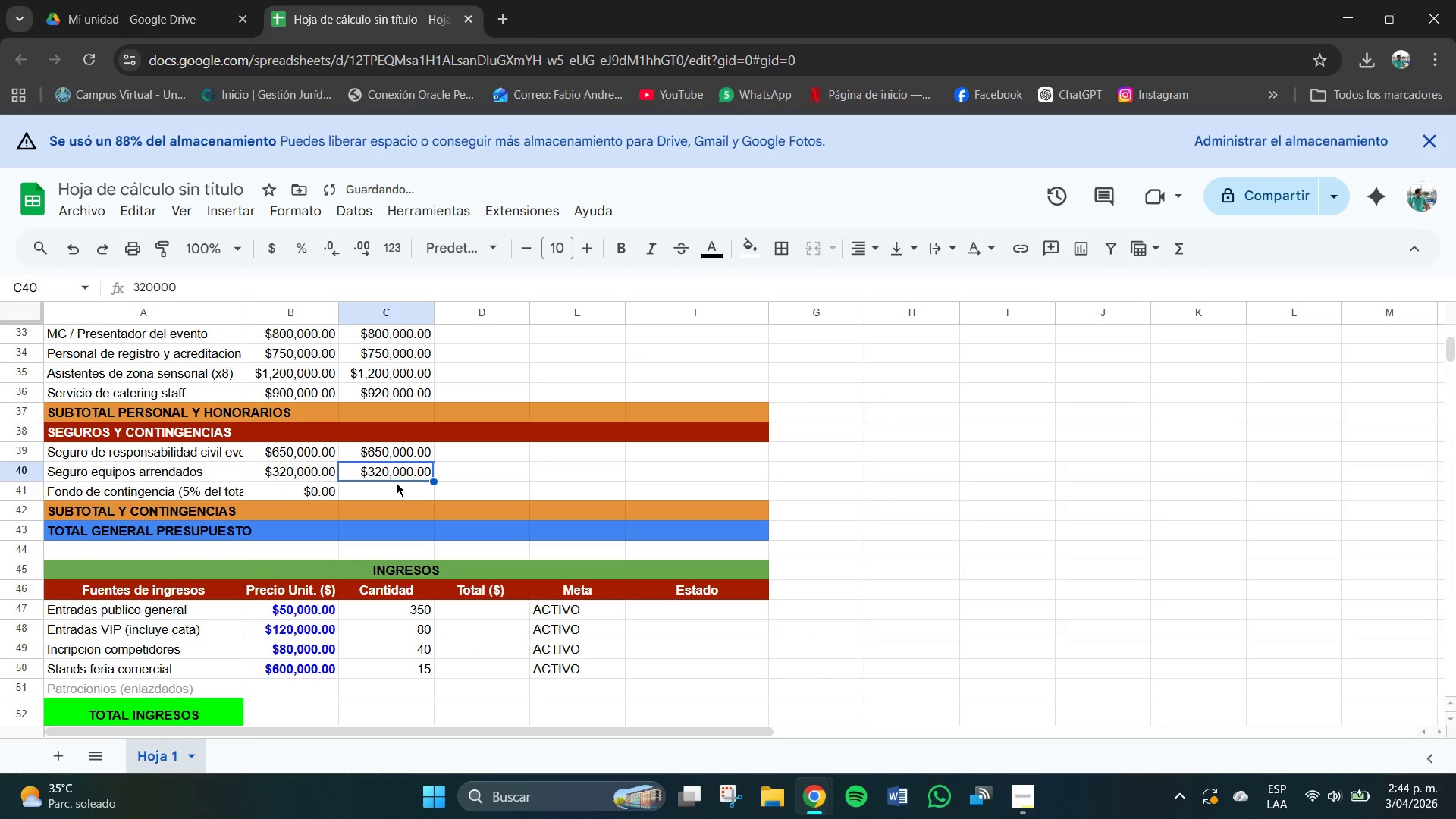 
double_click([397, 485])
 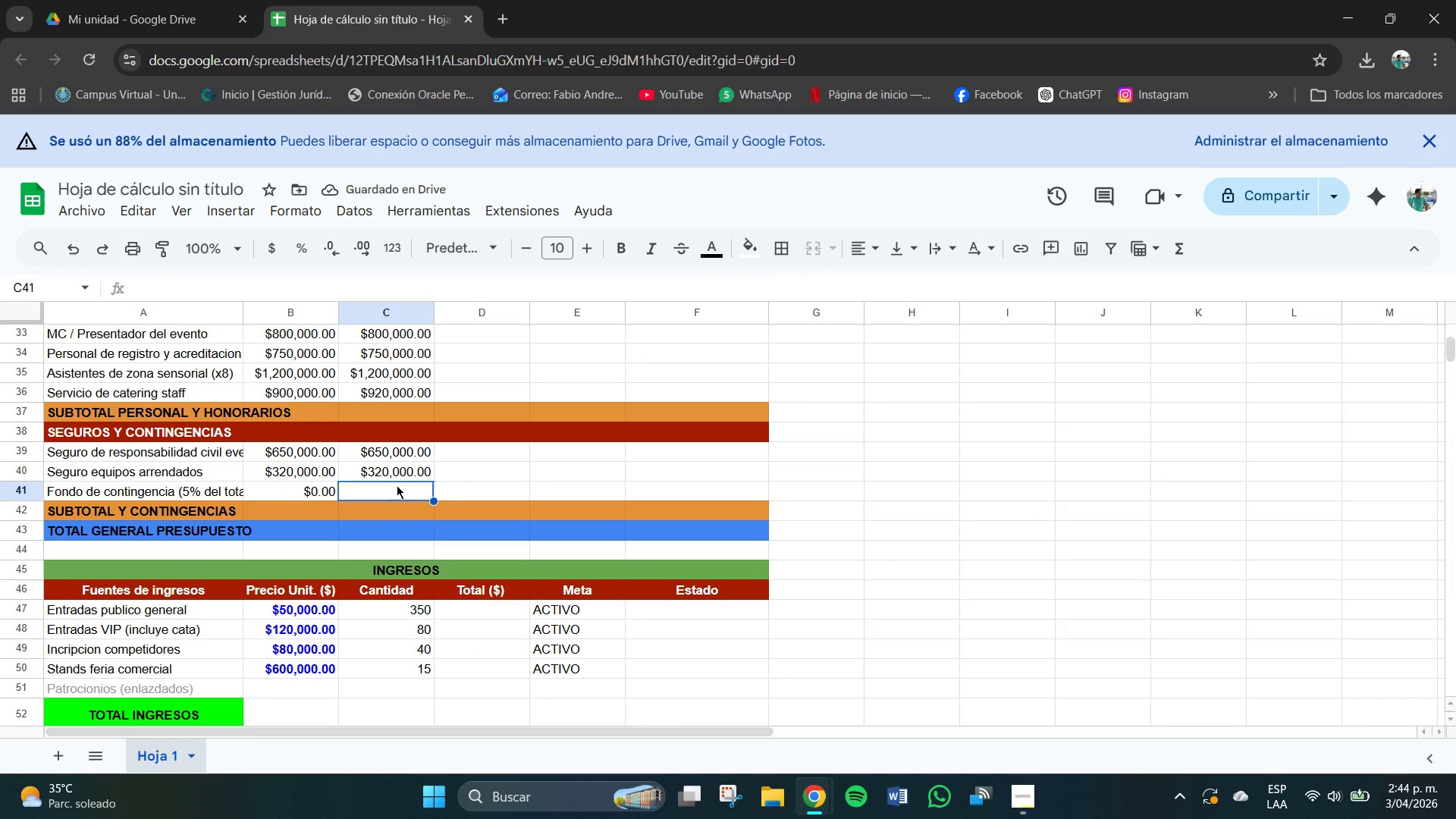 
key(Numpad0)
 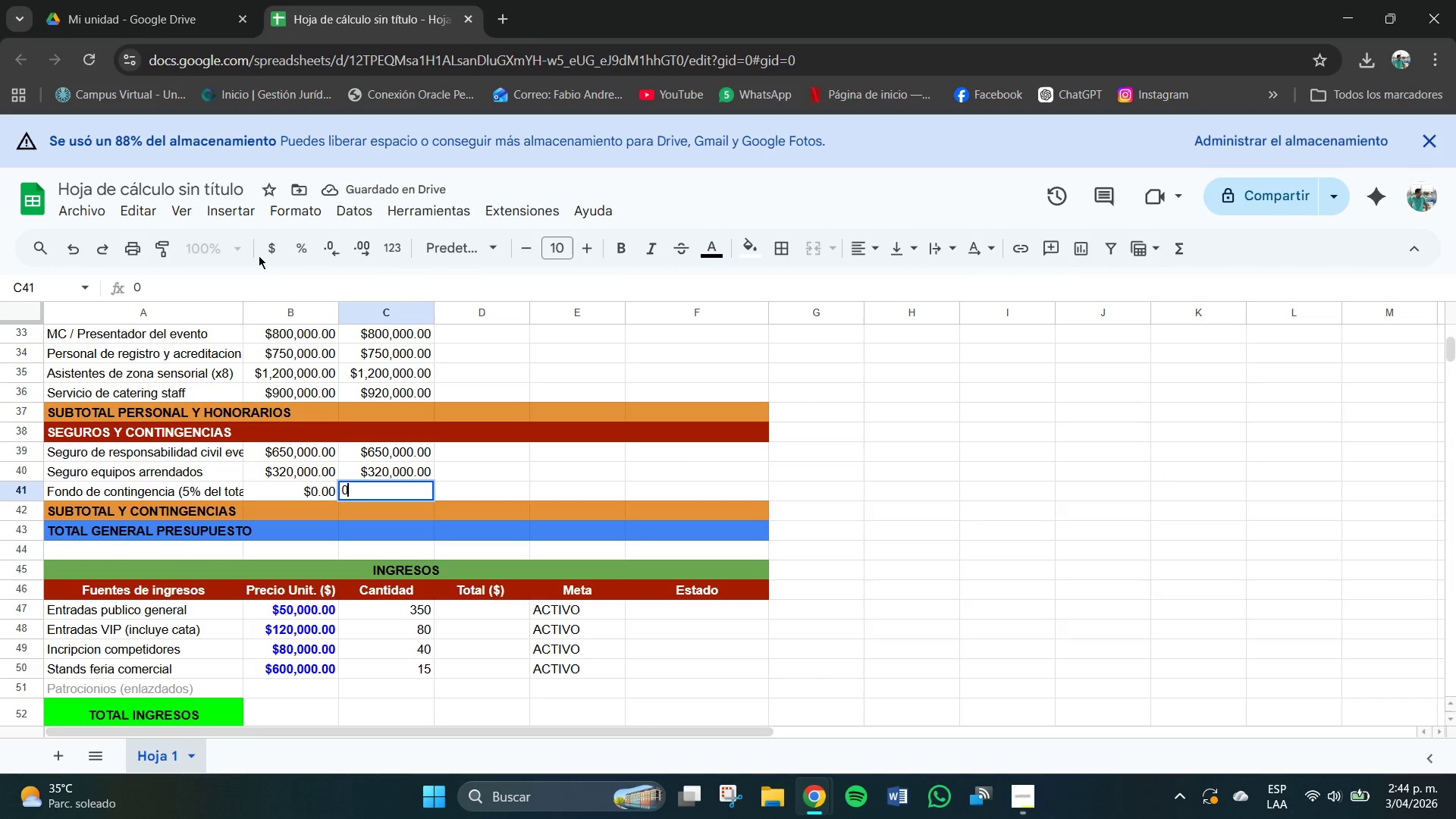 
left_click([272, 250])
 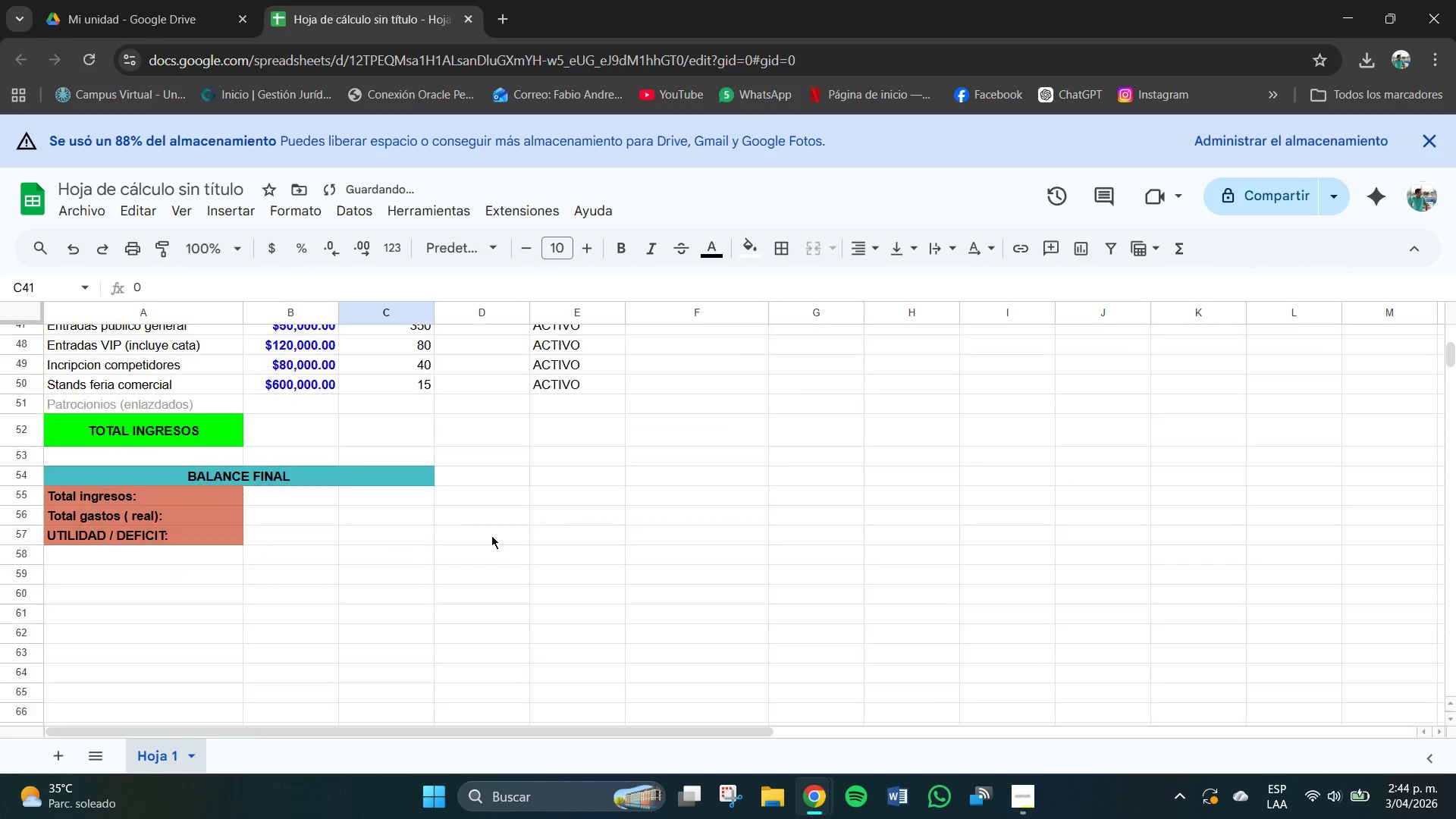 
scroll: coordinate [491, 535], scroll_direction: down, amount: 3.0
 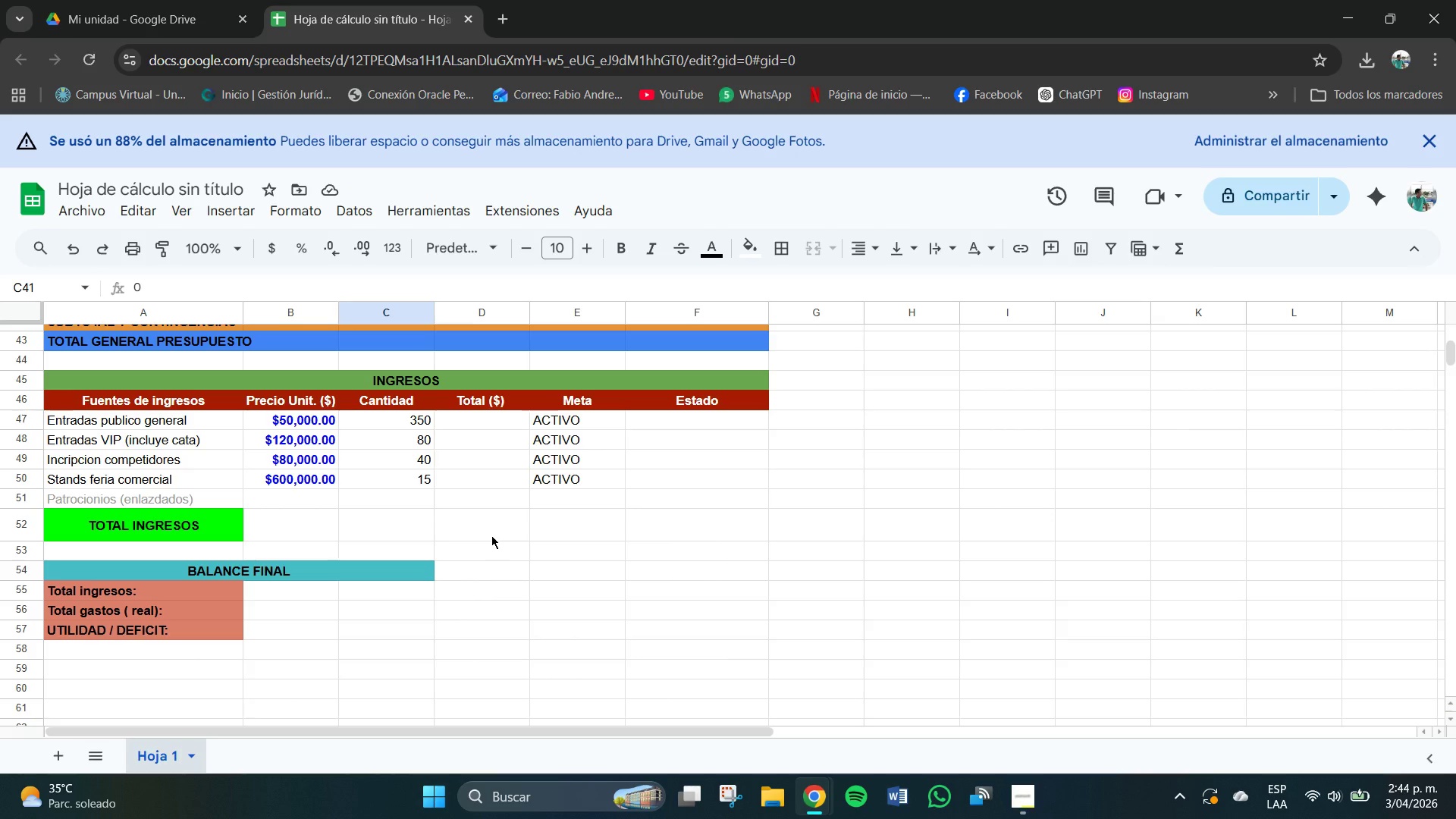 
wait(6.18)
 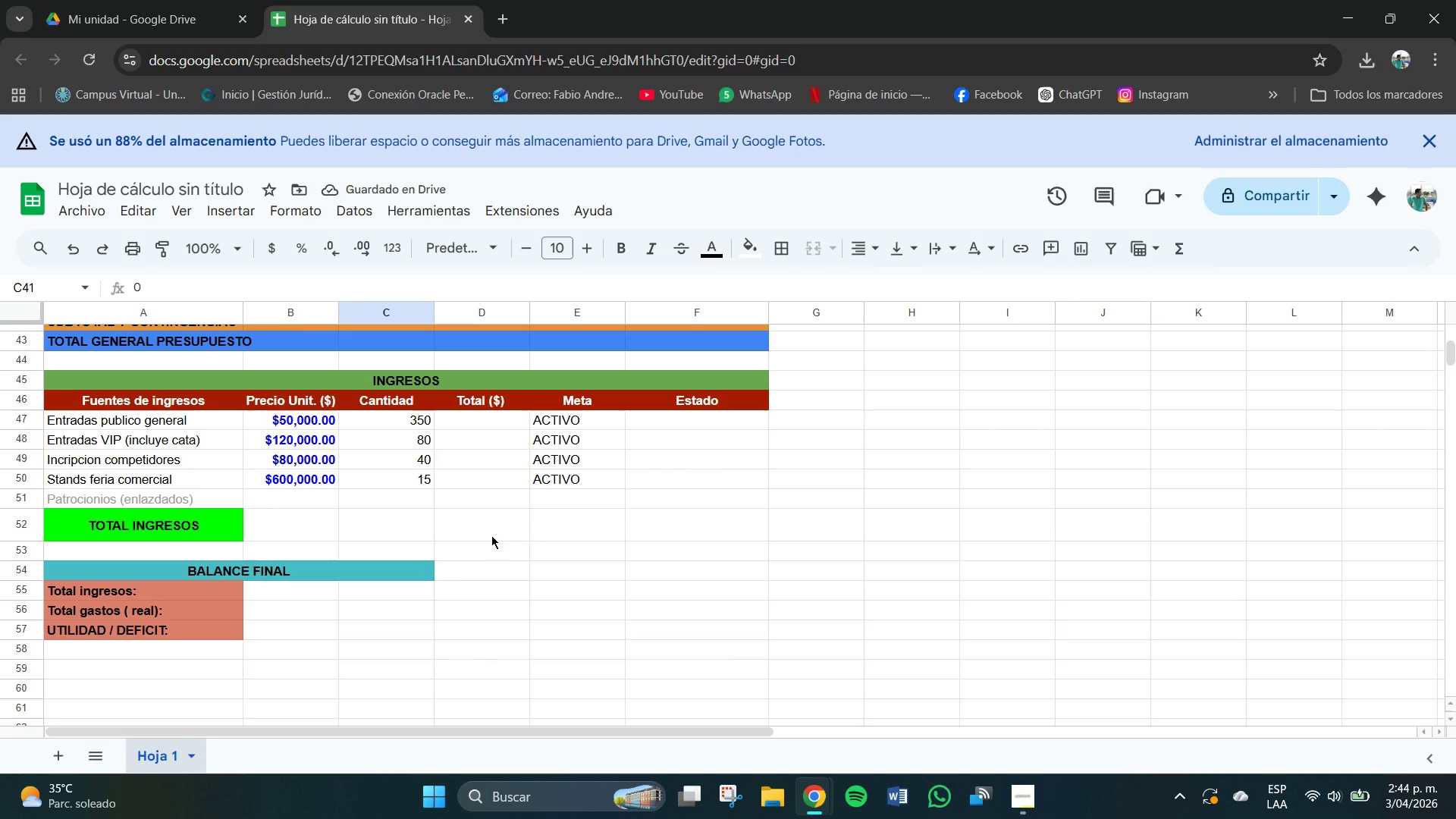 
scroll: coordinate [494, 543], scroll_direction: up, amount: 14.0
 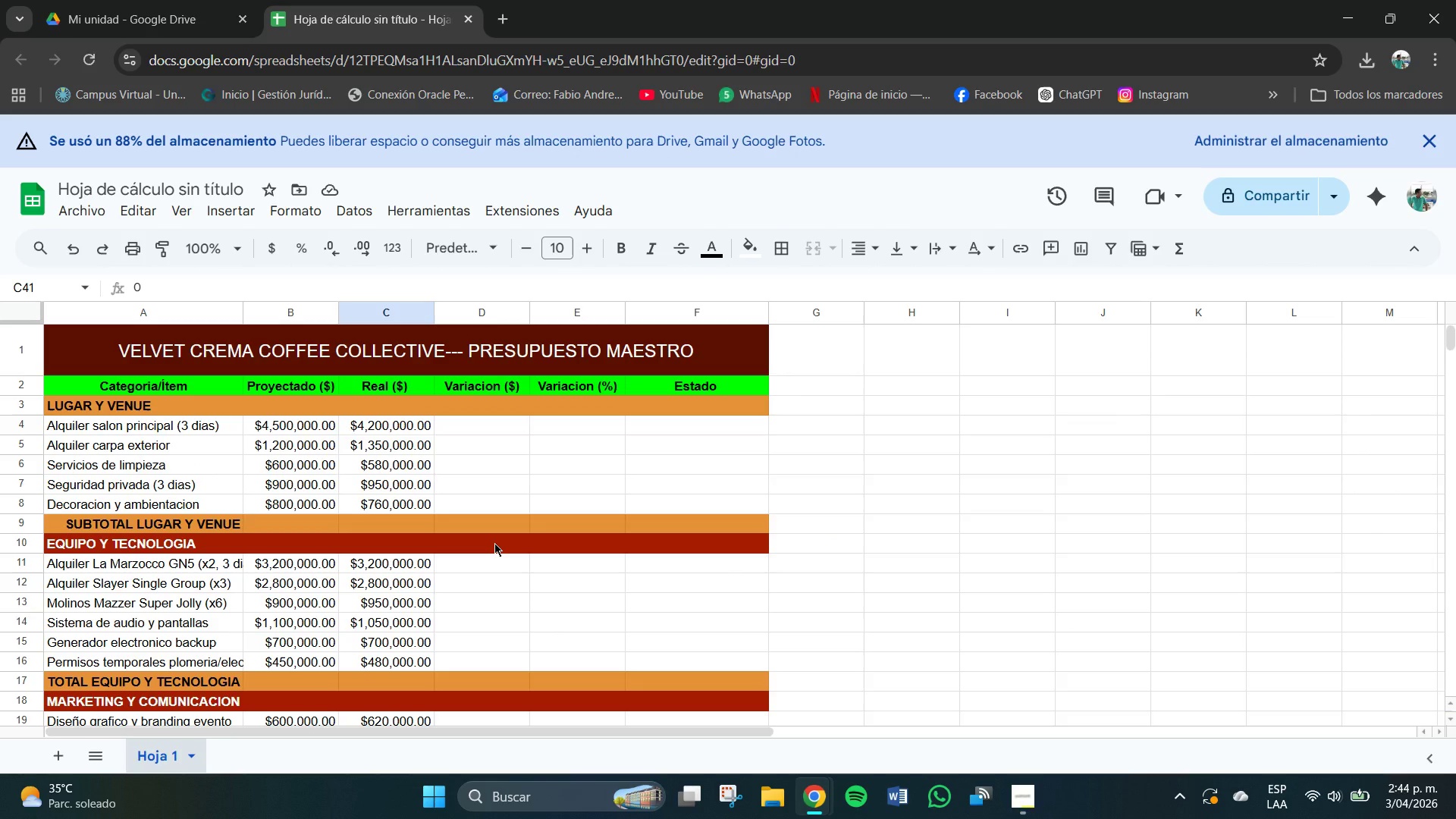 
wait(6.57)
 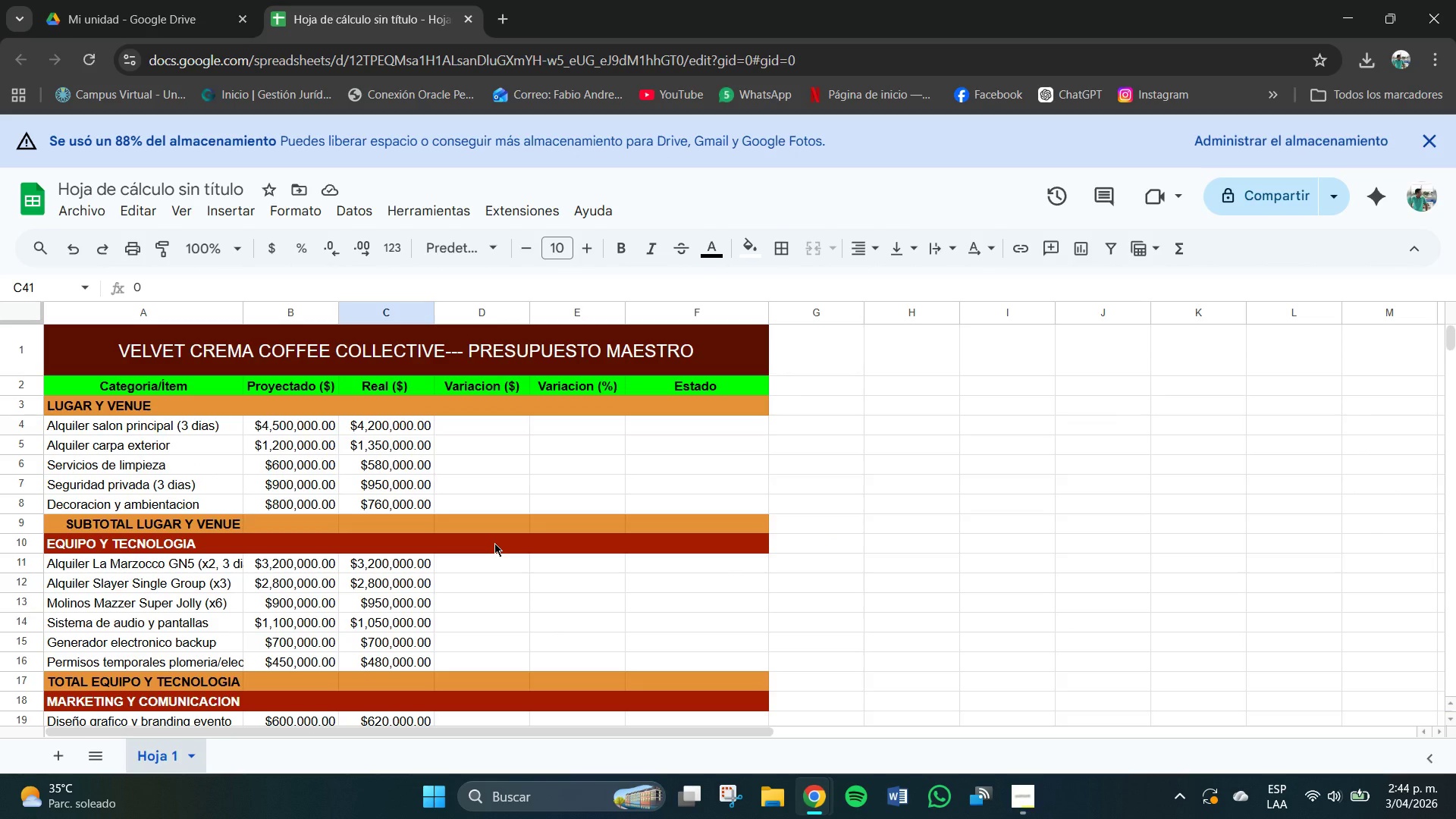 
left_click([482, 425])
 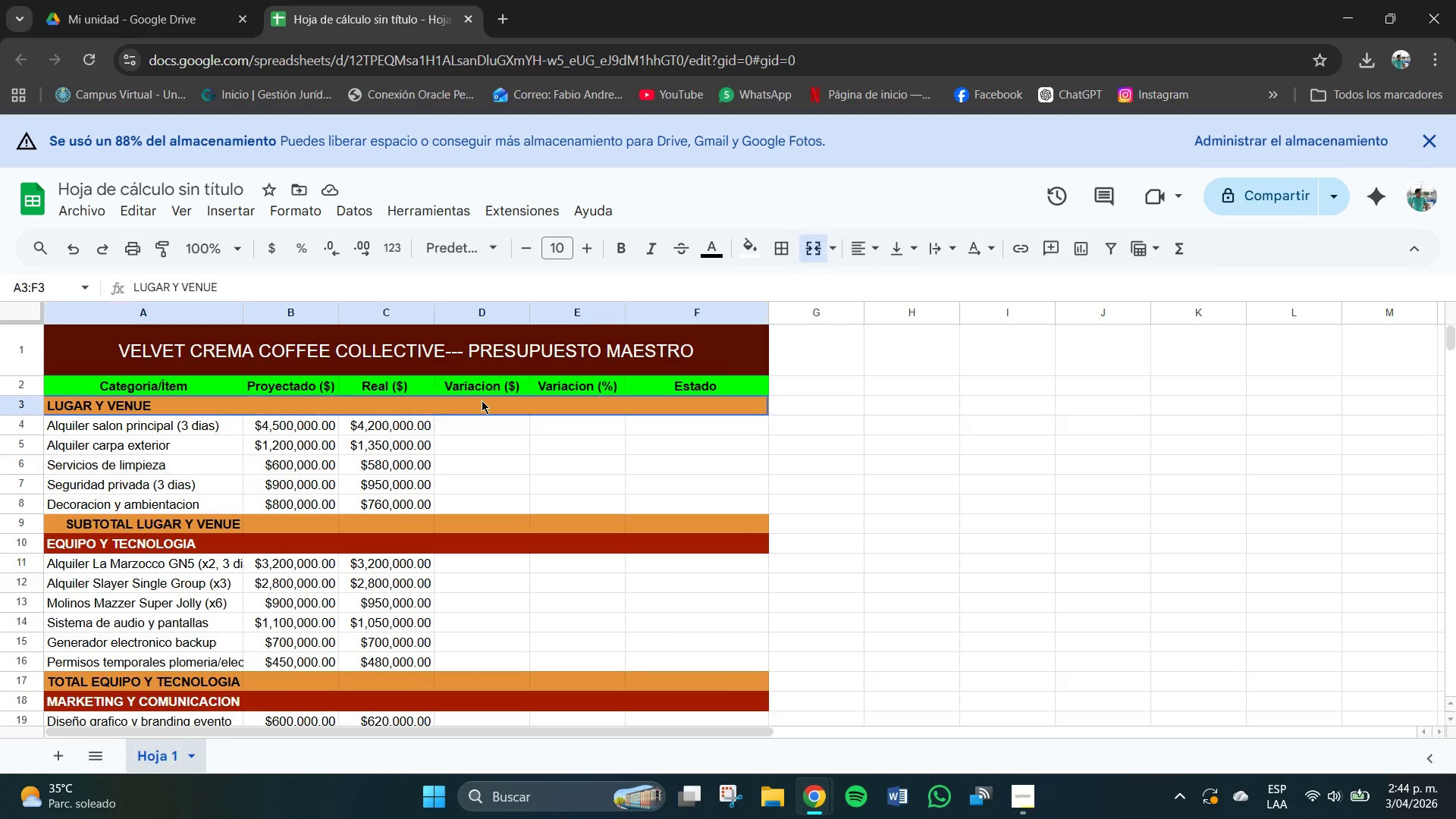 
left_click([482, 400])
 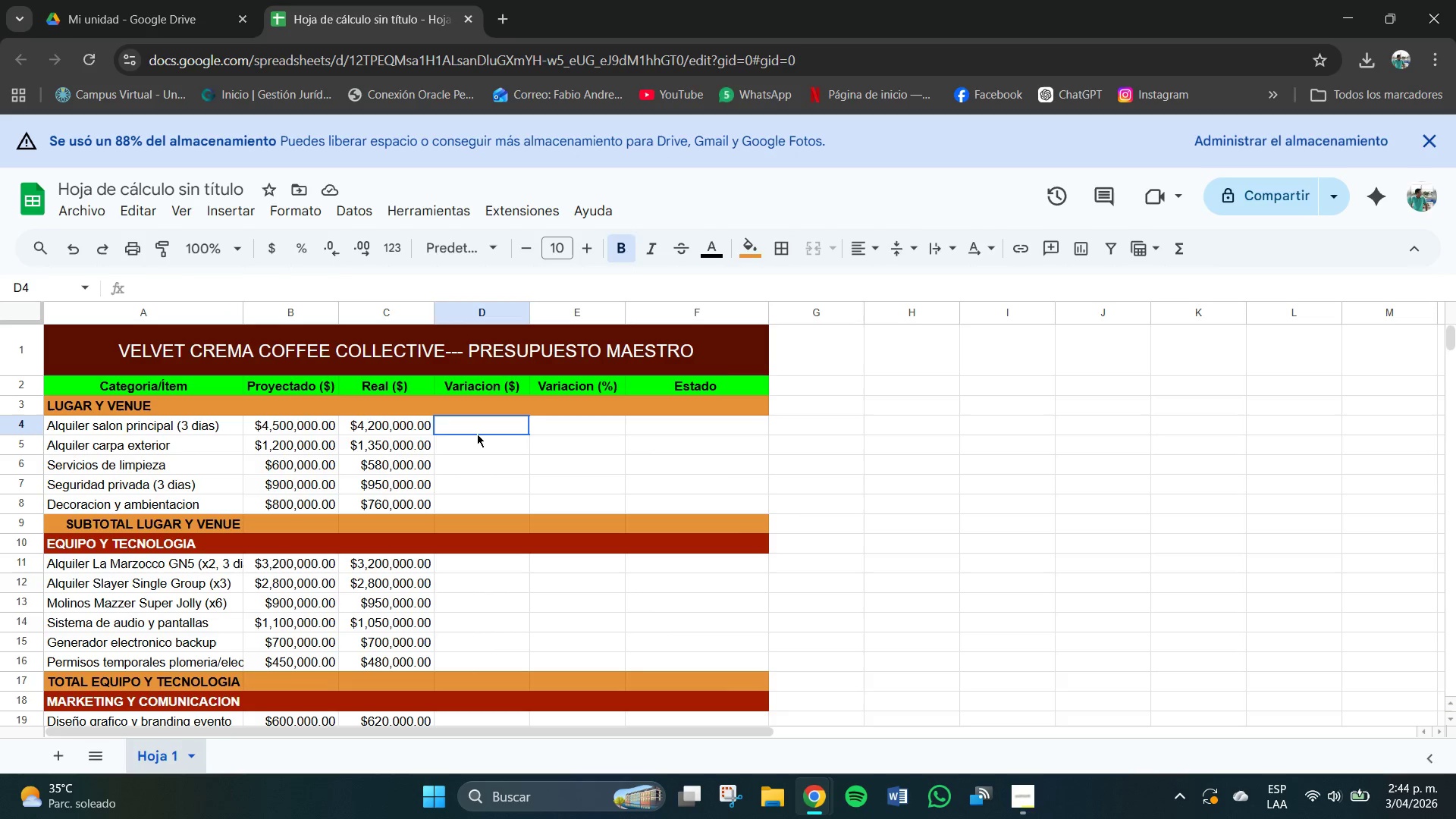 
left_click([477, 434])
 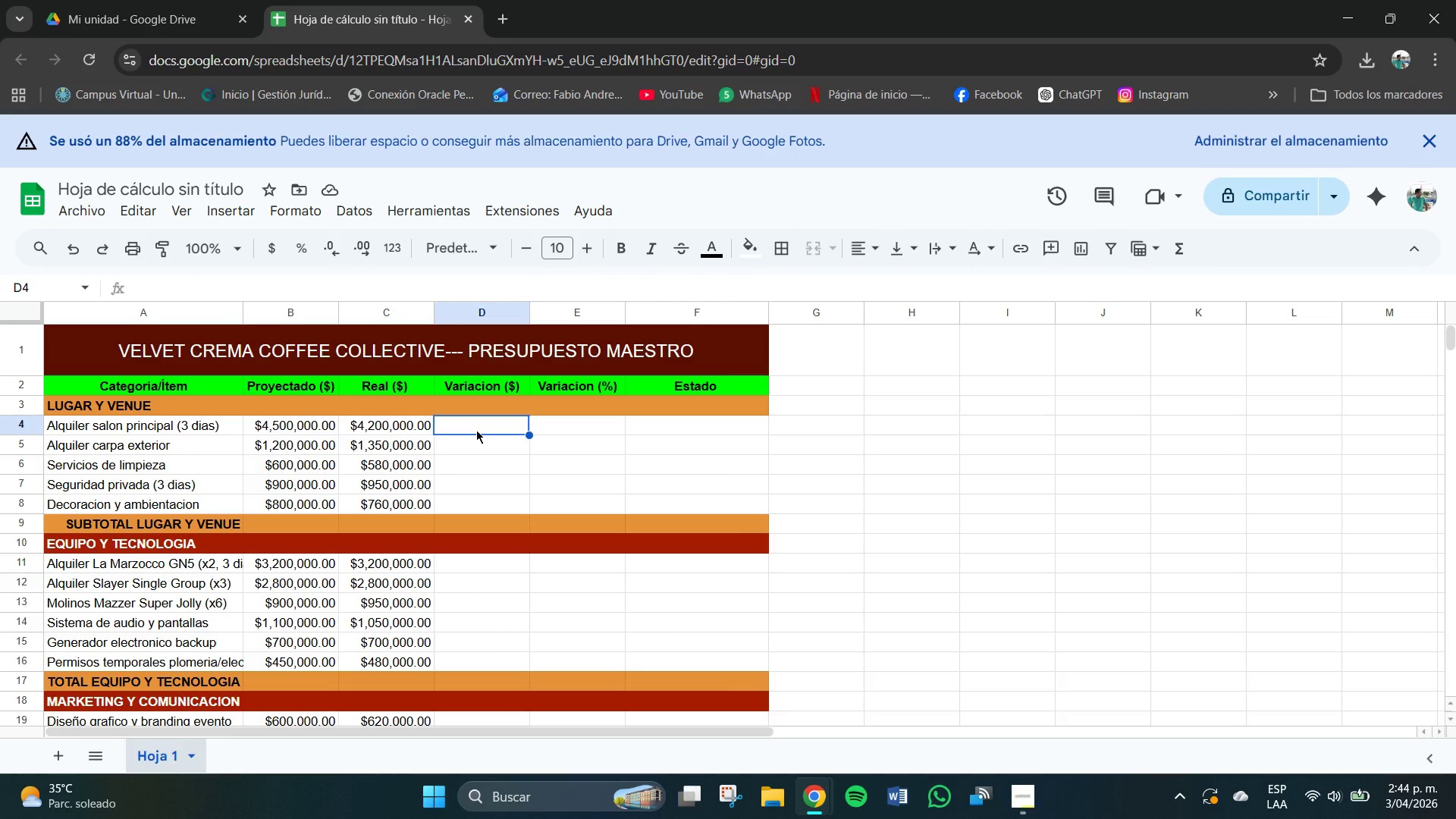 
double_click([476, 430])
 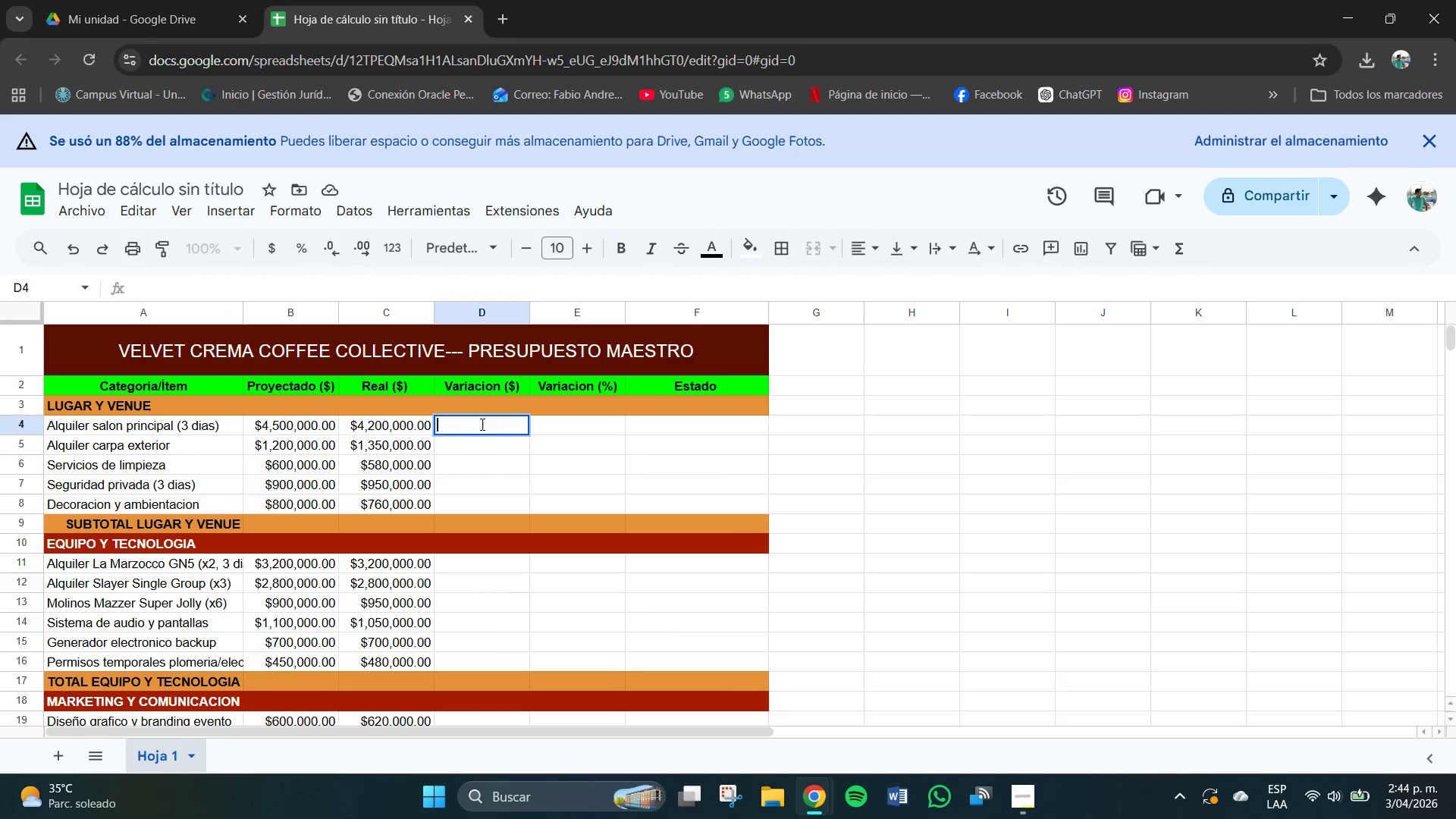 
left_click_drag(start_coordinate=[482, 425], to_coordinate=[488, 495])
 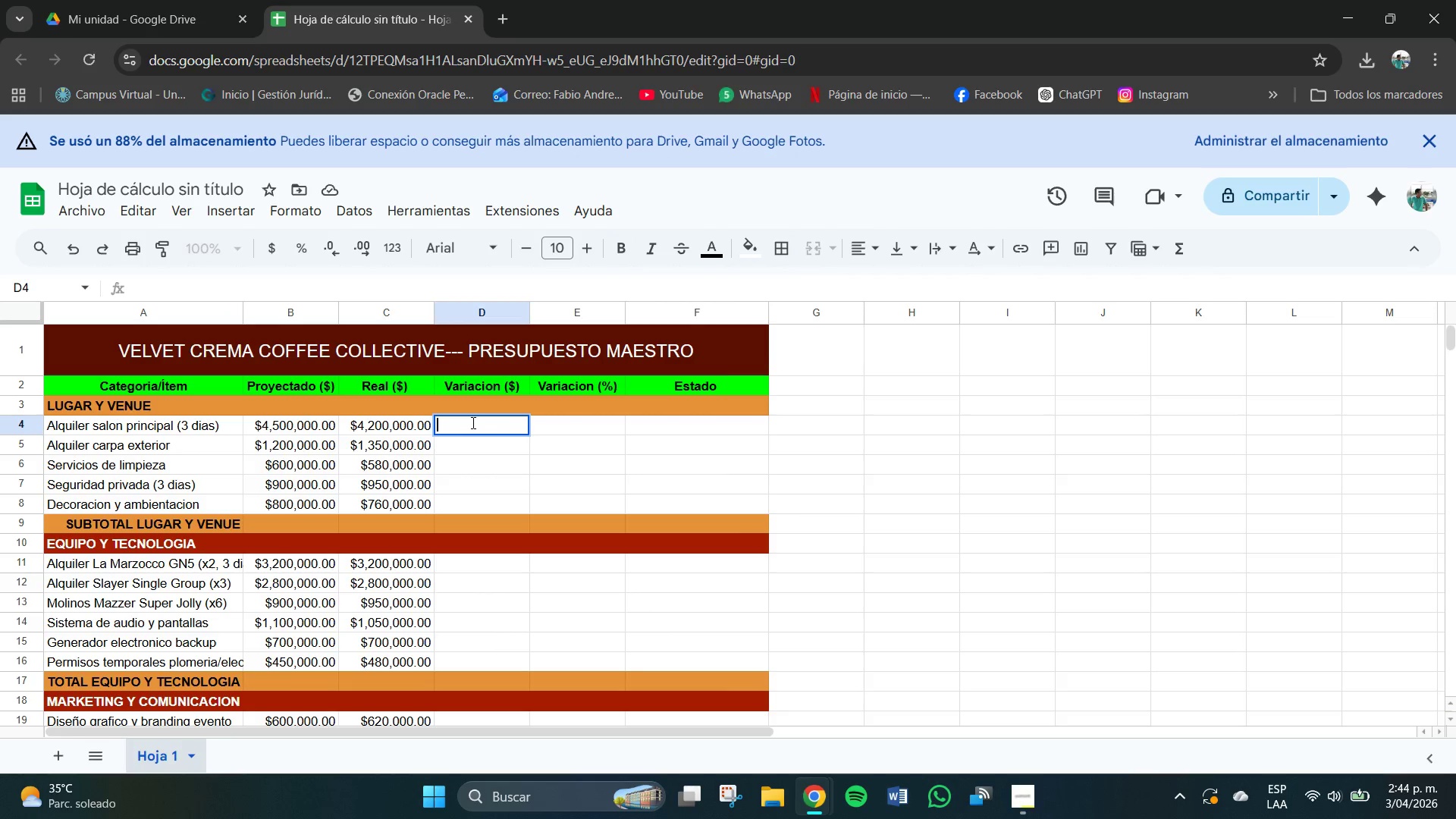 
left_click([473, 423])
 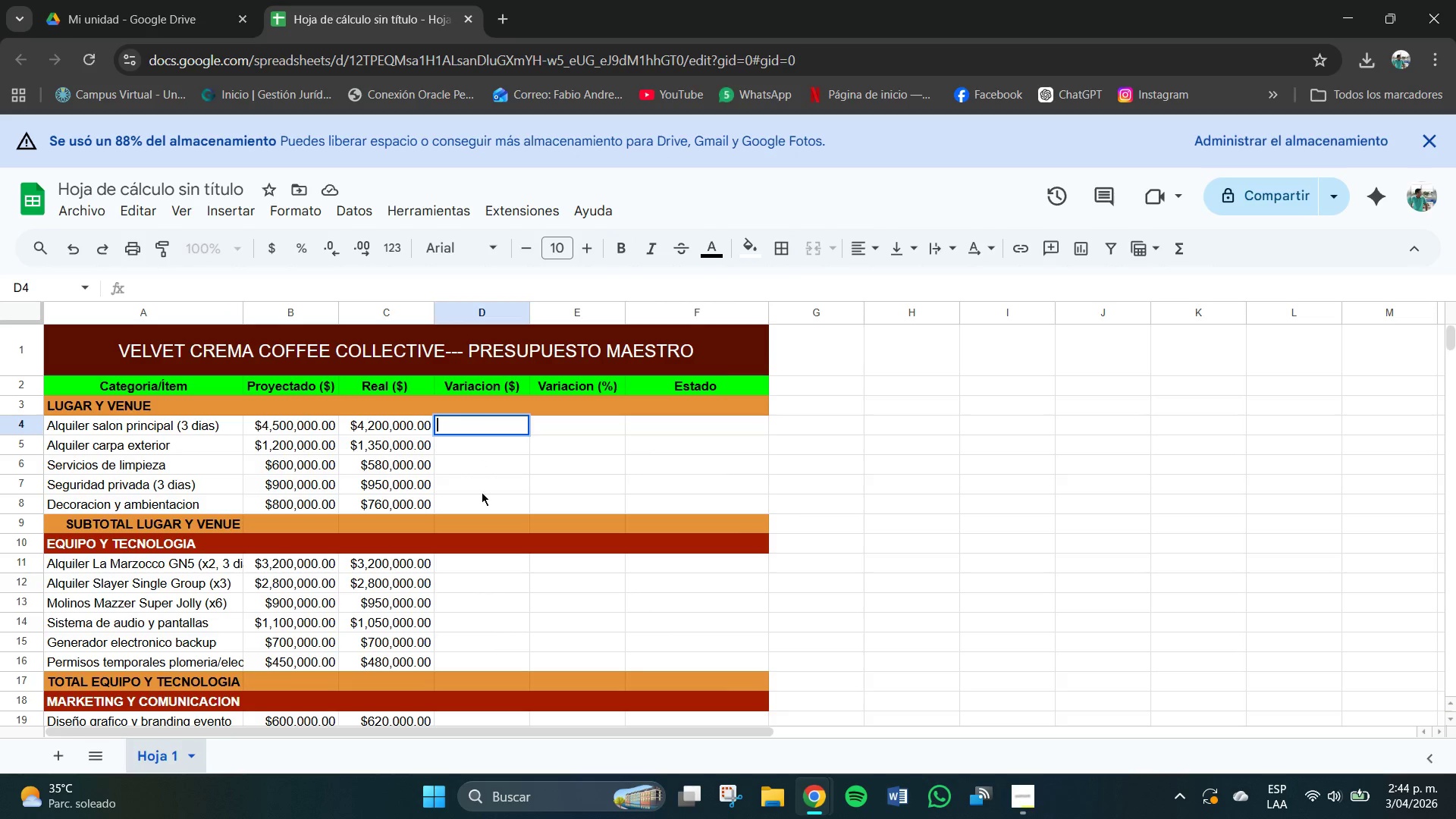 
left_click_drag(start_coordinate=[472, 425], to_coordinate=[484, 499])
 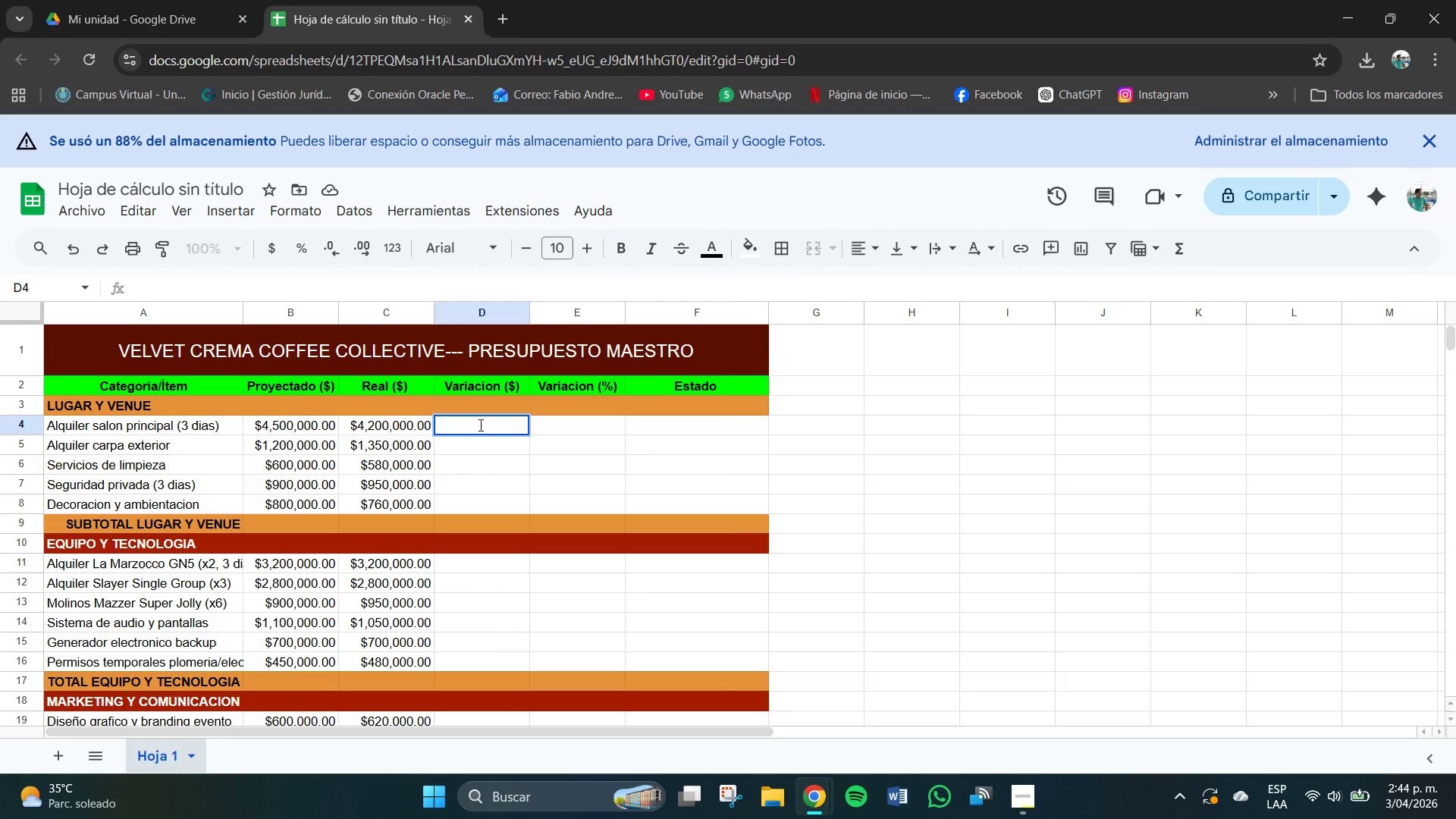 
double_click([481, 425])
 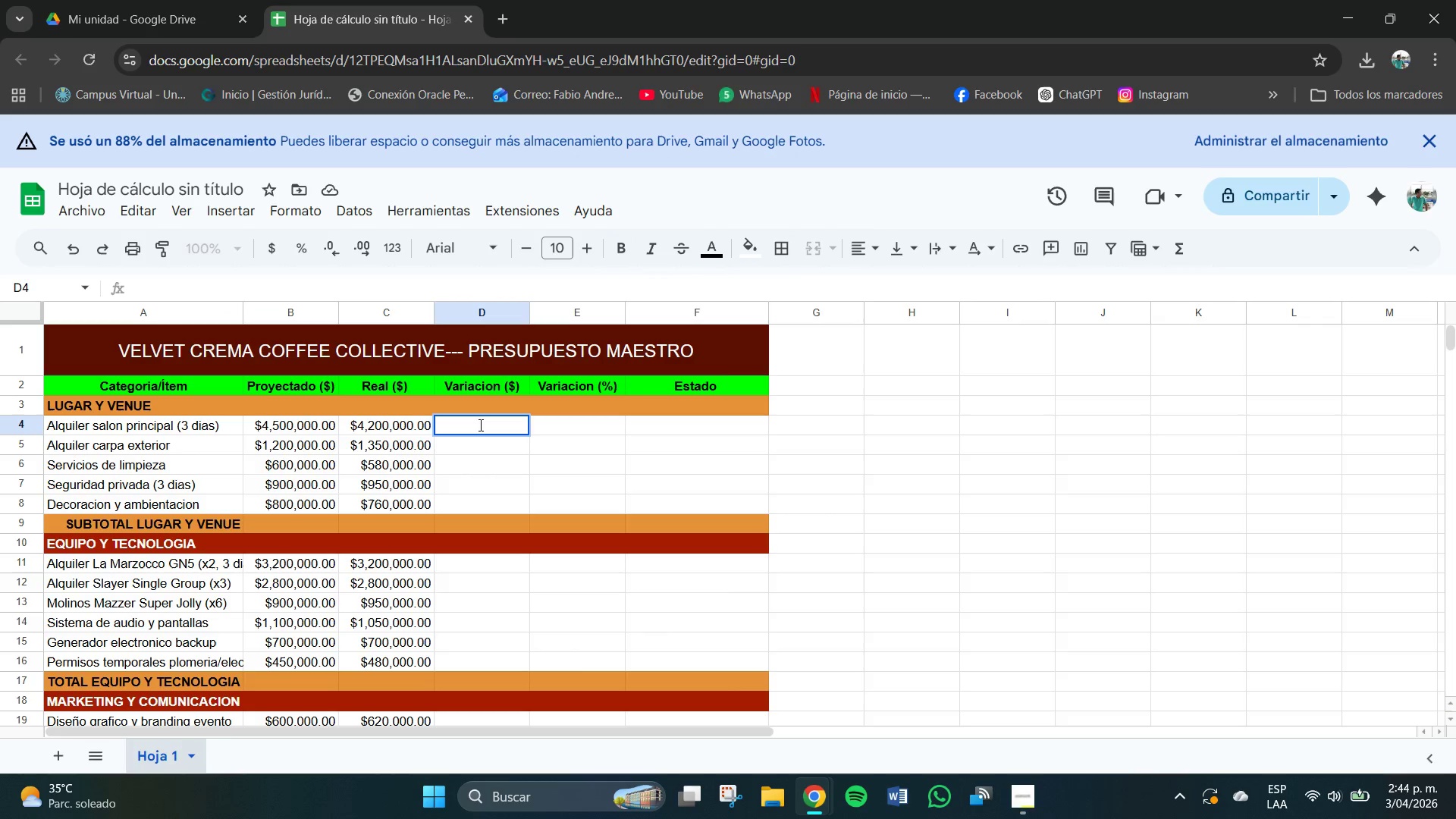 
key(Shift+0)
 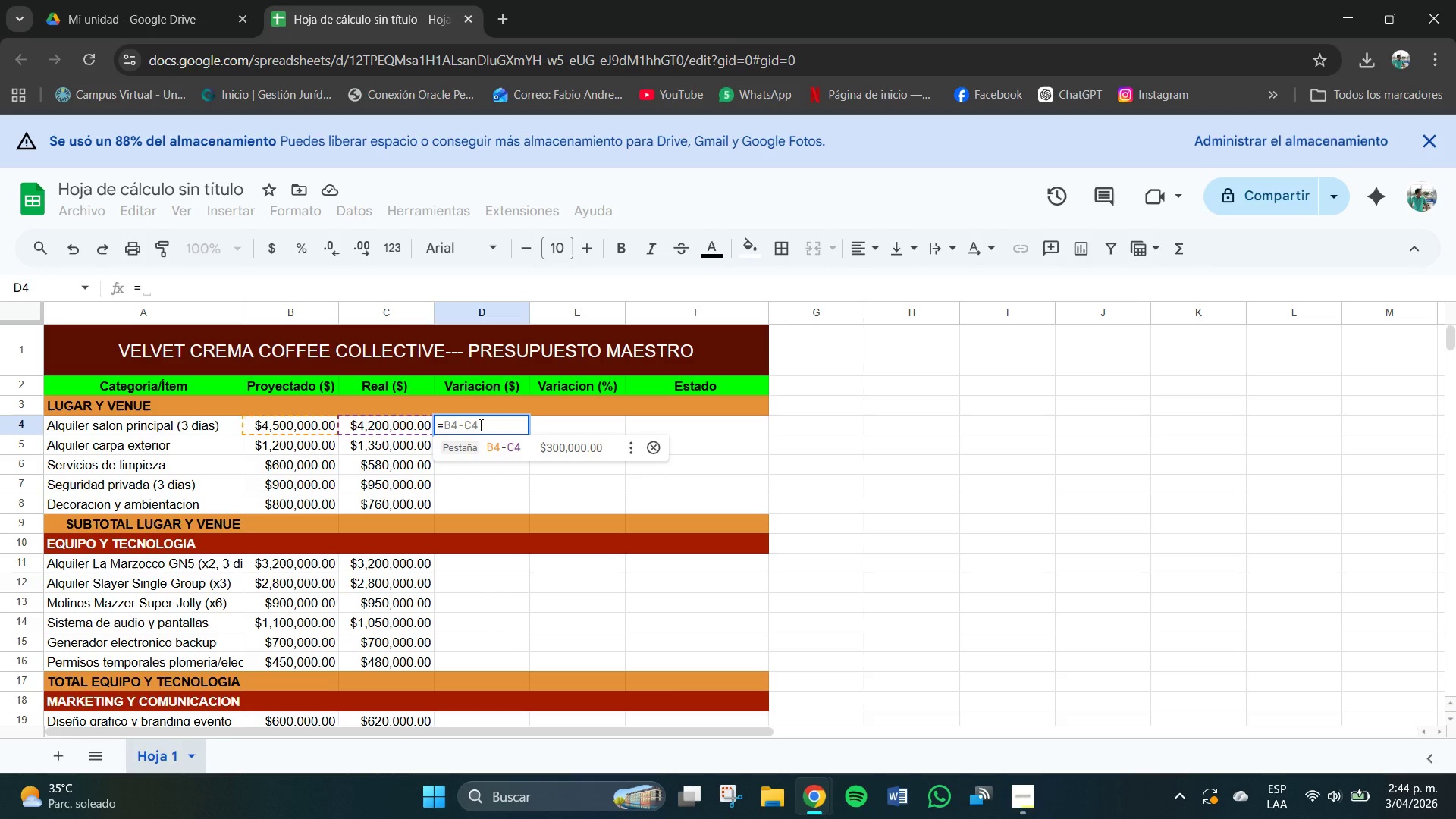 
type(C4-B4)
 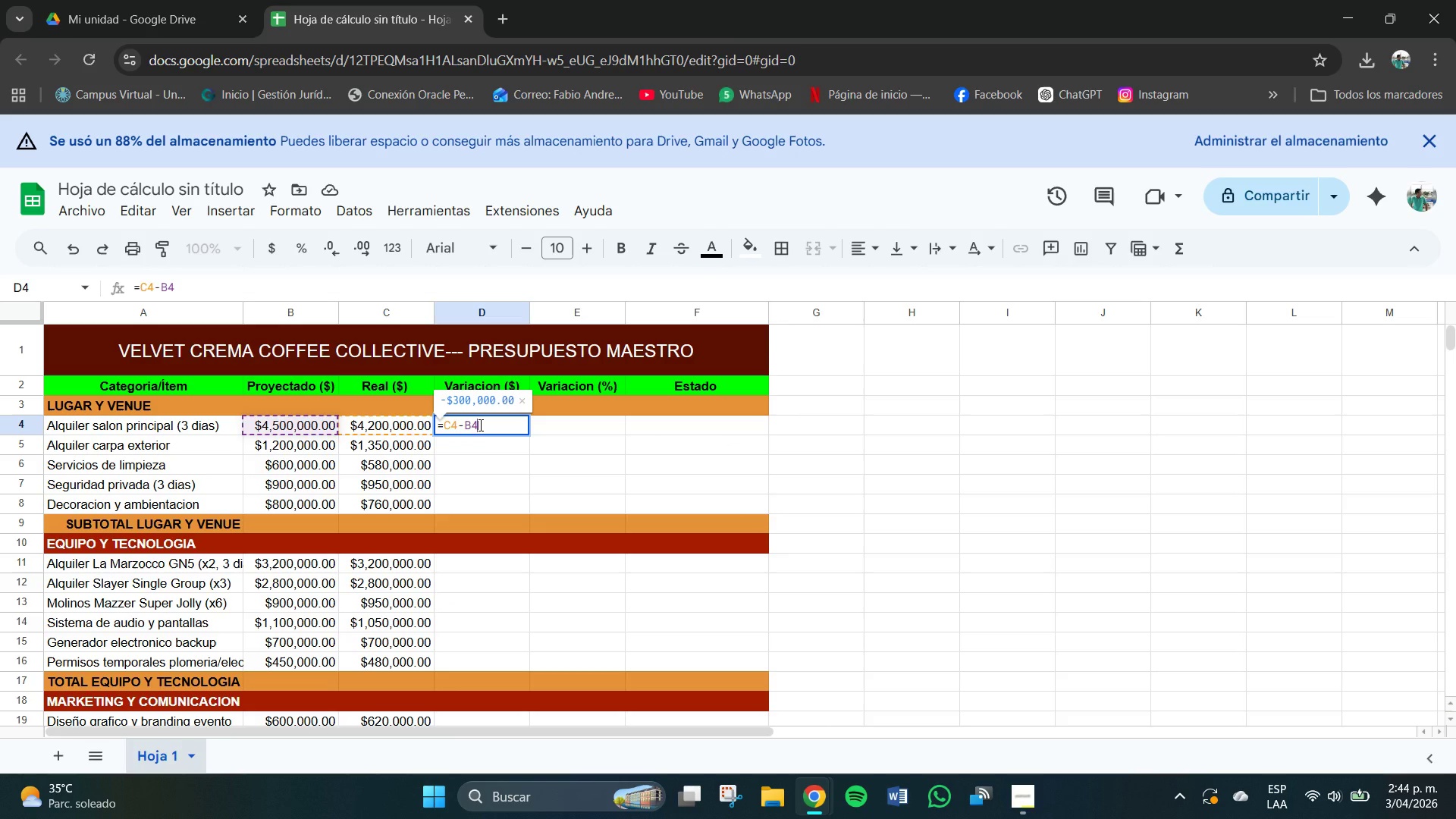 
key(Enter)
 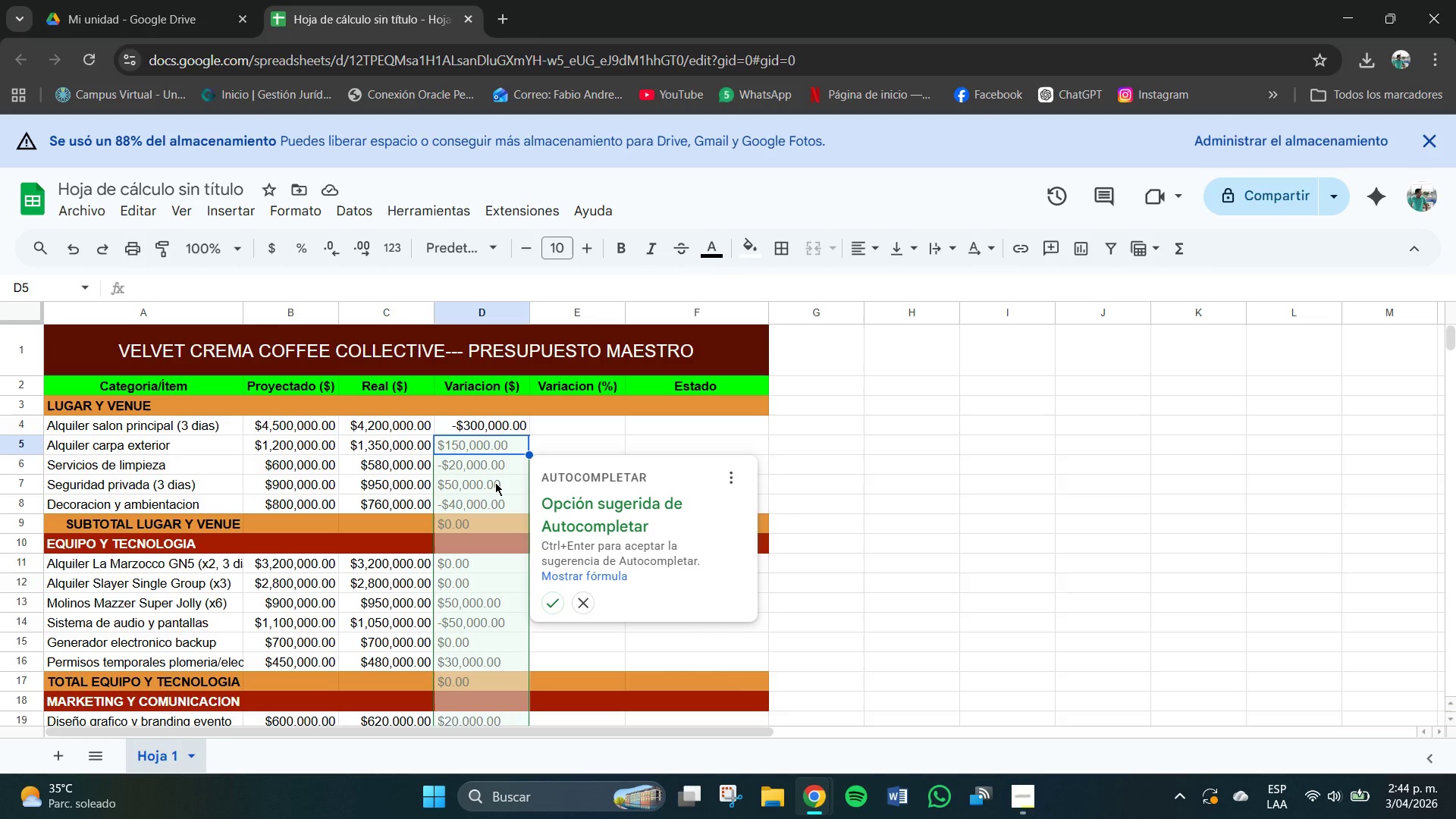 
wait(13.25)
 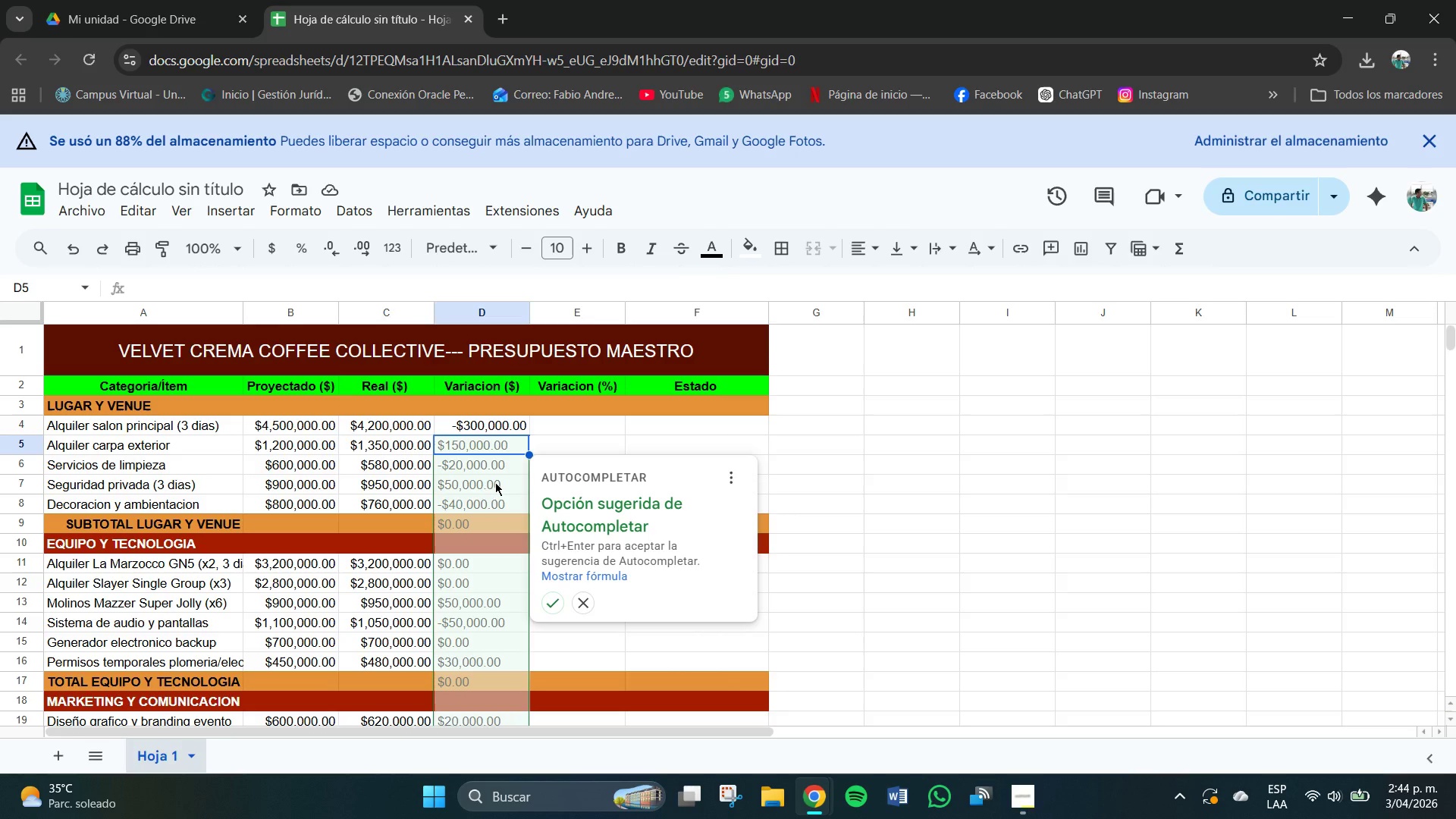 
left_click([554, 600])
 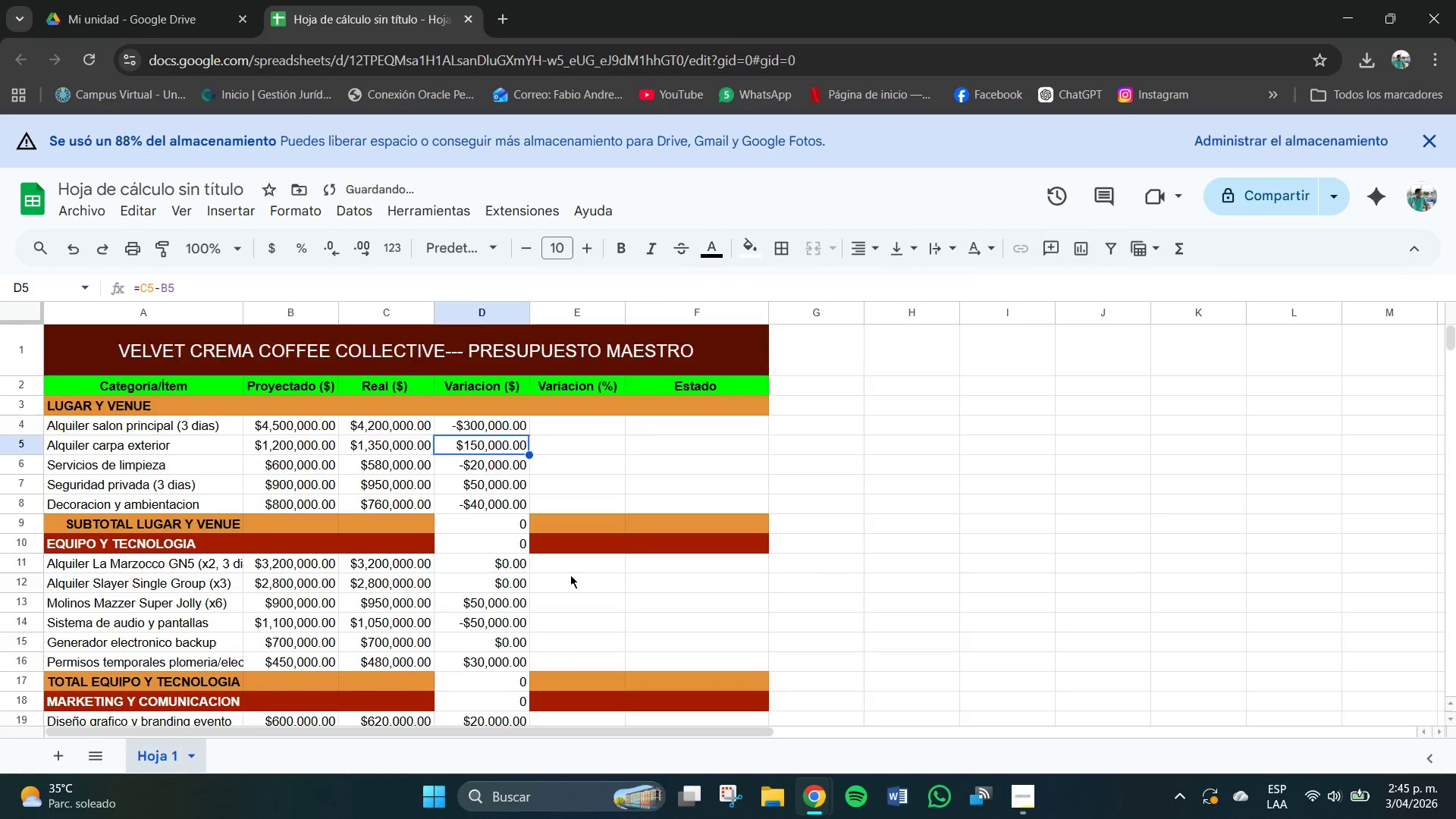 
scroll: coordinate [570, 575], scroll_direction: up, amount: 1.0
 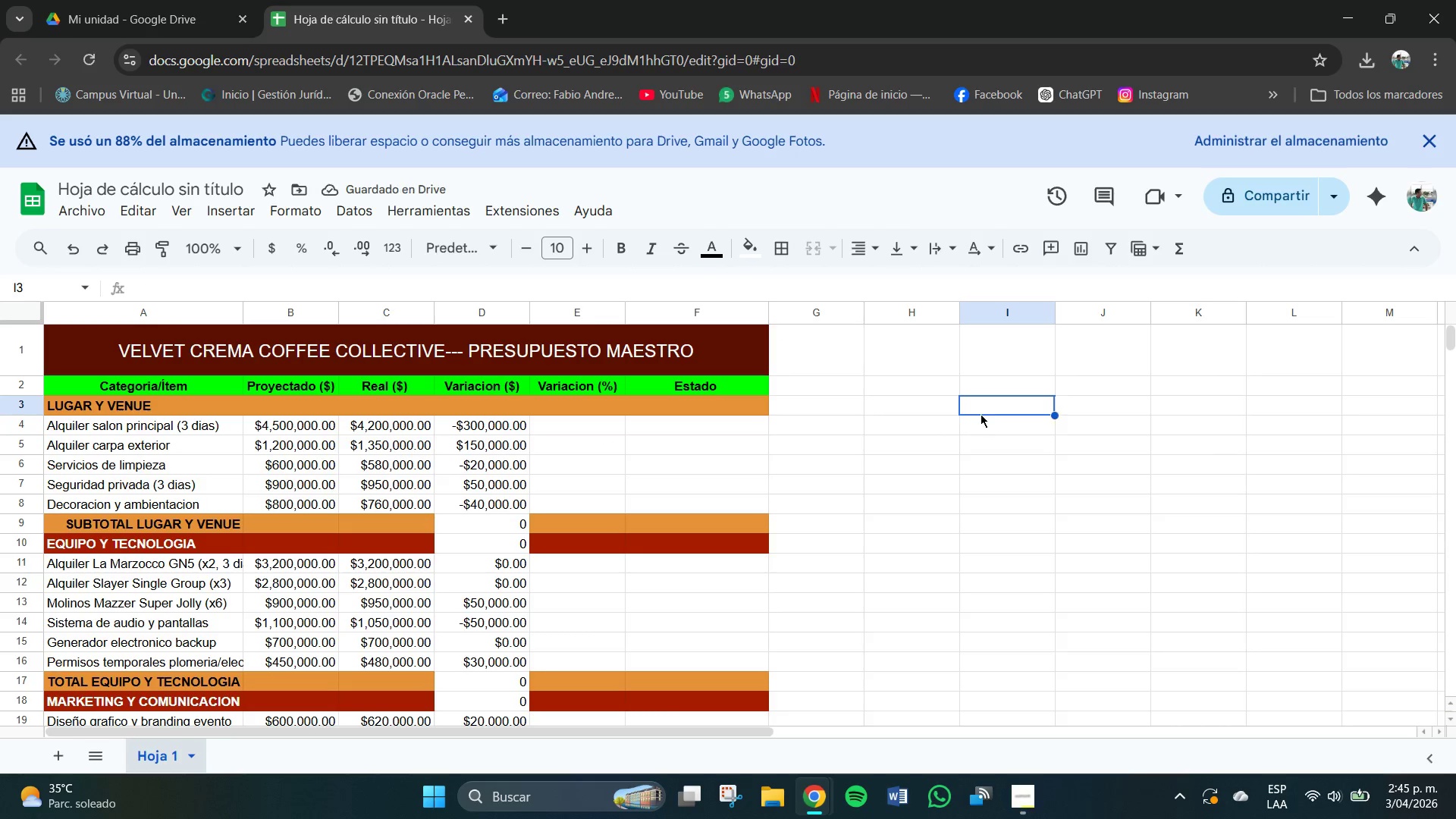 
left_click([981, 414])
 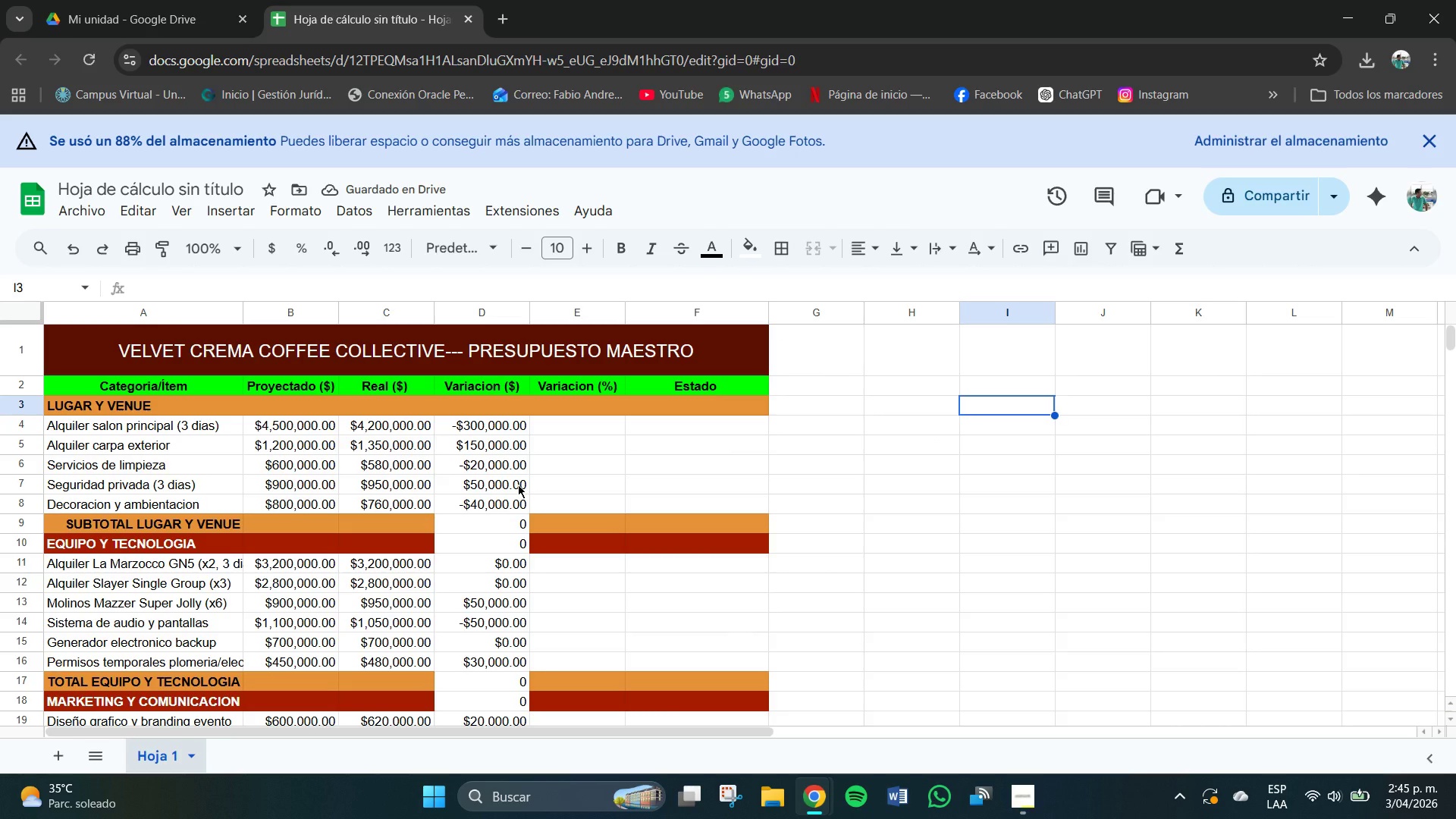 
scroll: coordinate [530, 518], scroll_direction: down, amount: 7.0
 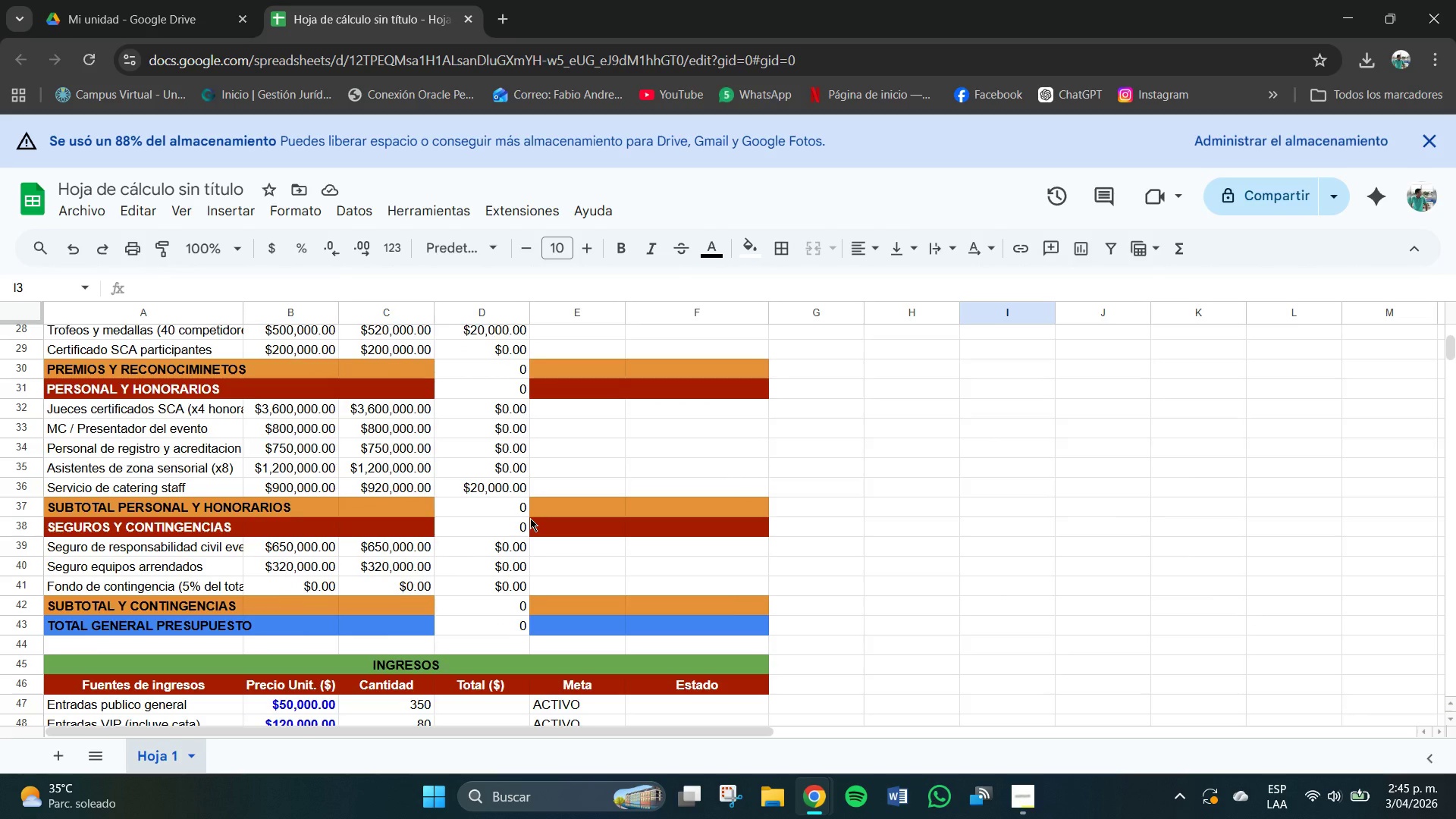 
scroll: coordinate [530, 518], scroll_direction: up, amount: 9.0
 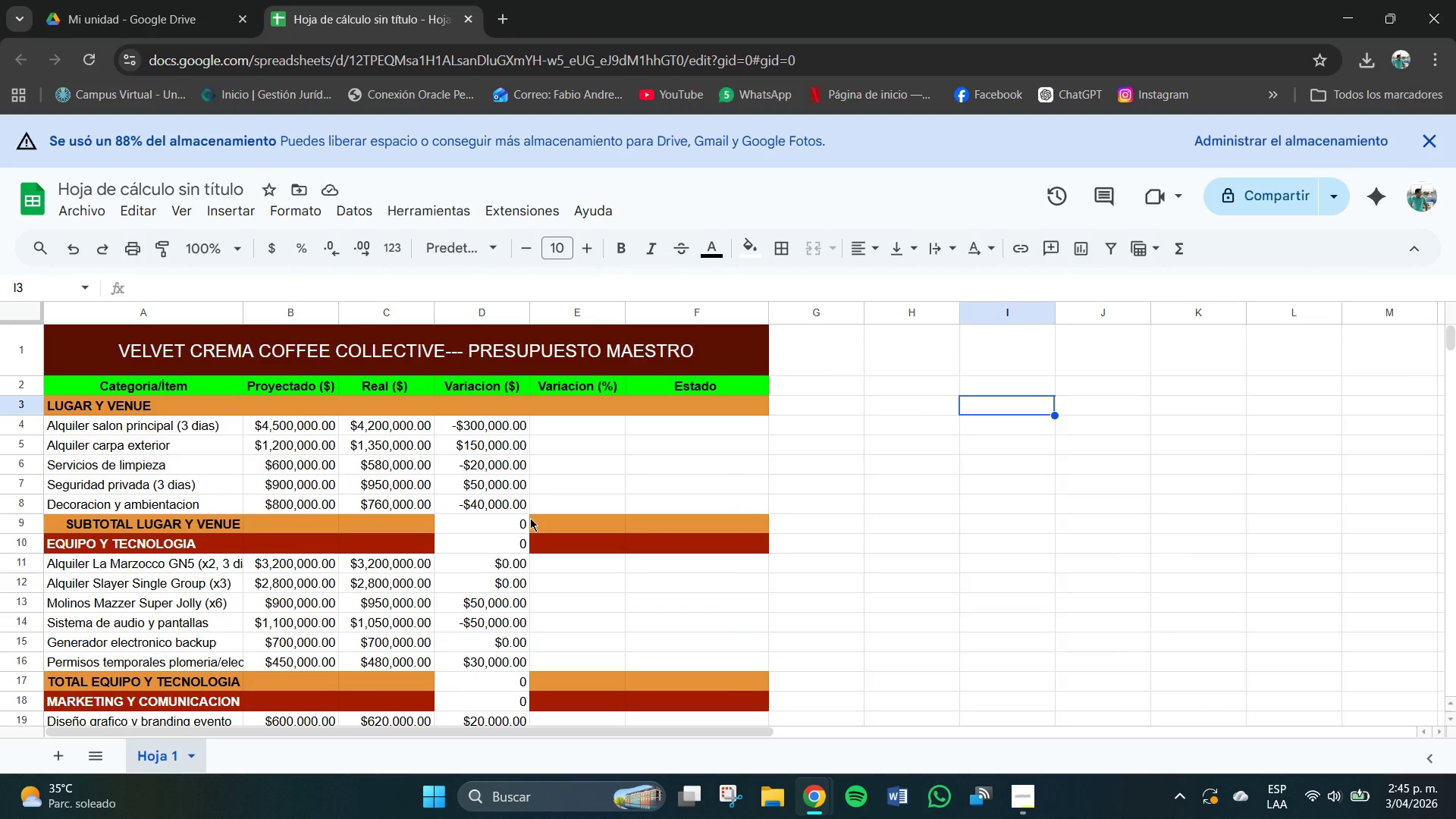 
key(Control+Z)
 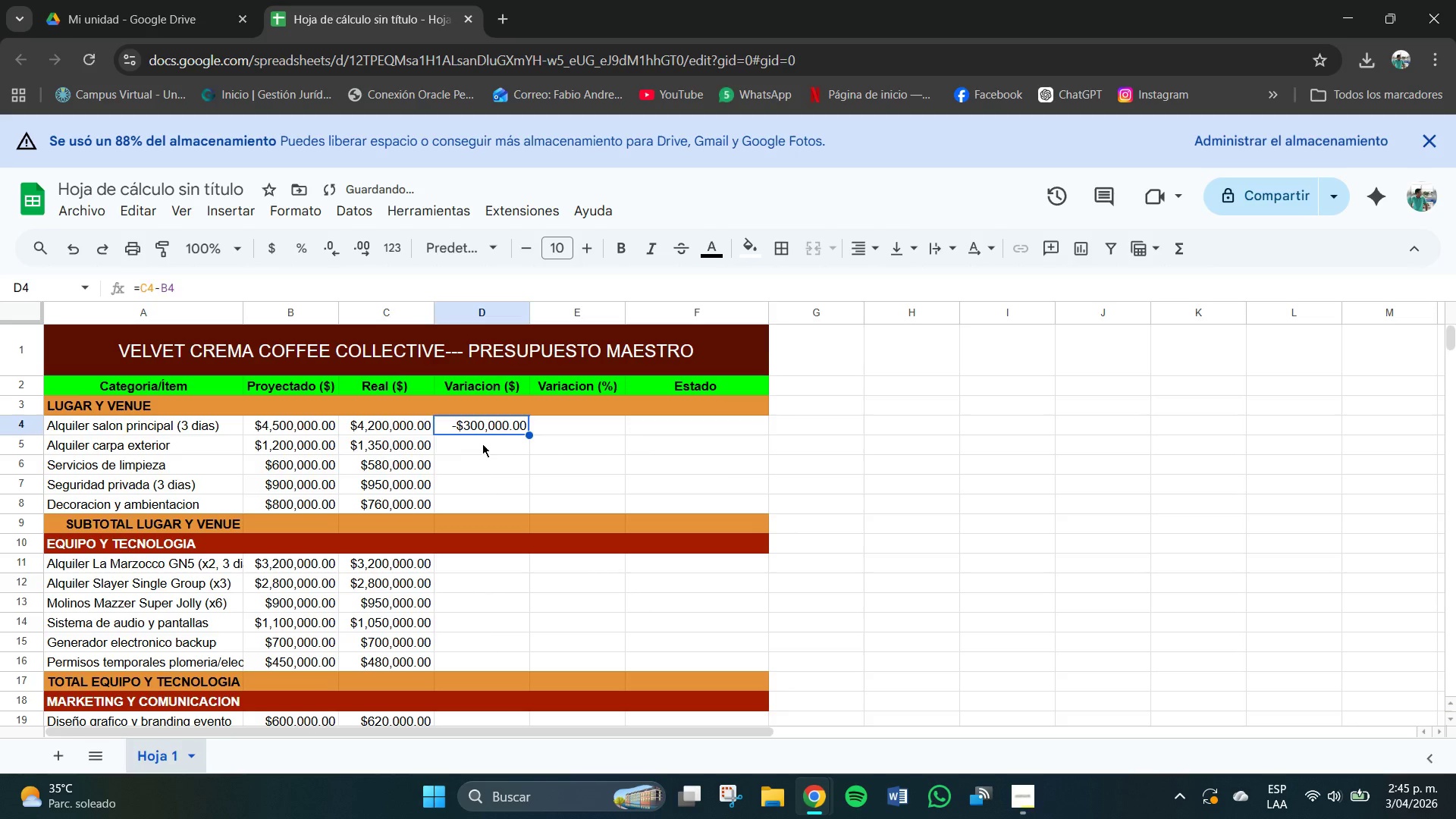 
left_click([482, 444])
 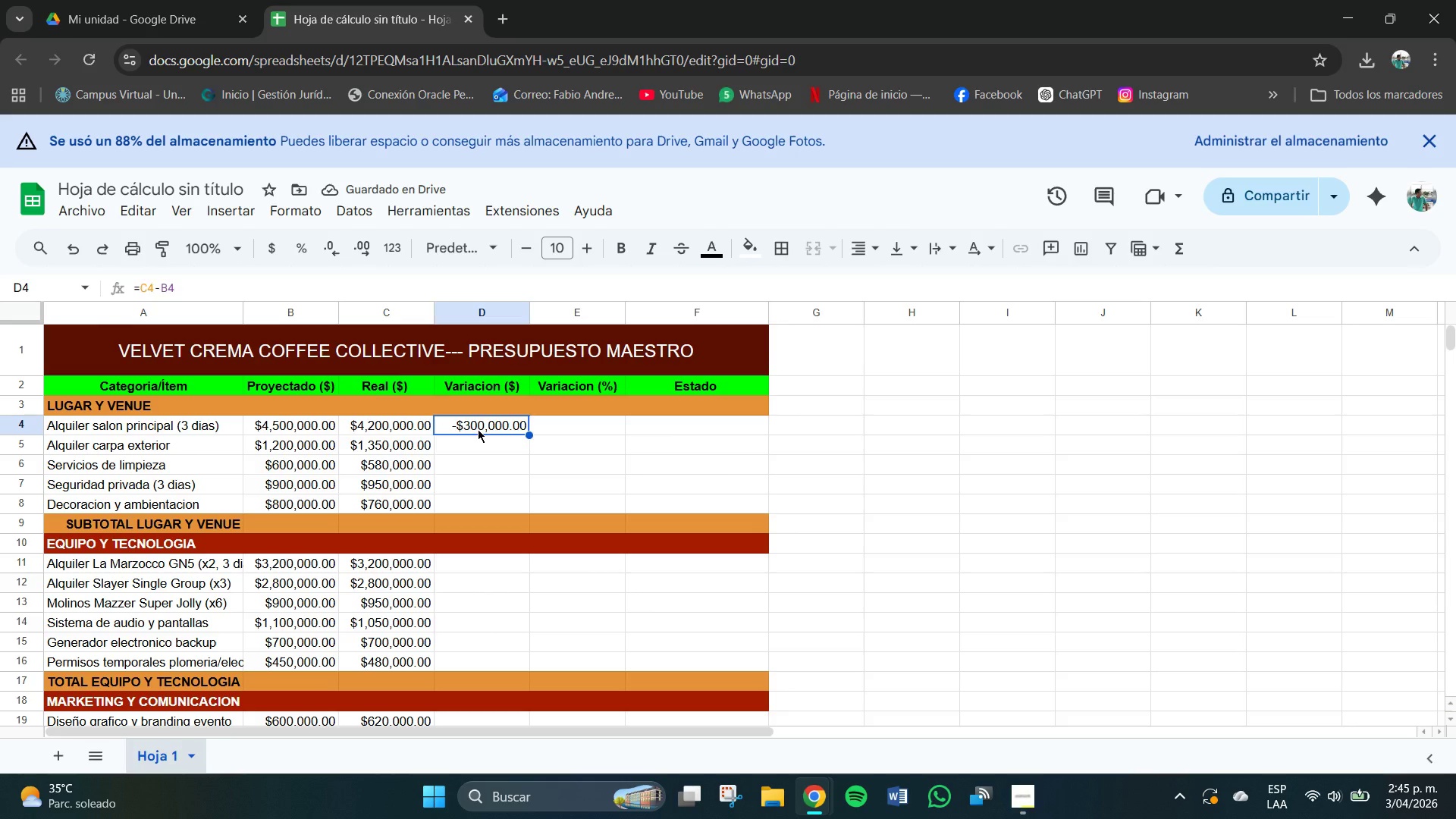 
key(Backspace)
 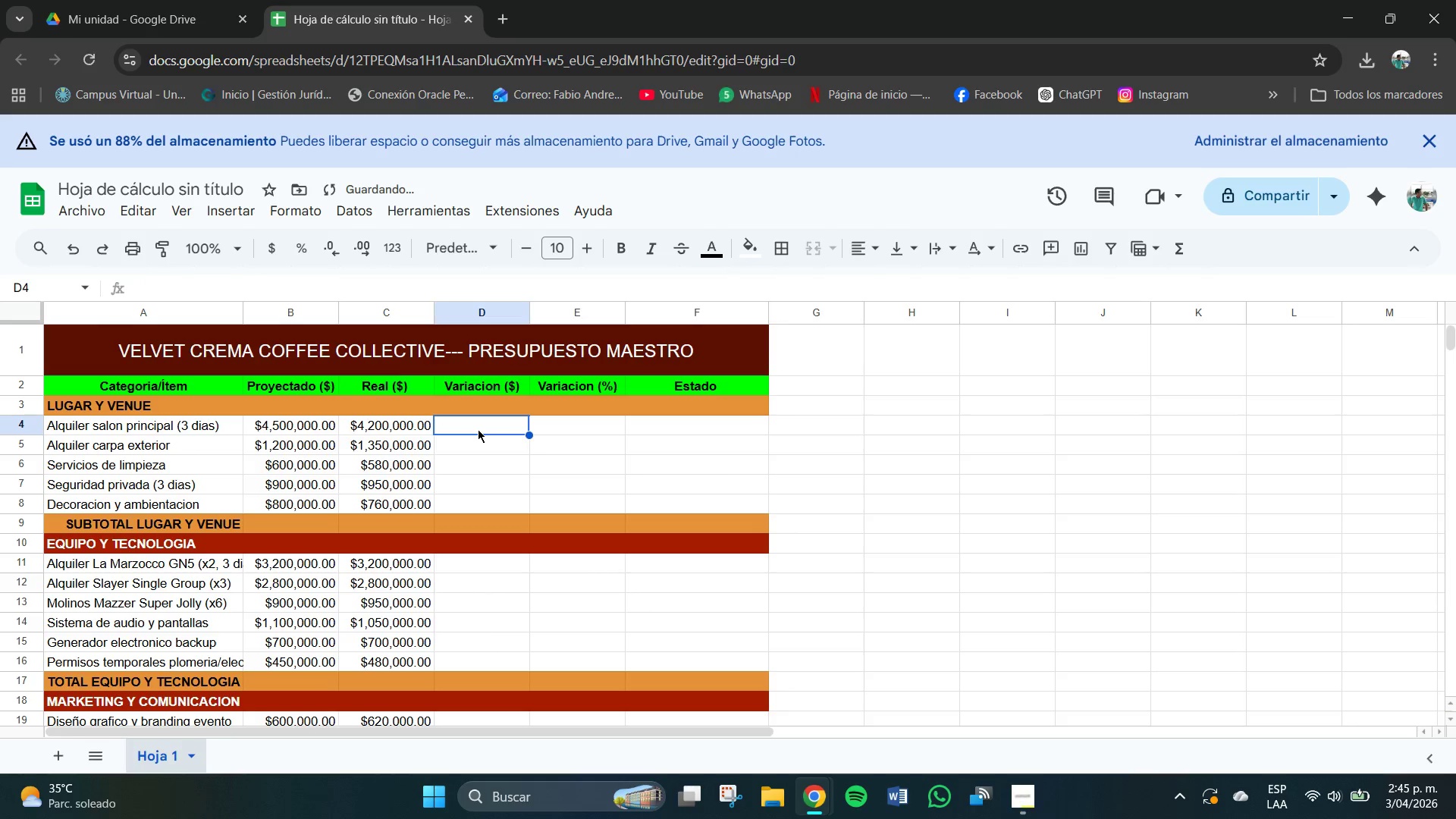 
left_click_drag(start_coordinate=[478, 429], to_coordinate=[508, 524])
 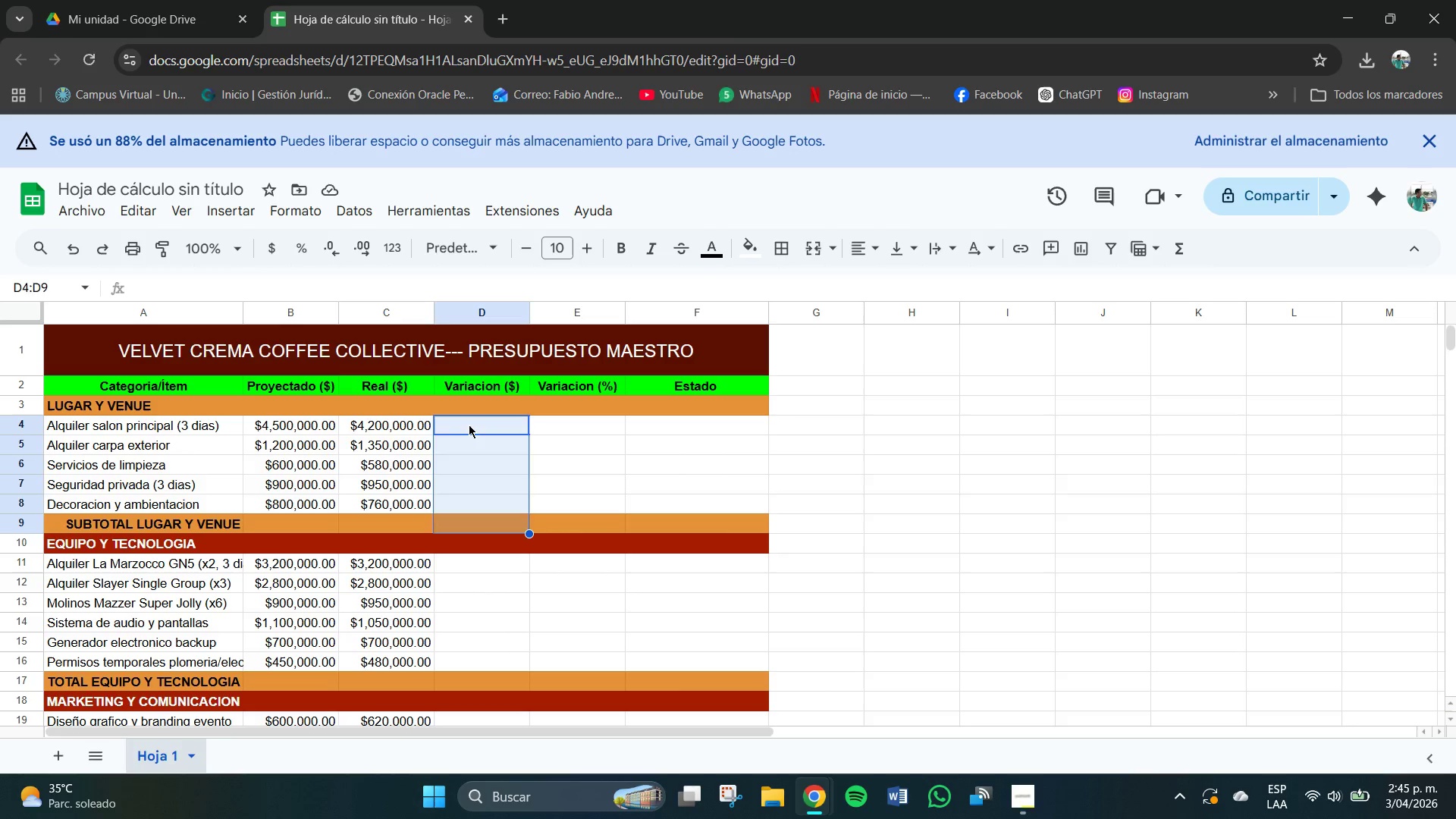 
left_click([469, 425])
 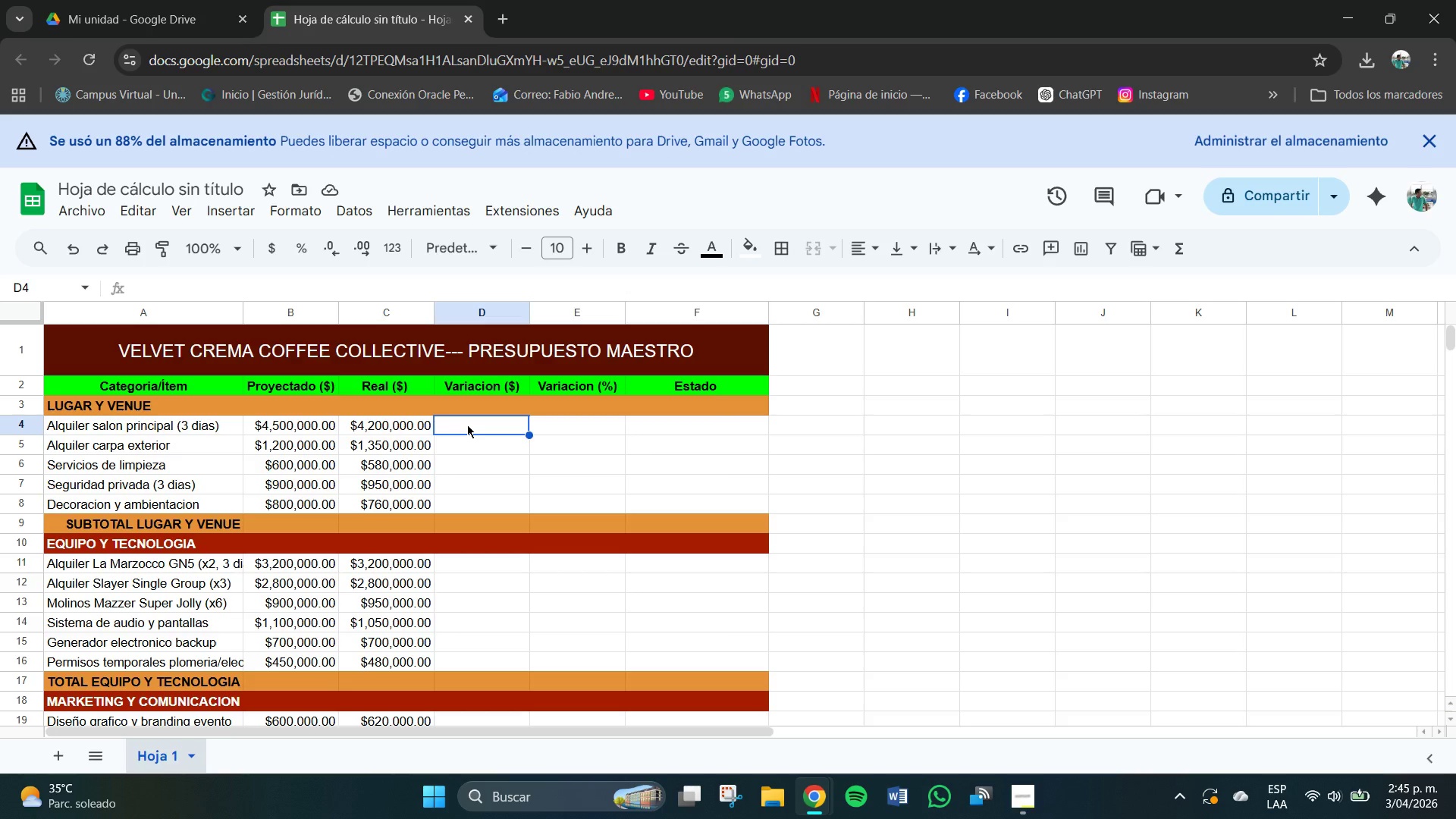 
left_click_drag(start_coordinate=[464, 428], to_coordinate=[497, 525])
 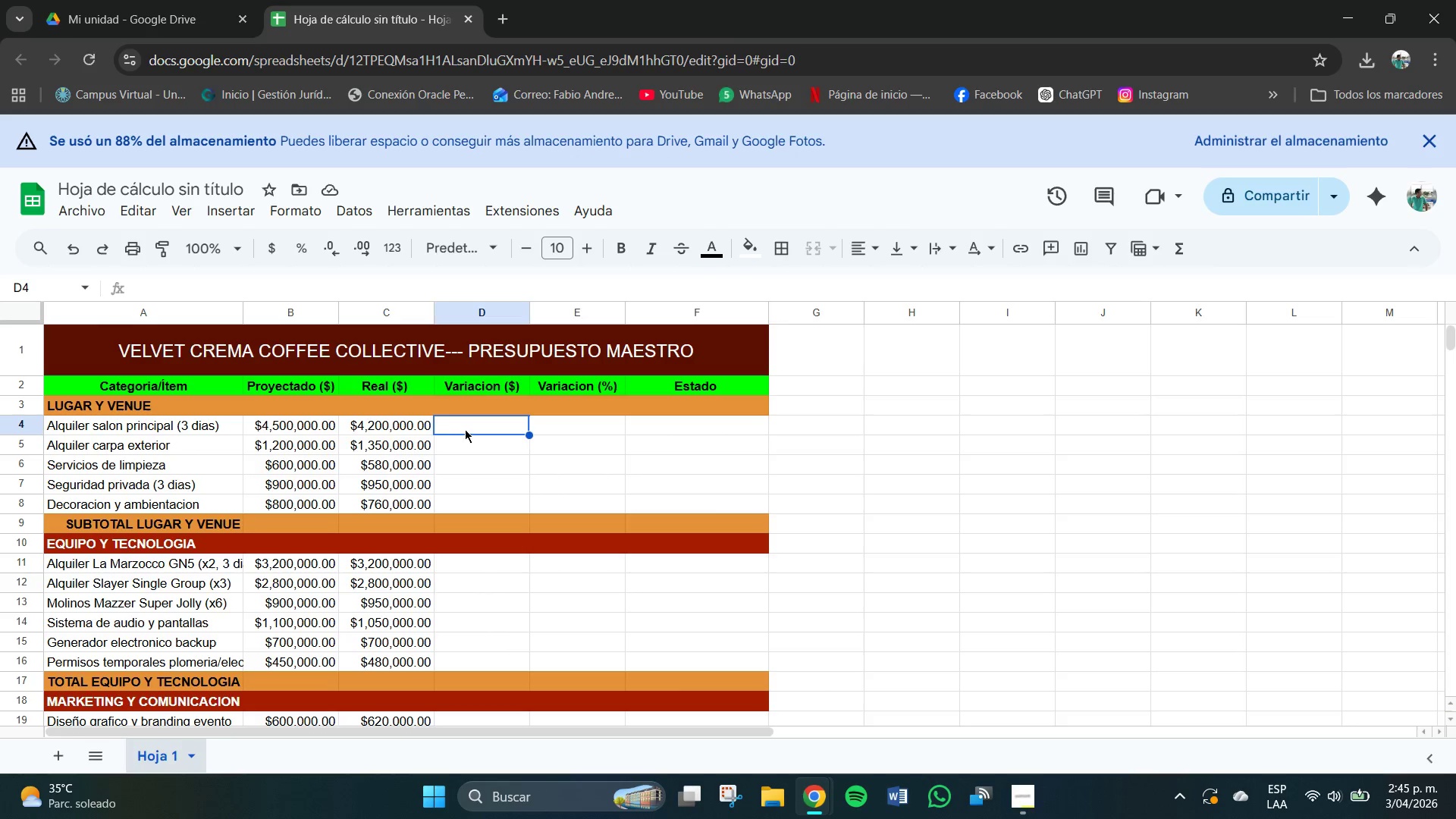 
left_click_drag(start_coordinate=[462, 425], to_coordinate=[476, 508])
 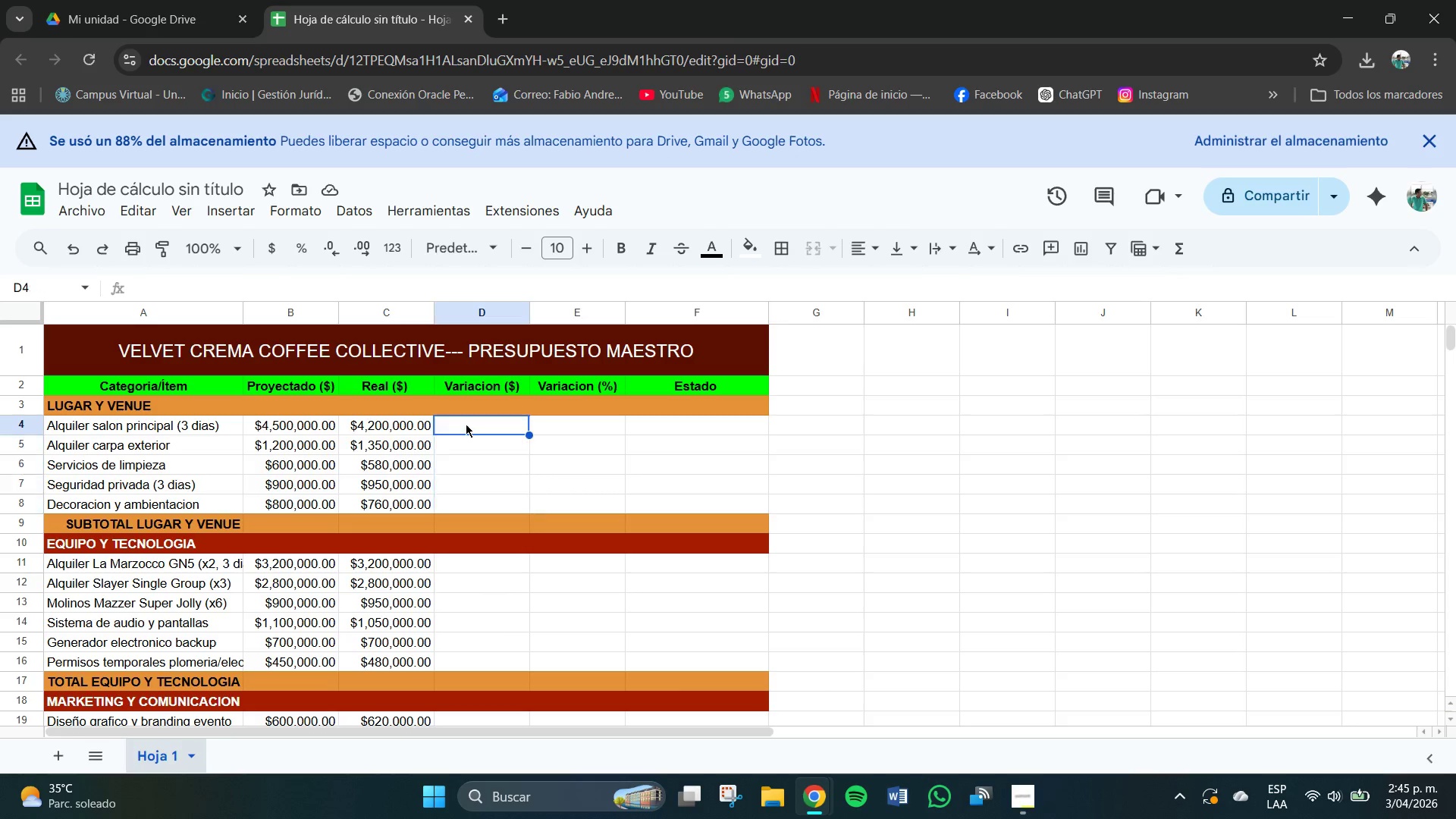 
double_click([466, 424])
 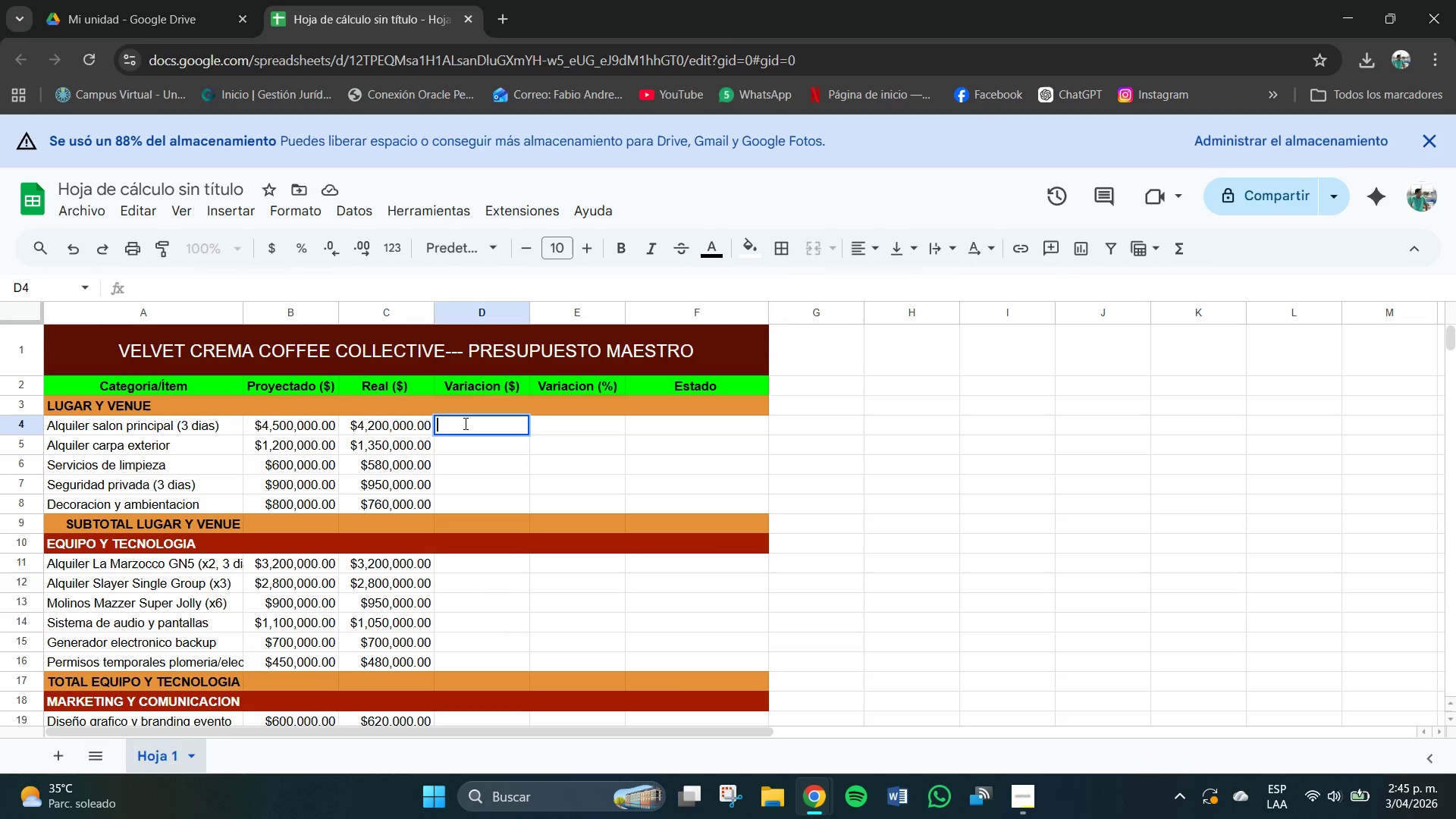 
triple_click([466, 424])
 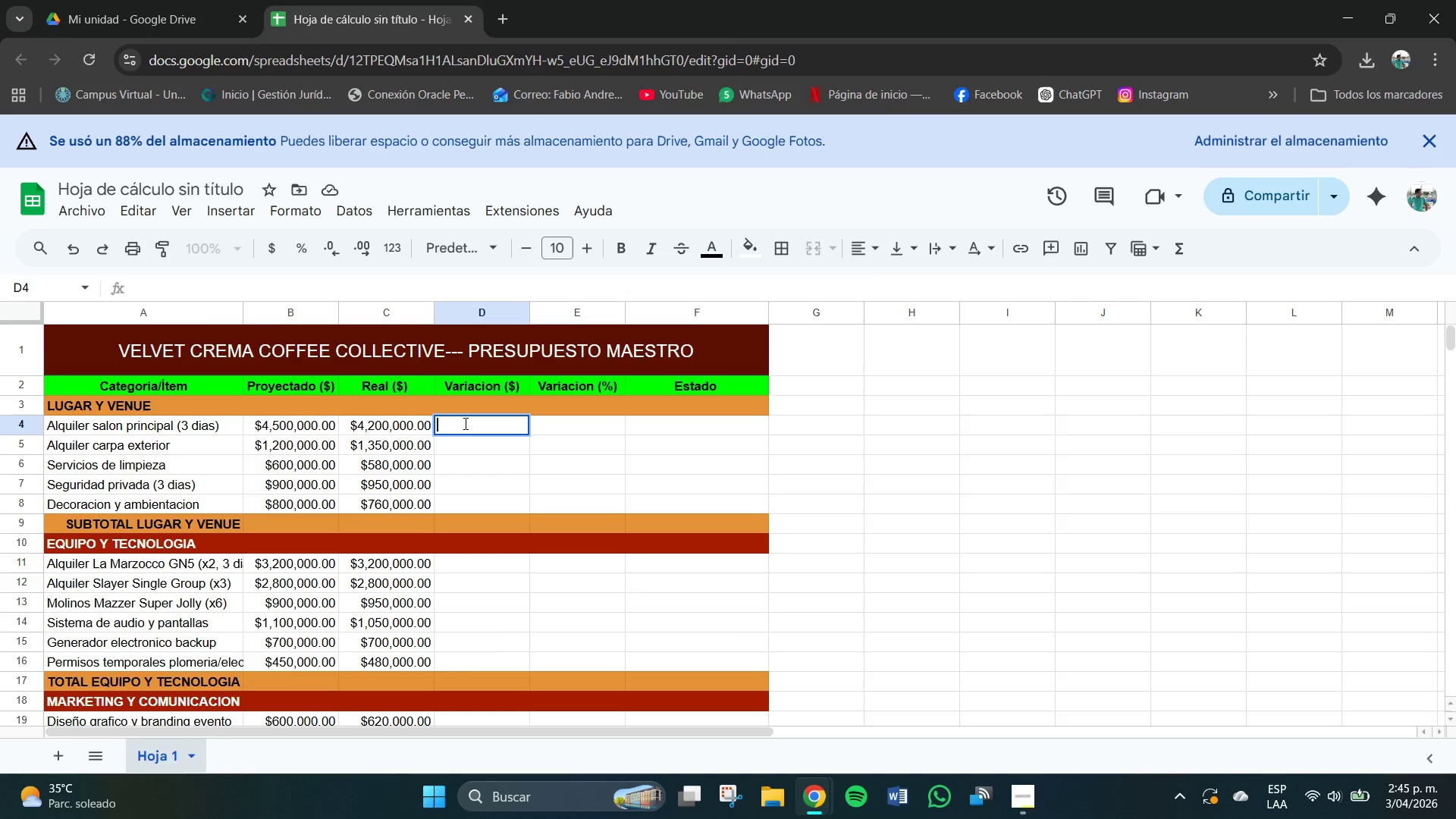 
key(Shift+0)
 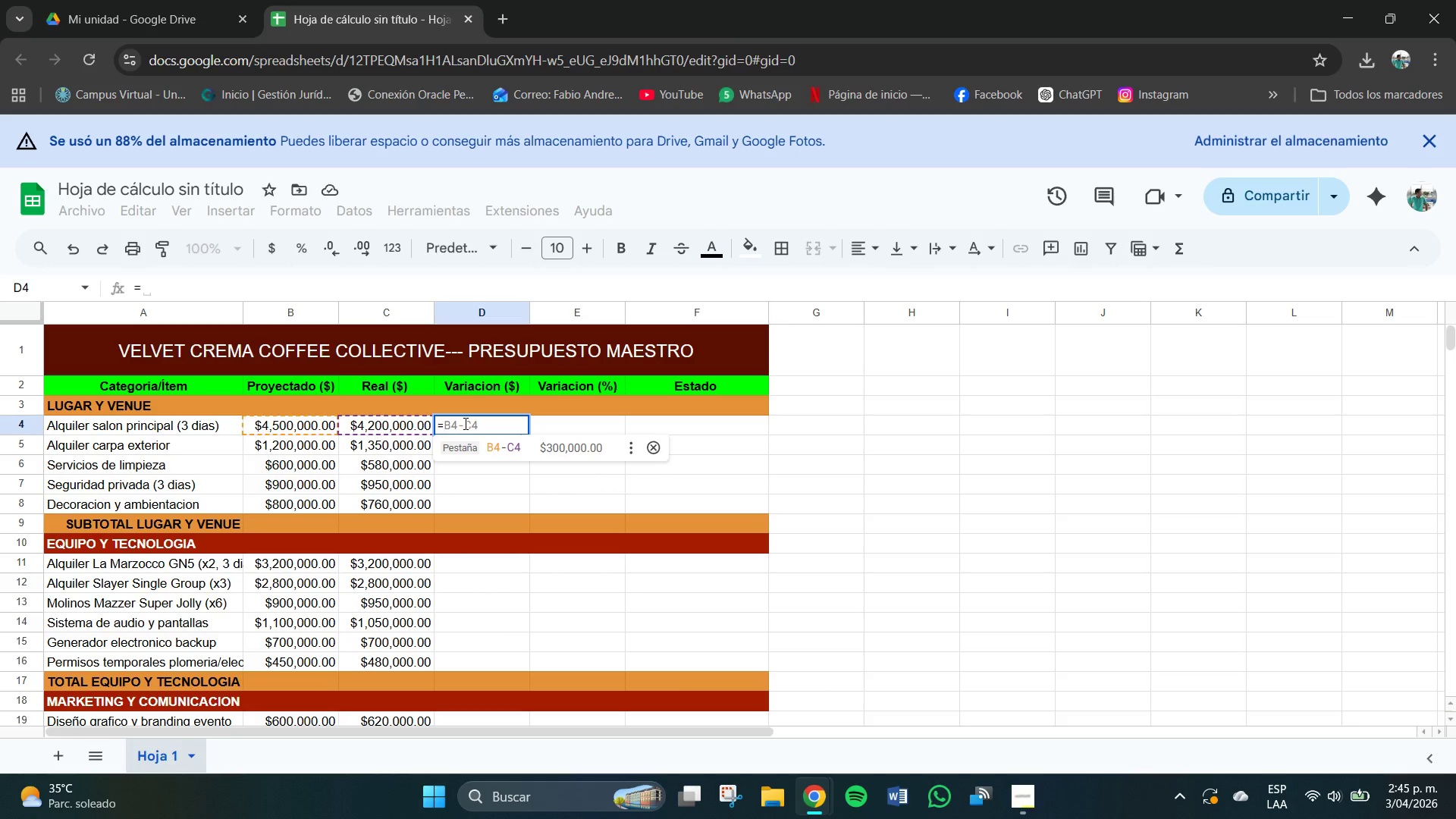 
type(C4-B4)
 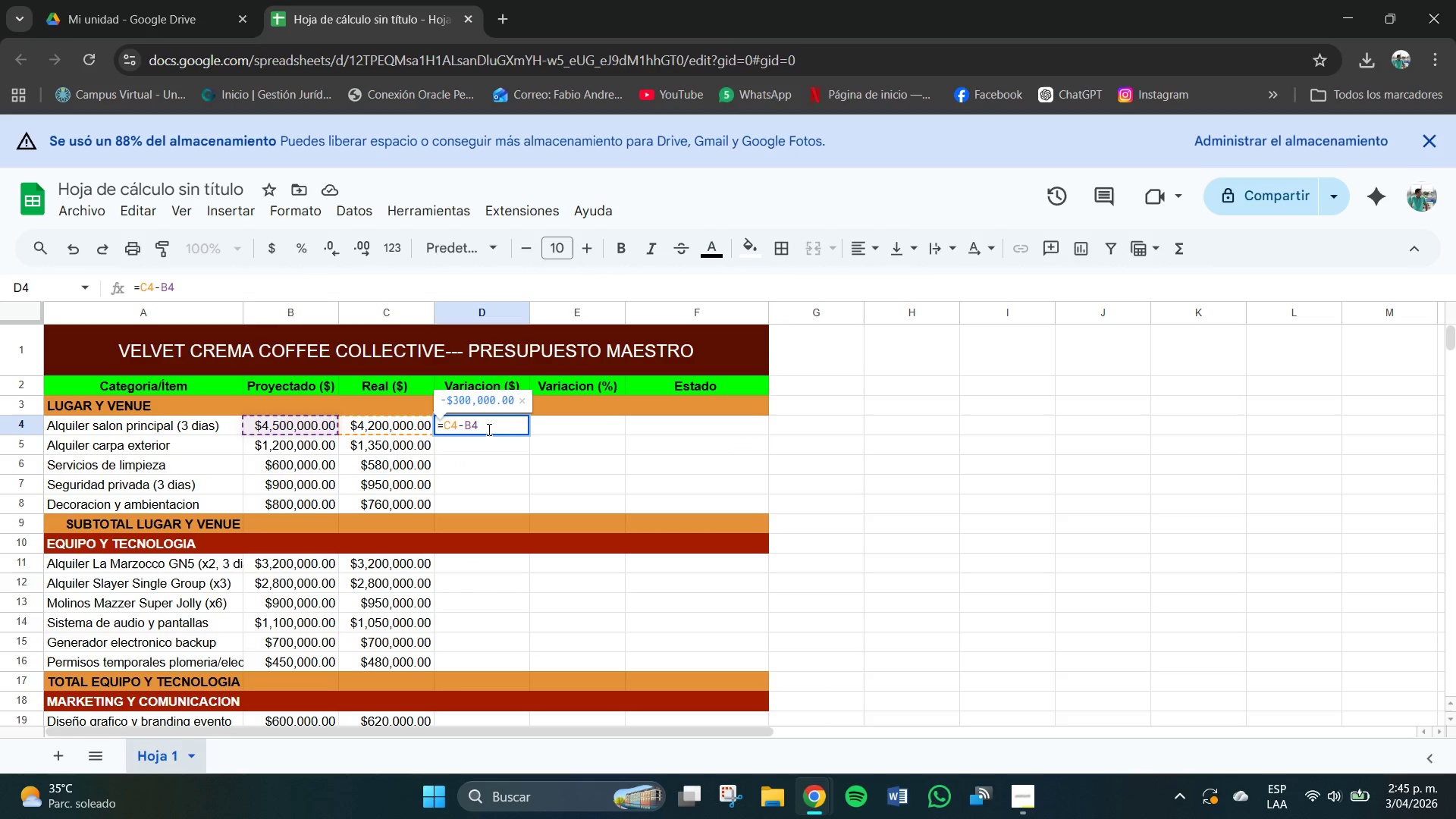 
left_click_drag(start_coordinate=[491, 427], to_coordinate=[498, 453])
 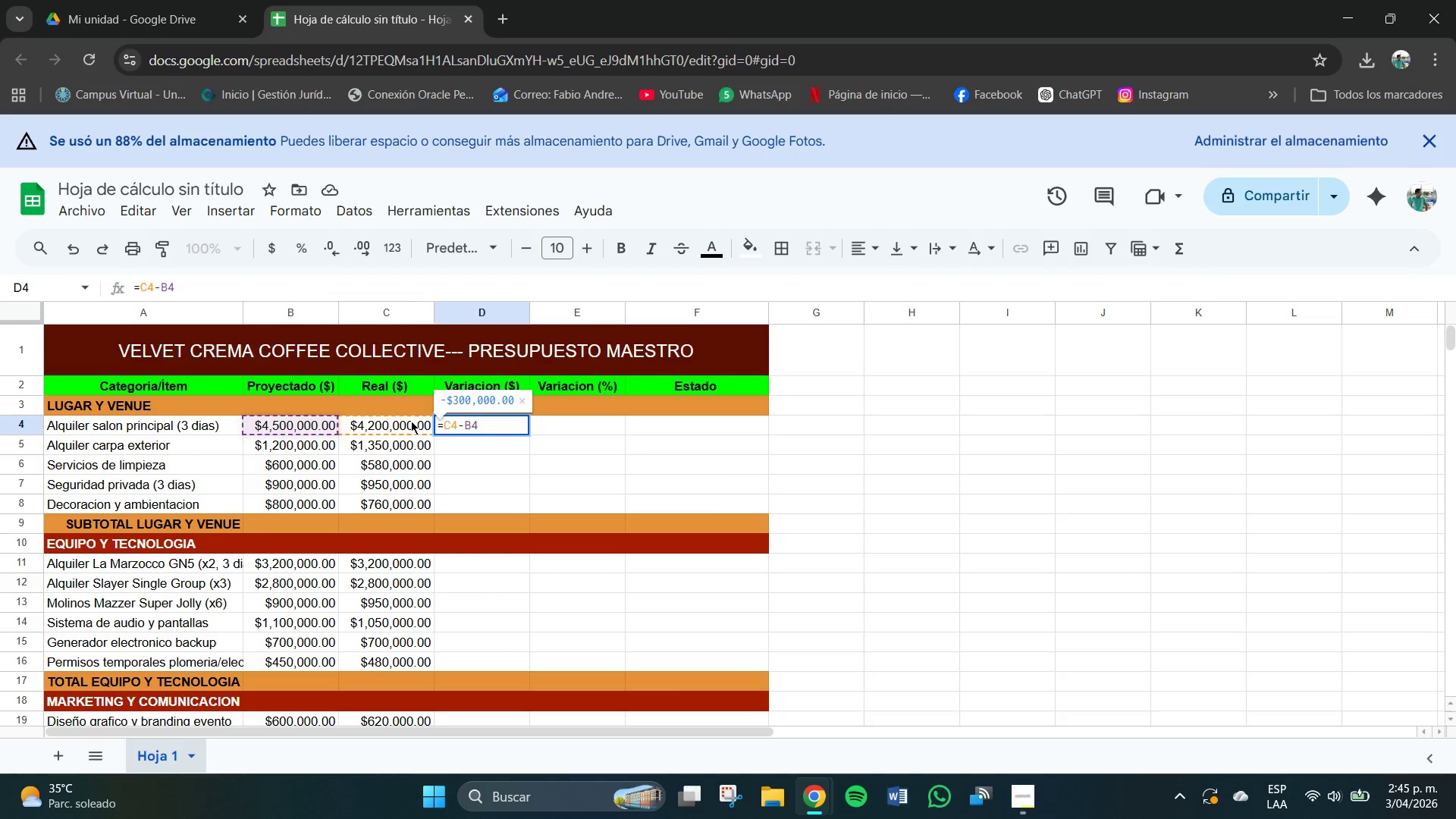 
left_click_drag(start_coordinate=[411, 421], to_coordinate=[425, 458])
 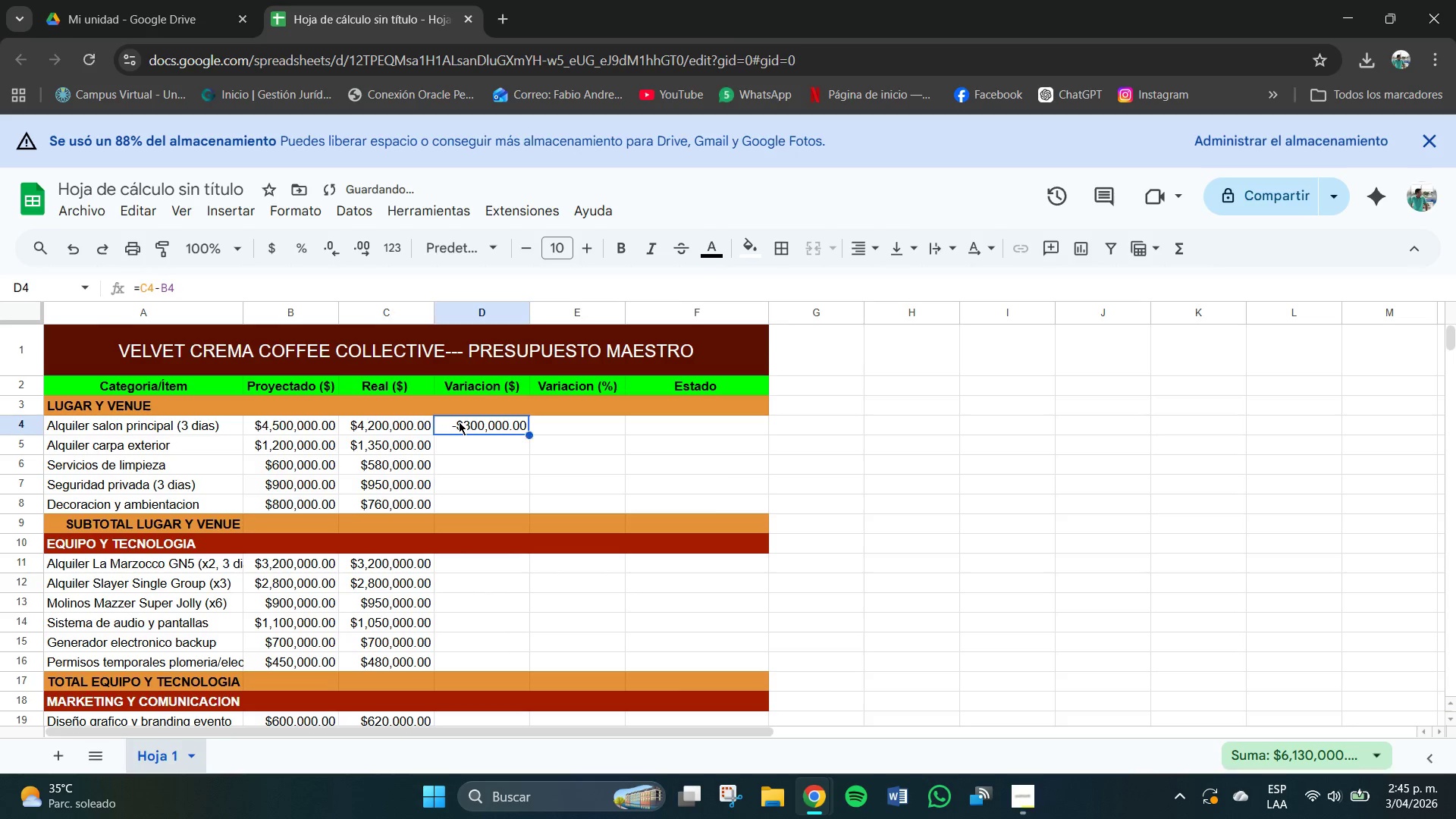 
left_click([459, 422])
 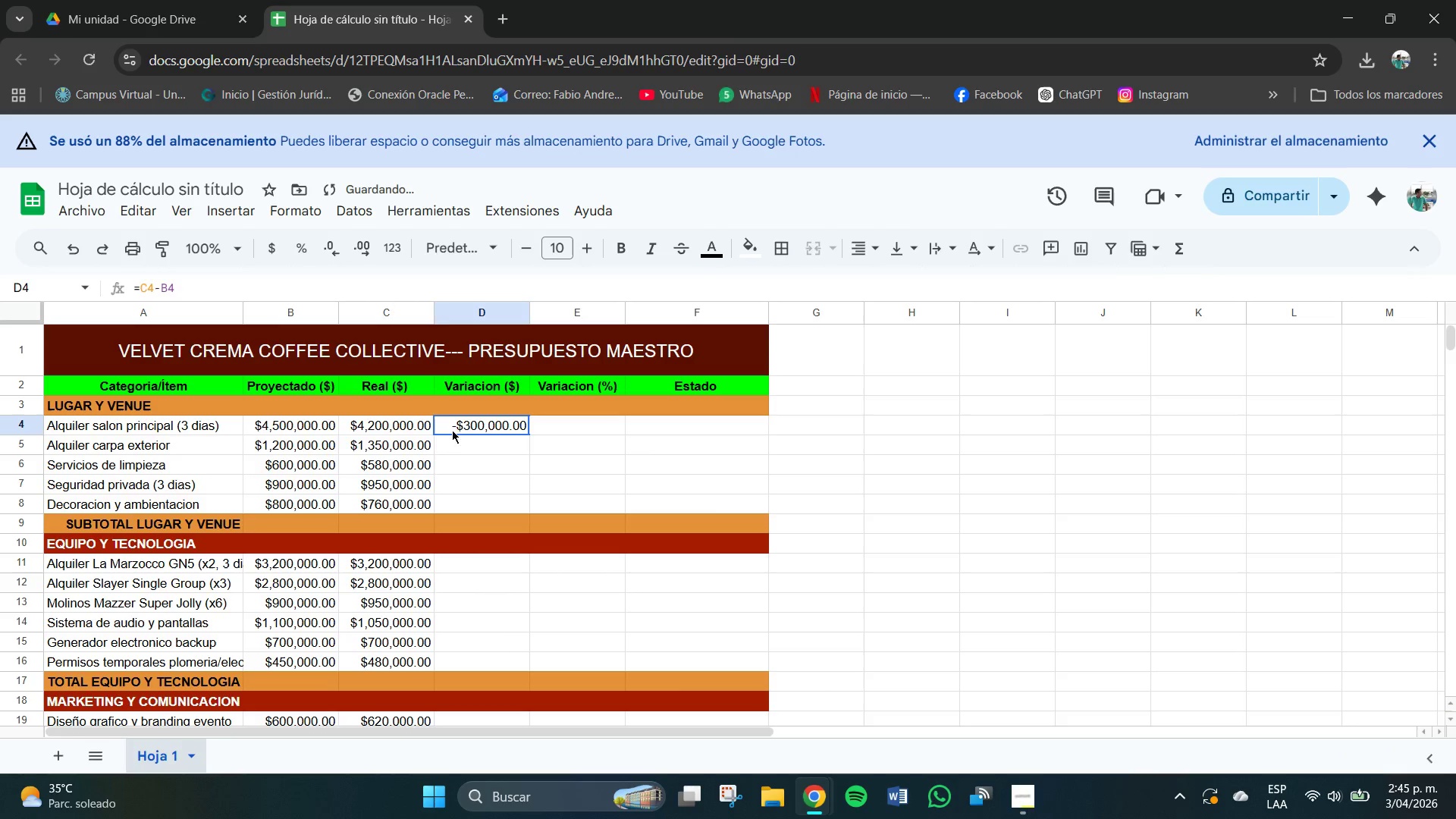 
left_click_drag(start_coordinate=[450, 422], to_coordinate=[455, 446])
 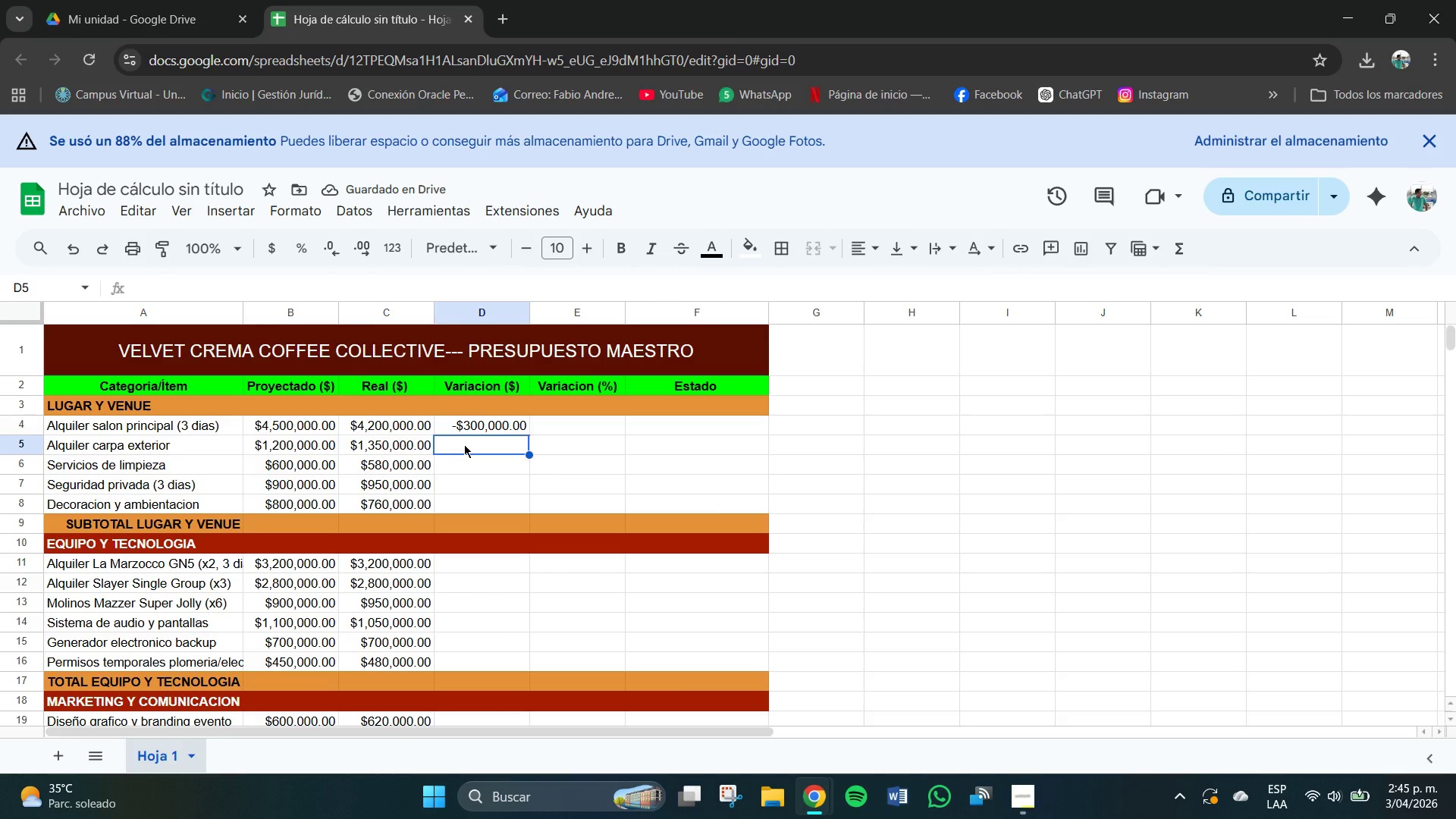 
type()C4-B4)
 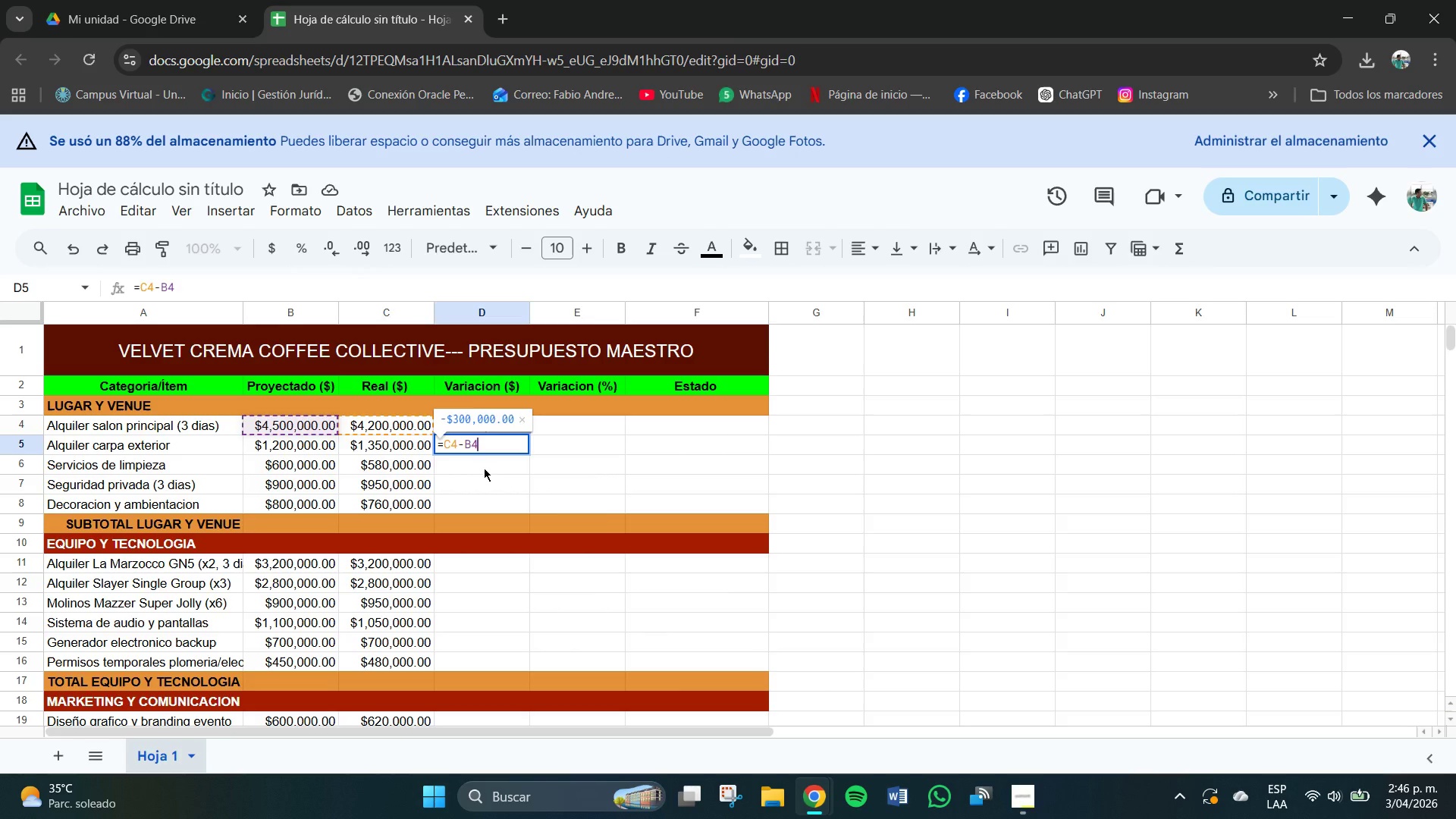 
left_click([484, 468])
 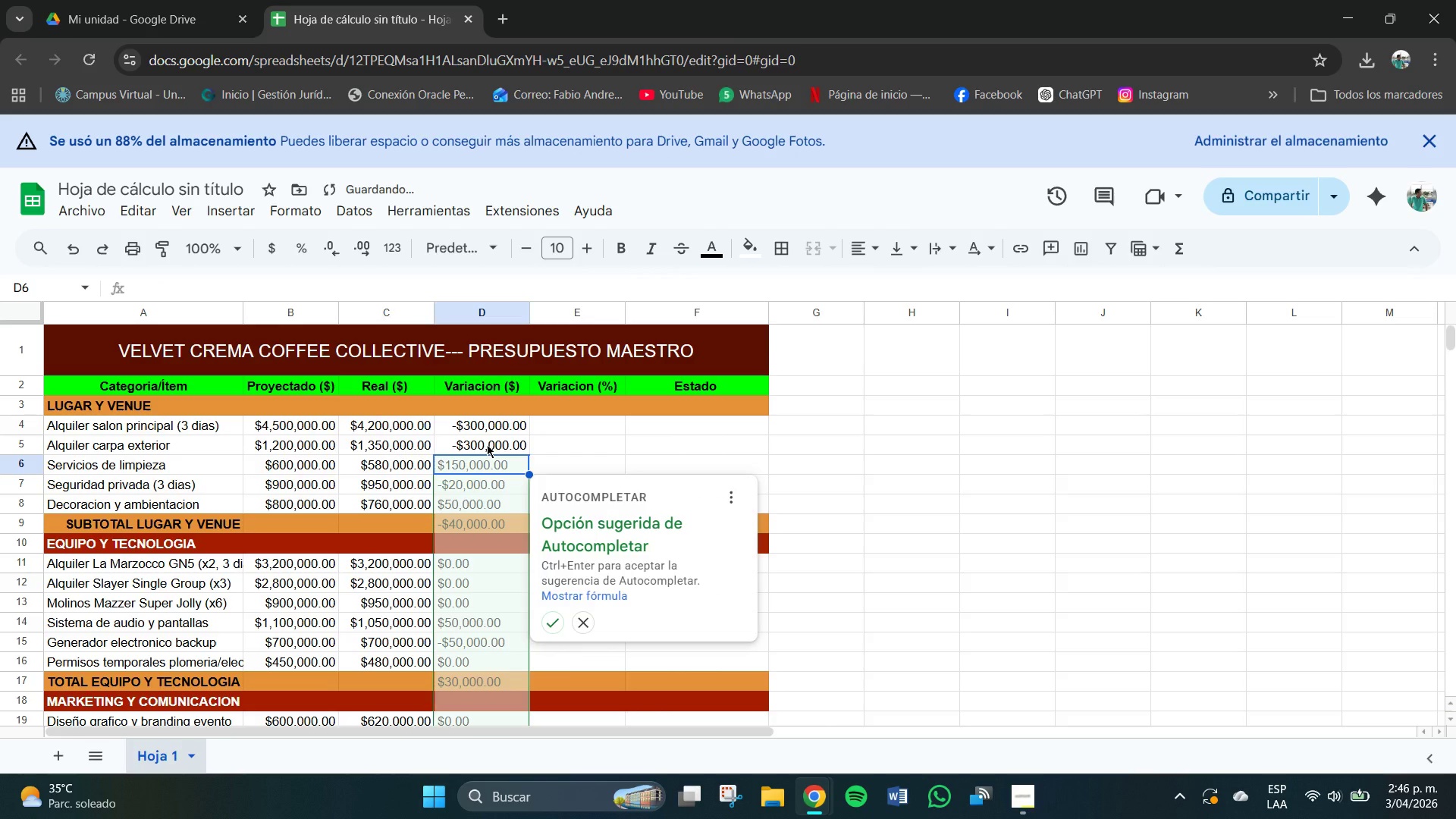 
key(Control+Z)
 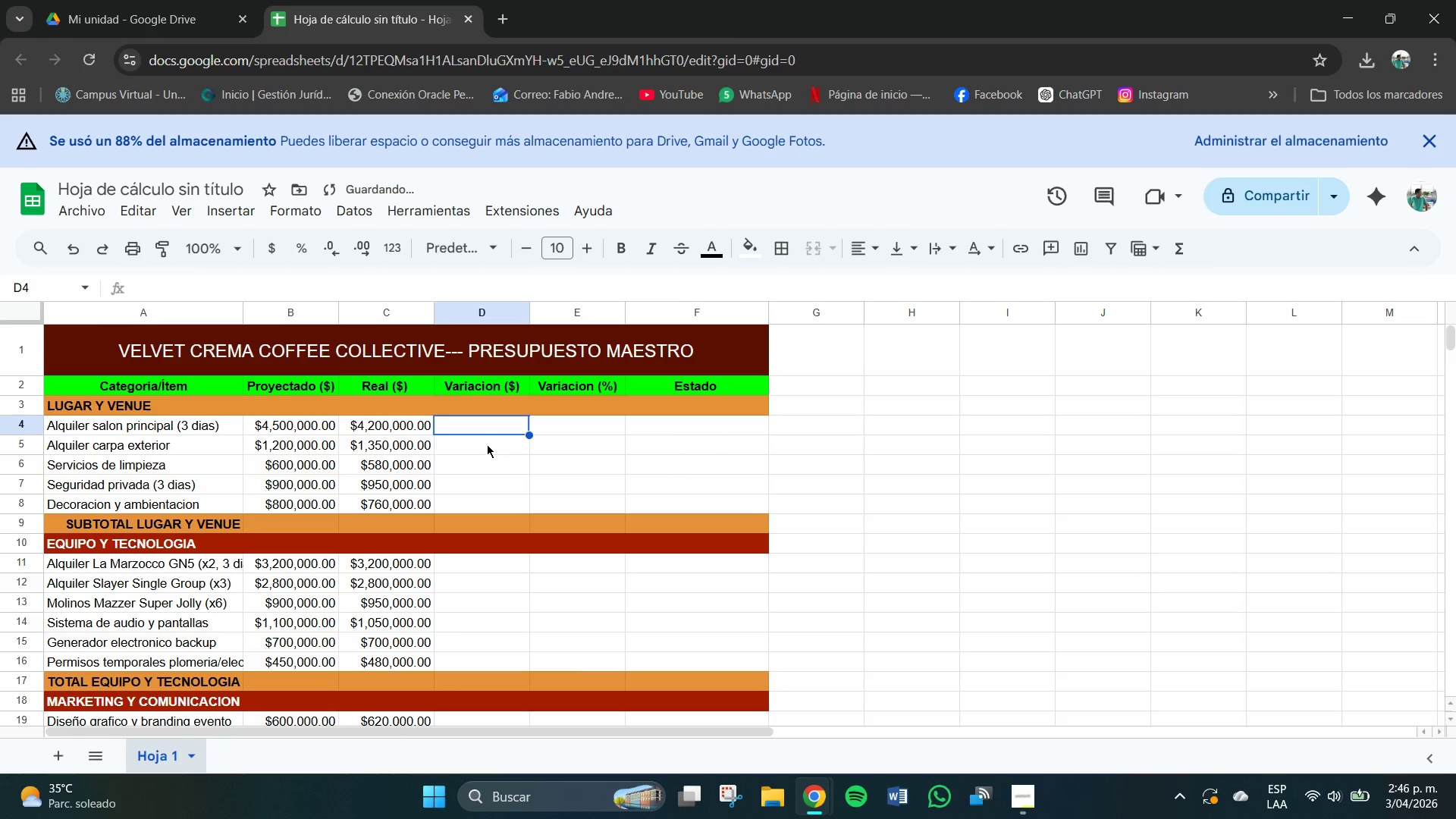 
key(Control+Z)
 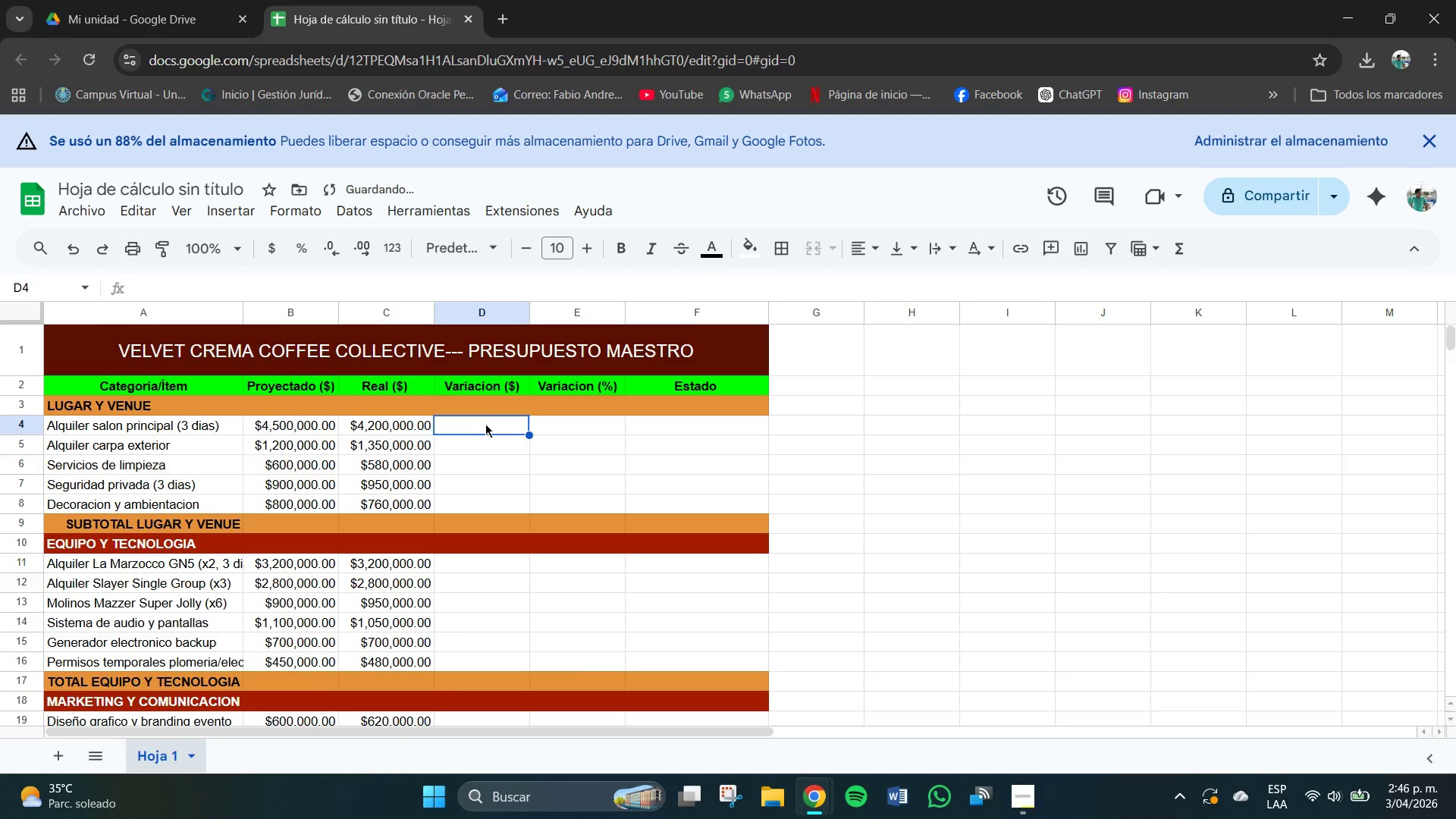 
left_click_drag(start_coordinate=[487, 424], to_coordinate=[503, 520])
 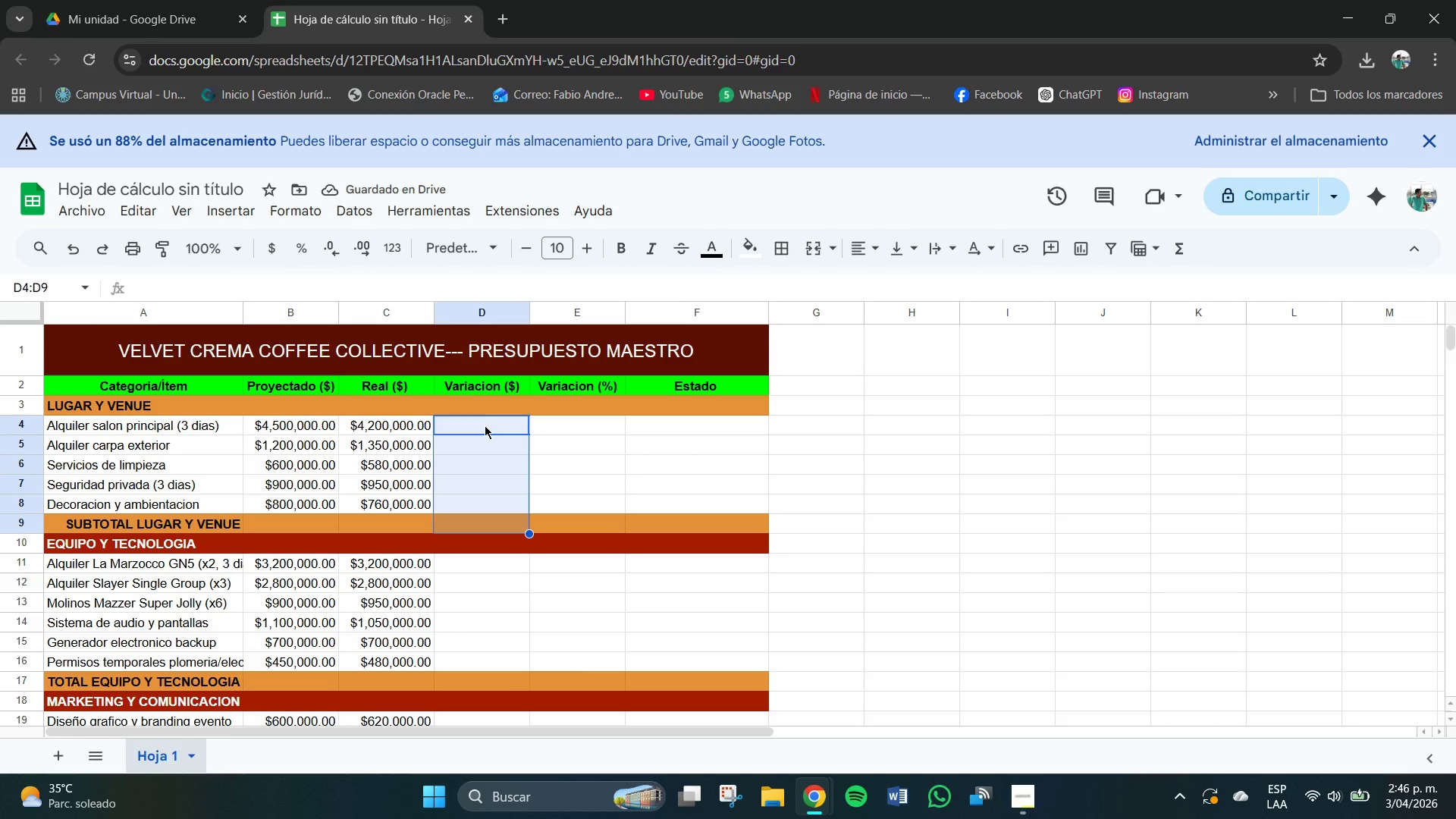 
key(C)
 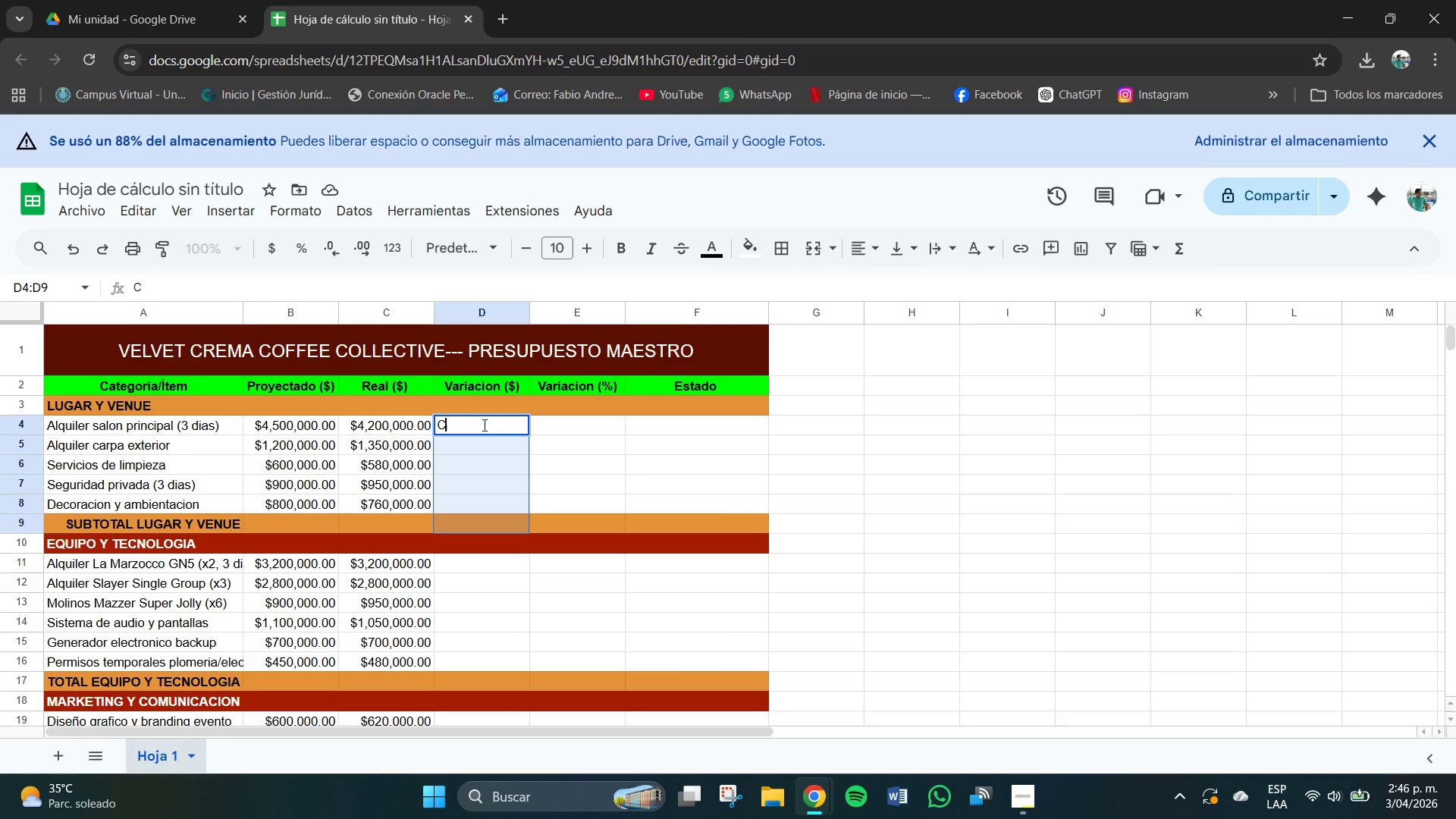 
key(ArrowLeft)
 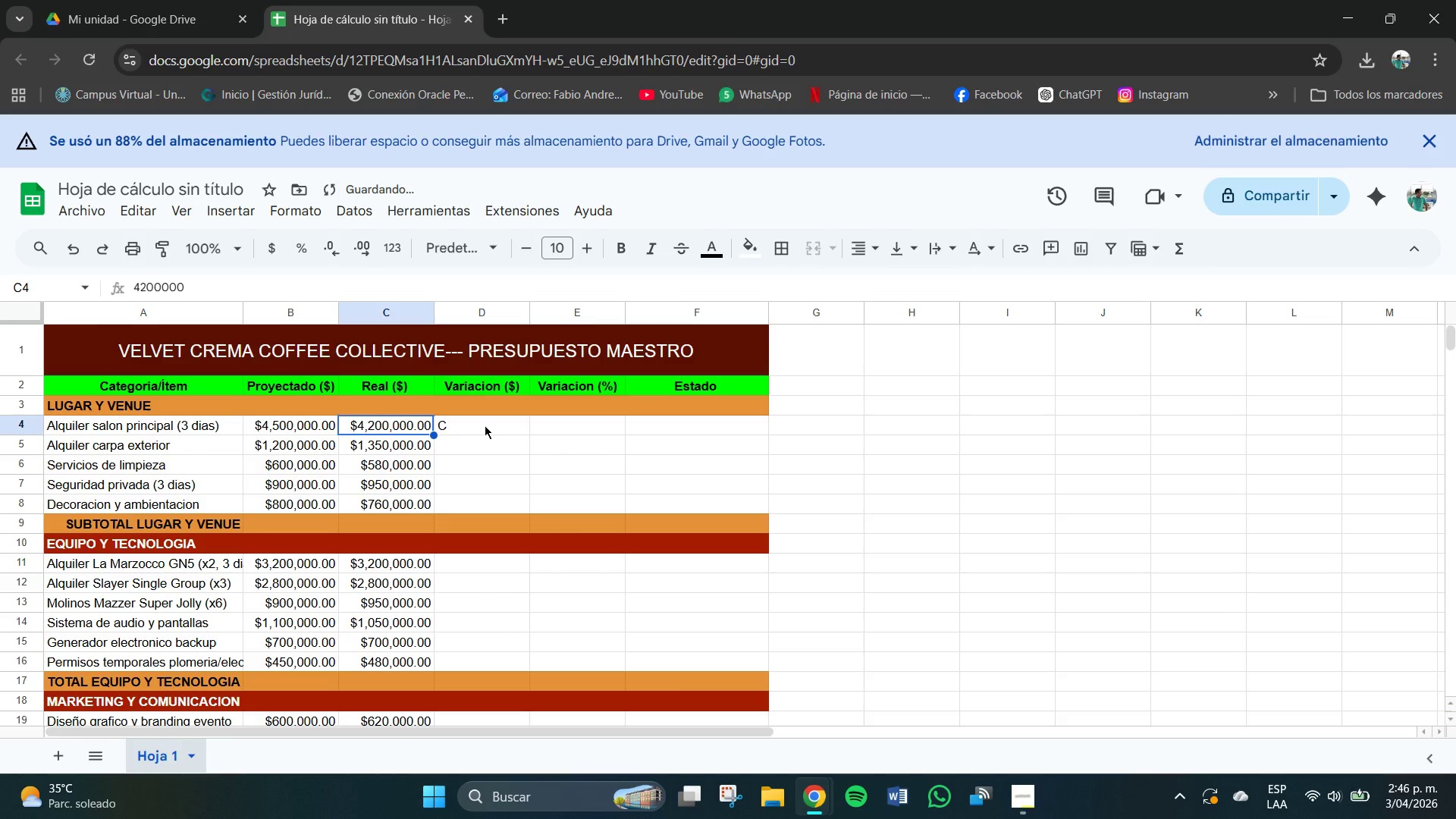 
hold_key(key=ShiftRight, duration=1.05)
 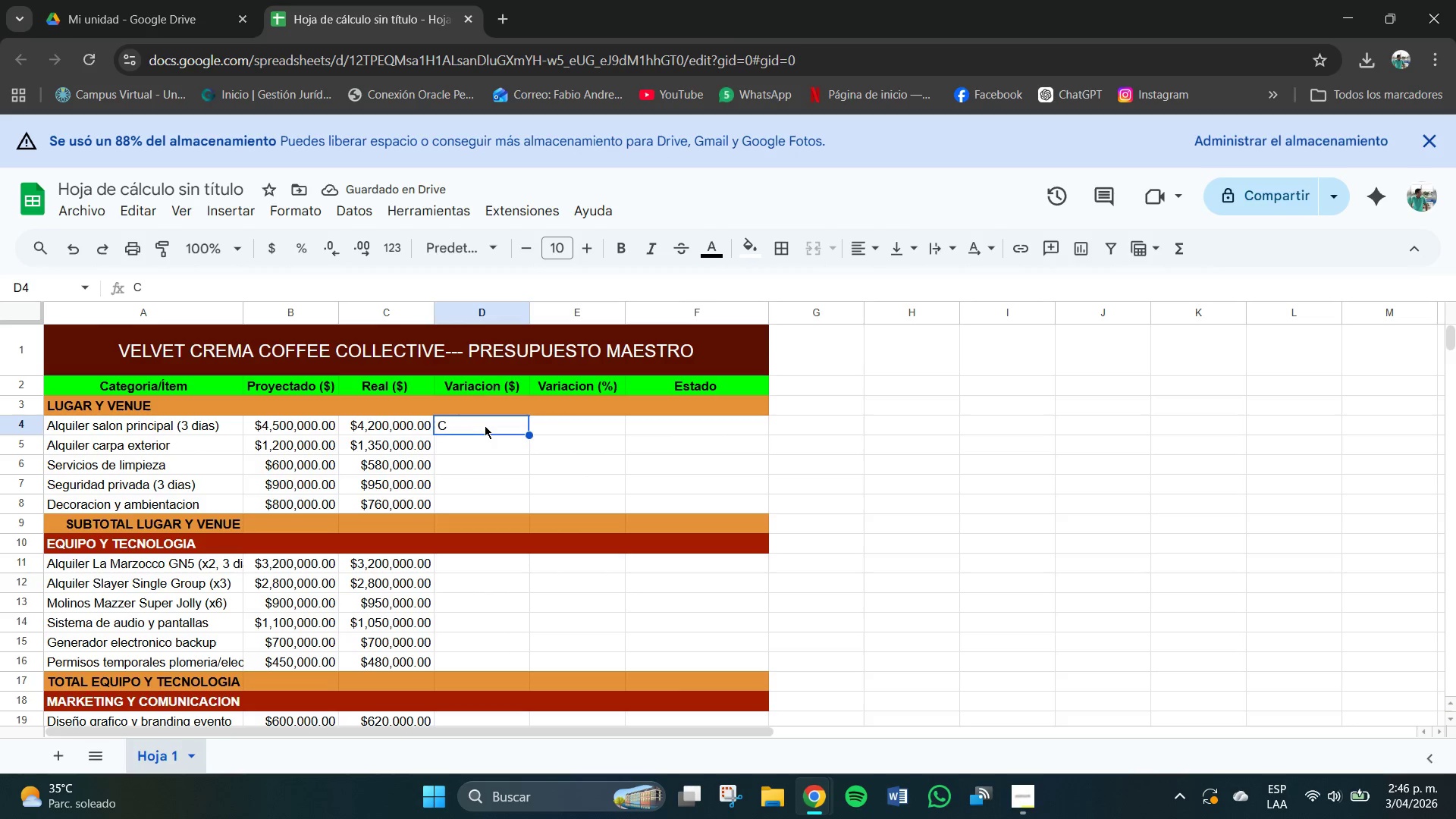 
double_click([485, 425])
 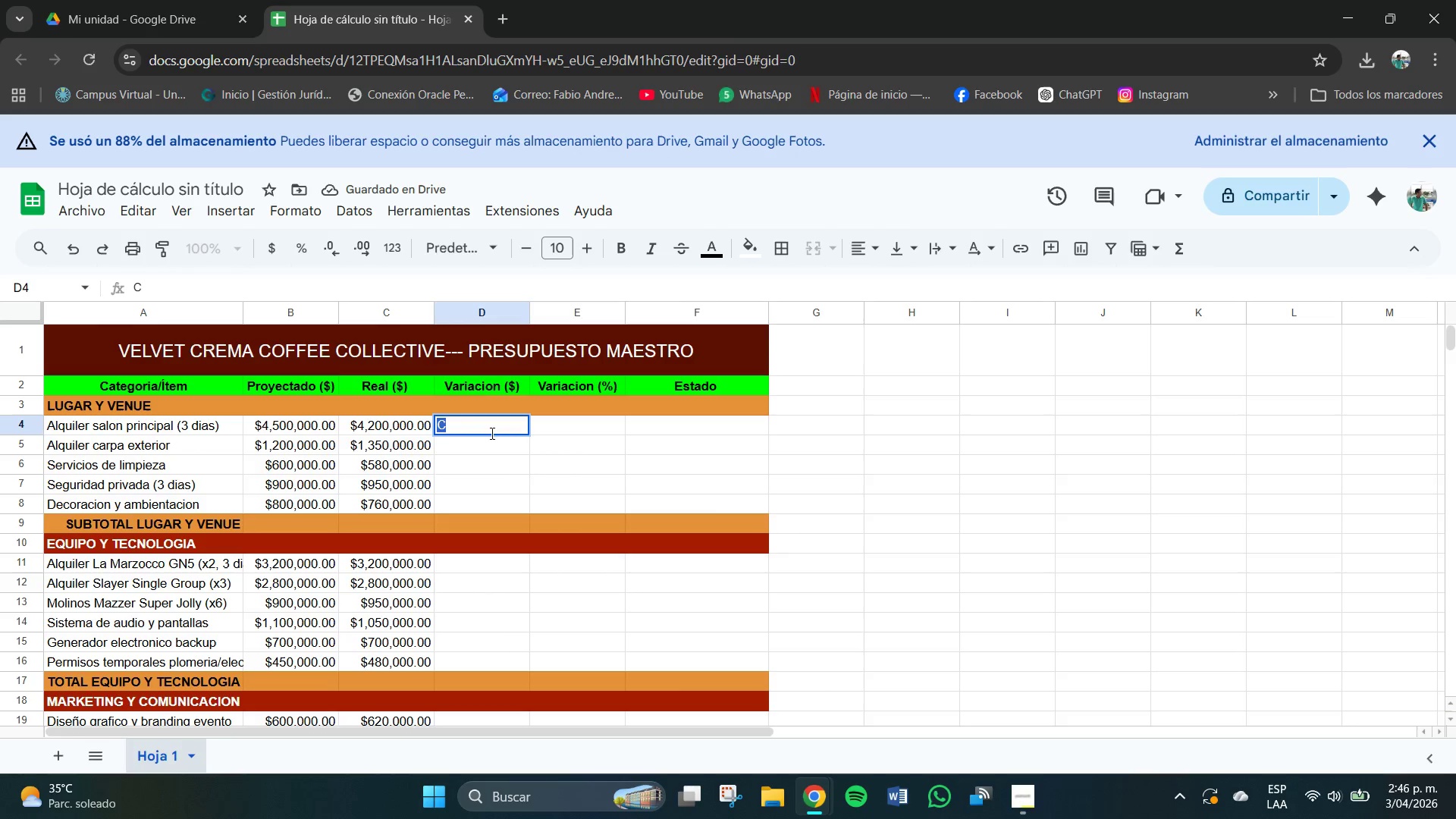 
left_click_drag(start_coordinate=[485, 425], to_coordinate=[507, 485])
 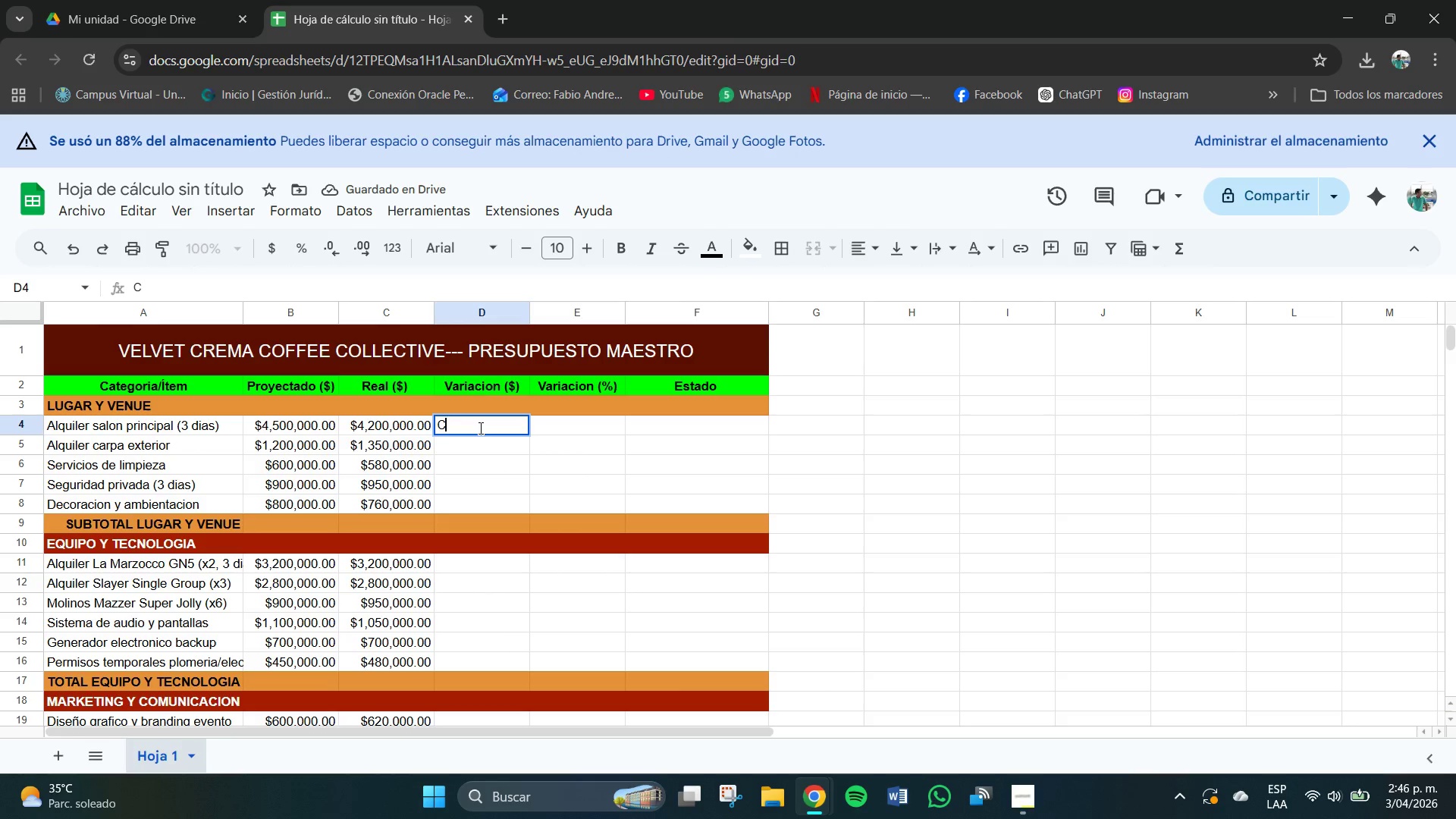 
left_click([481, 428])
 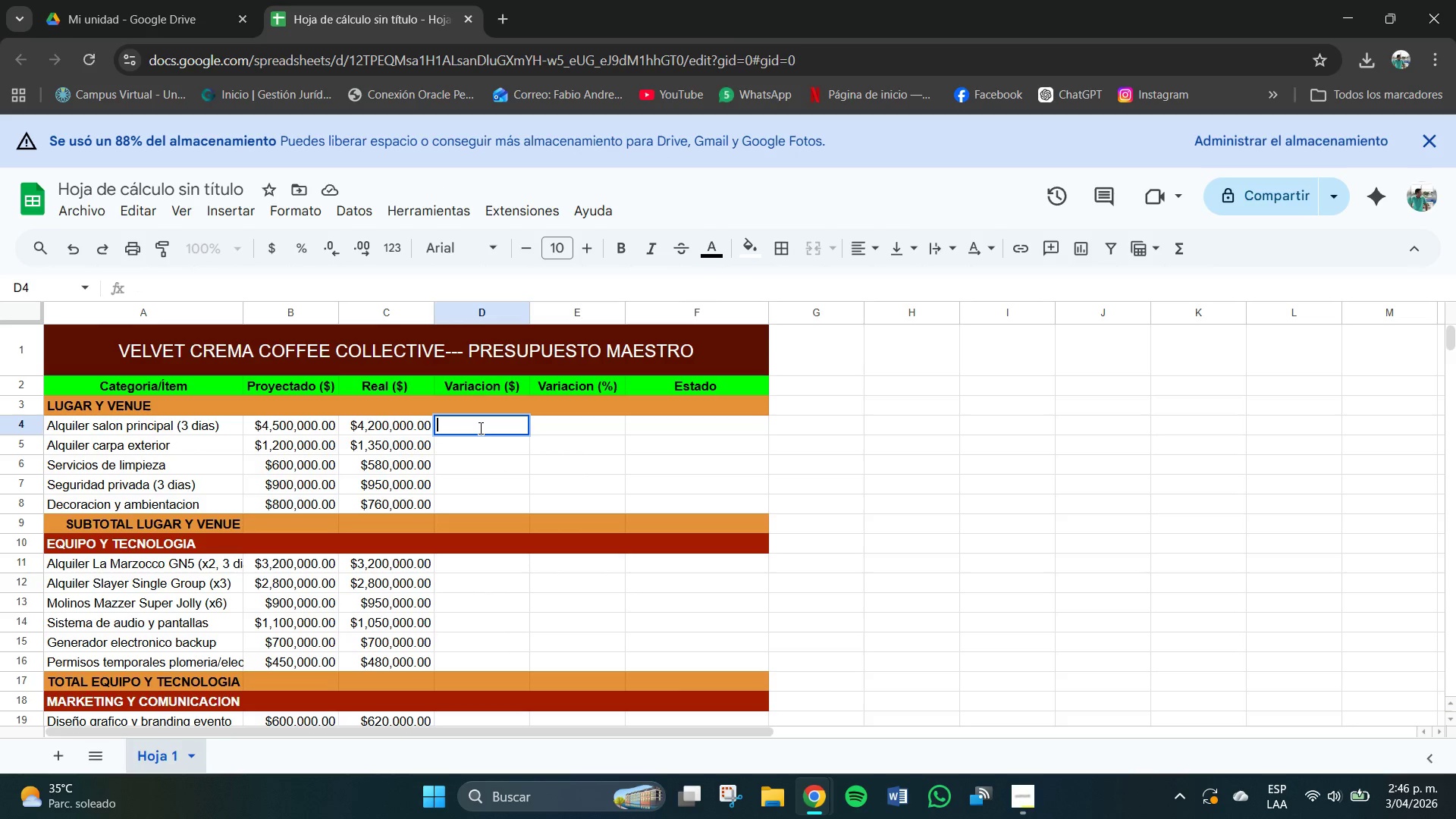 
key(Backspace)
 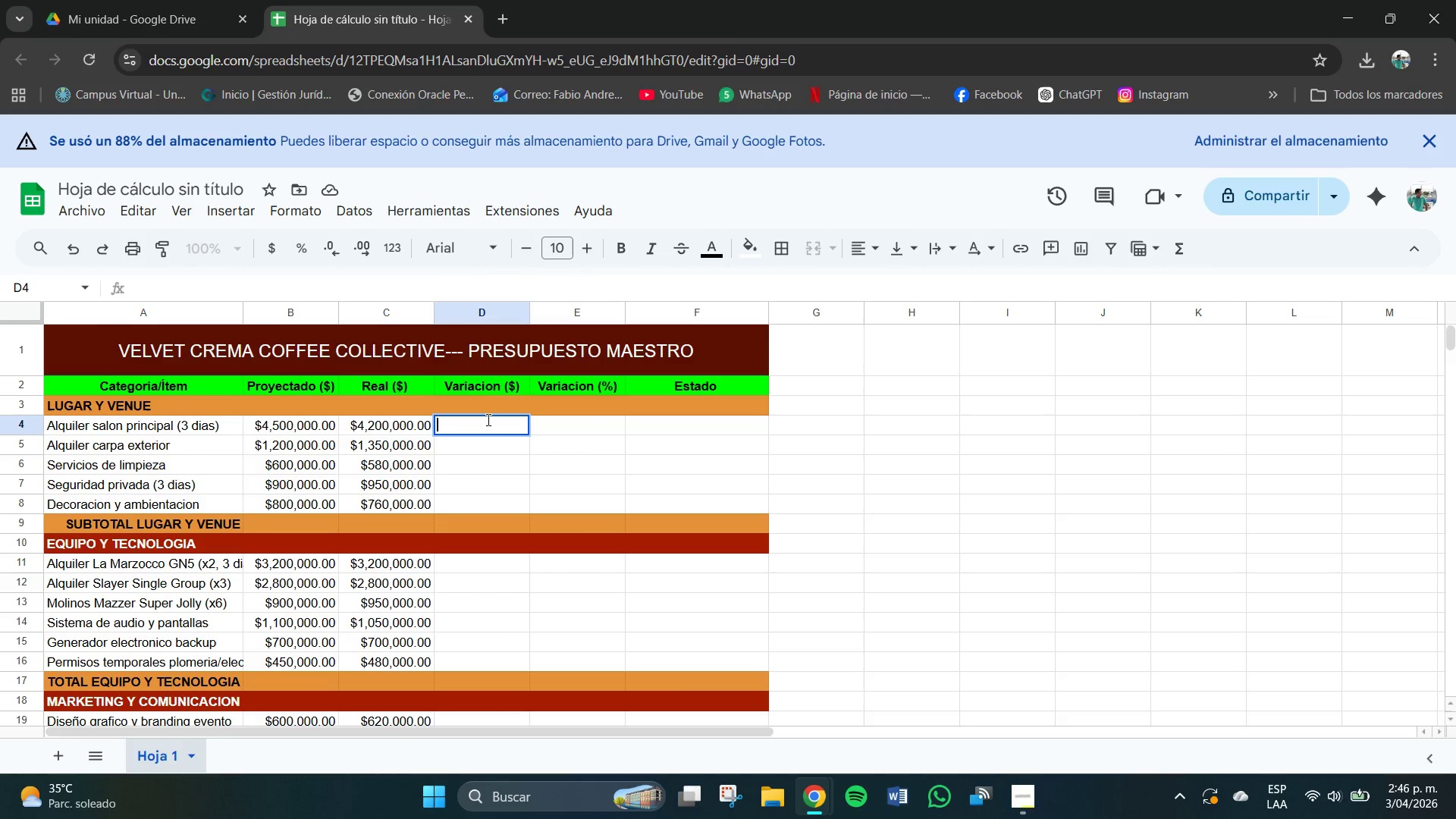 
left_click_drag(start_coordinate=[488, 420], to_coordinate=[494, 522])
 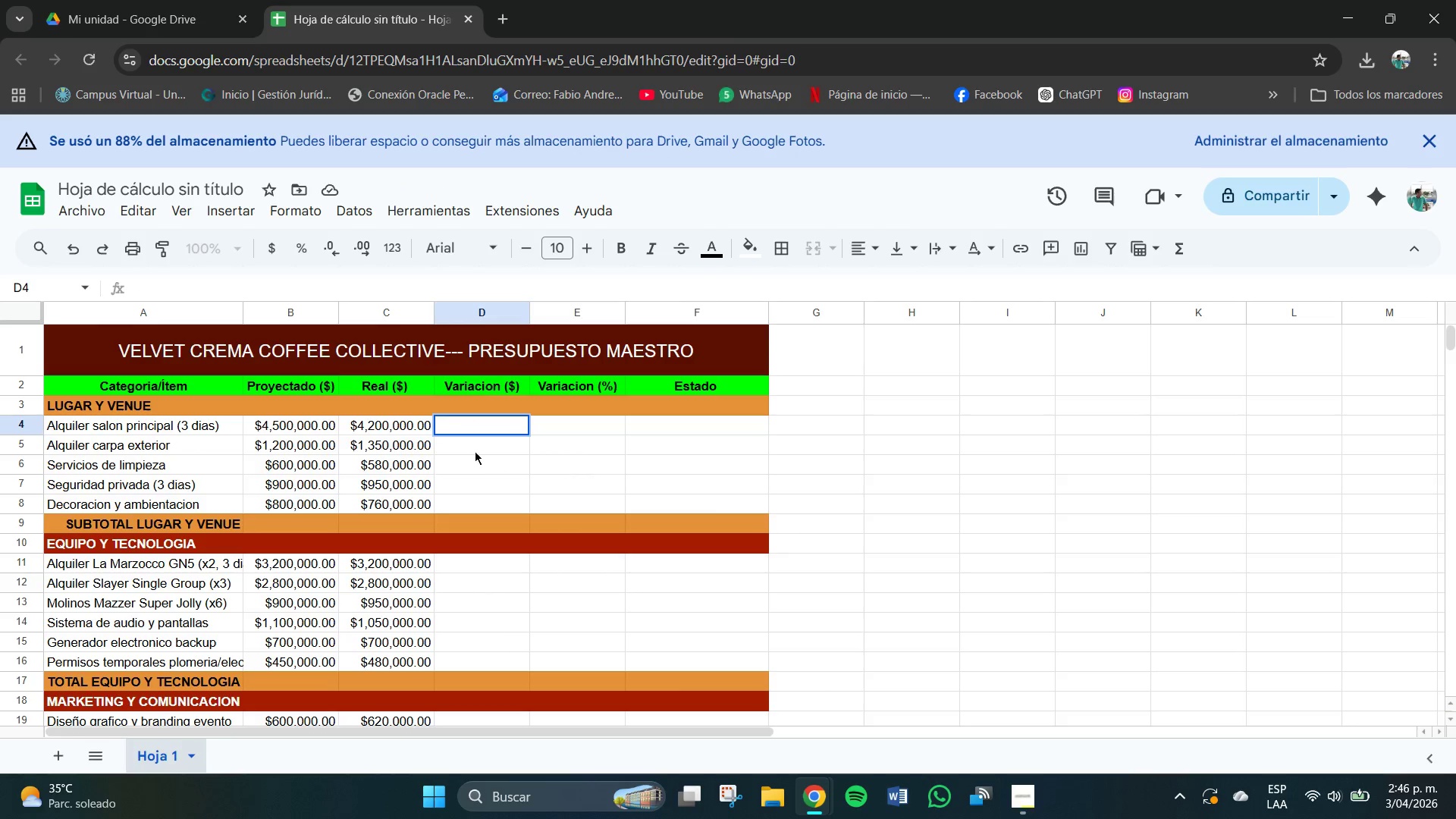 
left_click_drag(start_coordinate=[470, 427], to_coordinate=[491, 529])
 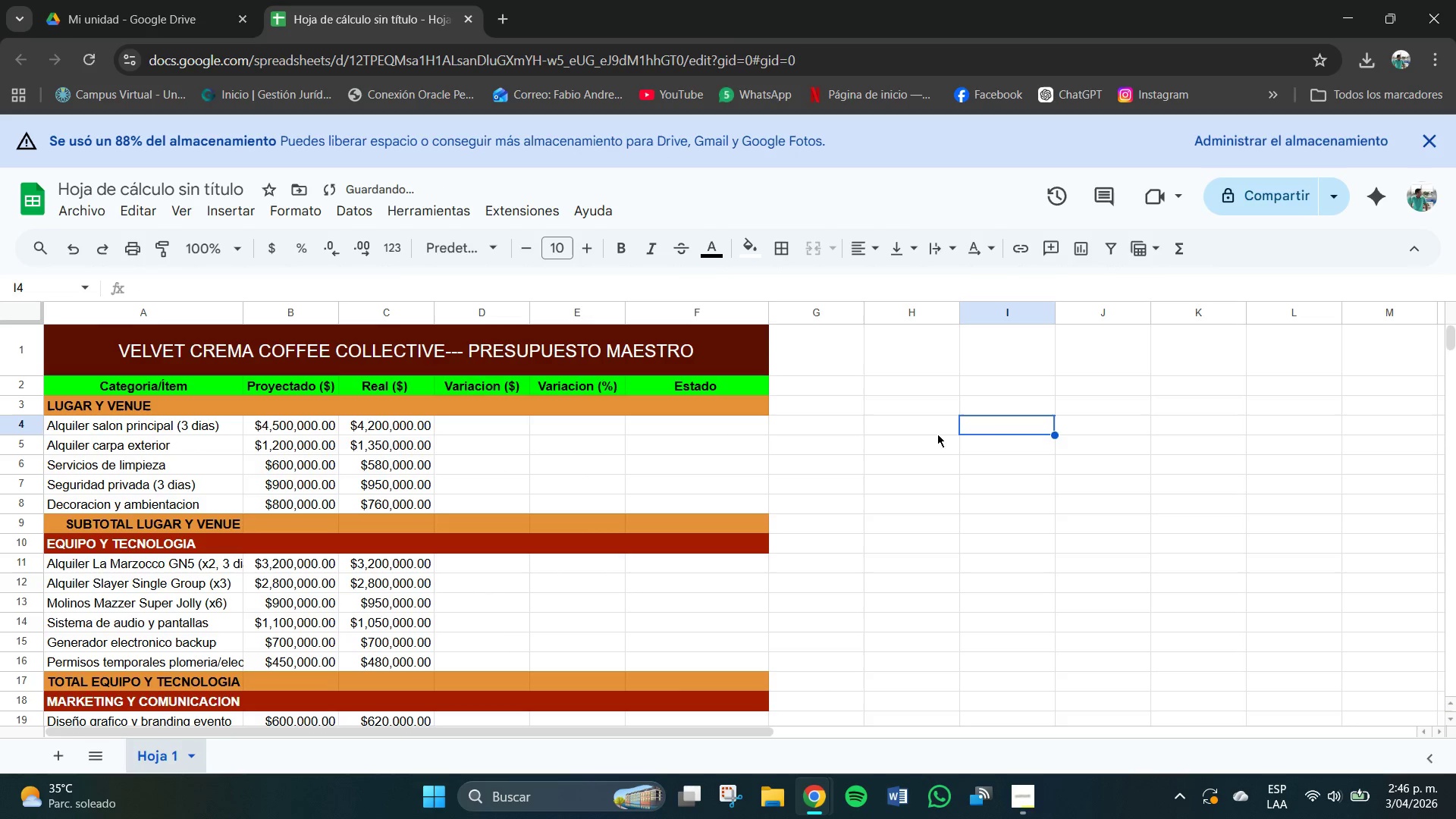 
left_click([984, 434])
 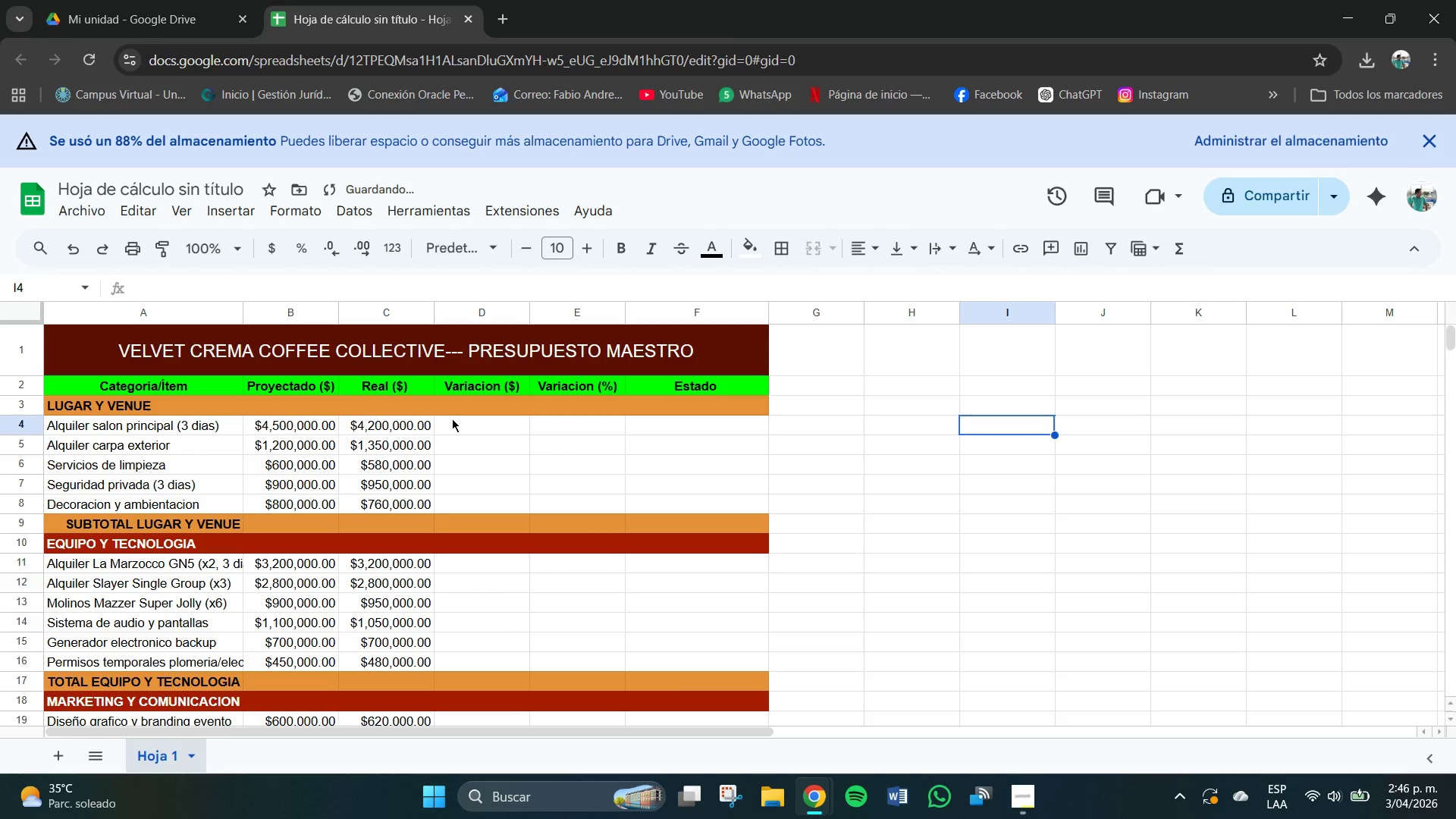 
left_click_drag(start_coordinate=[455, 419], to_coordinate=[491, 525])
 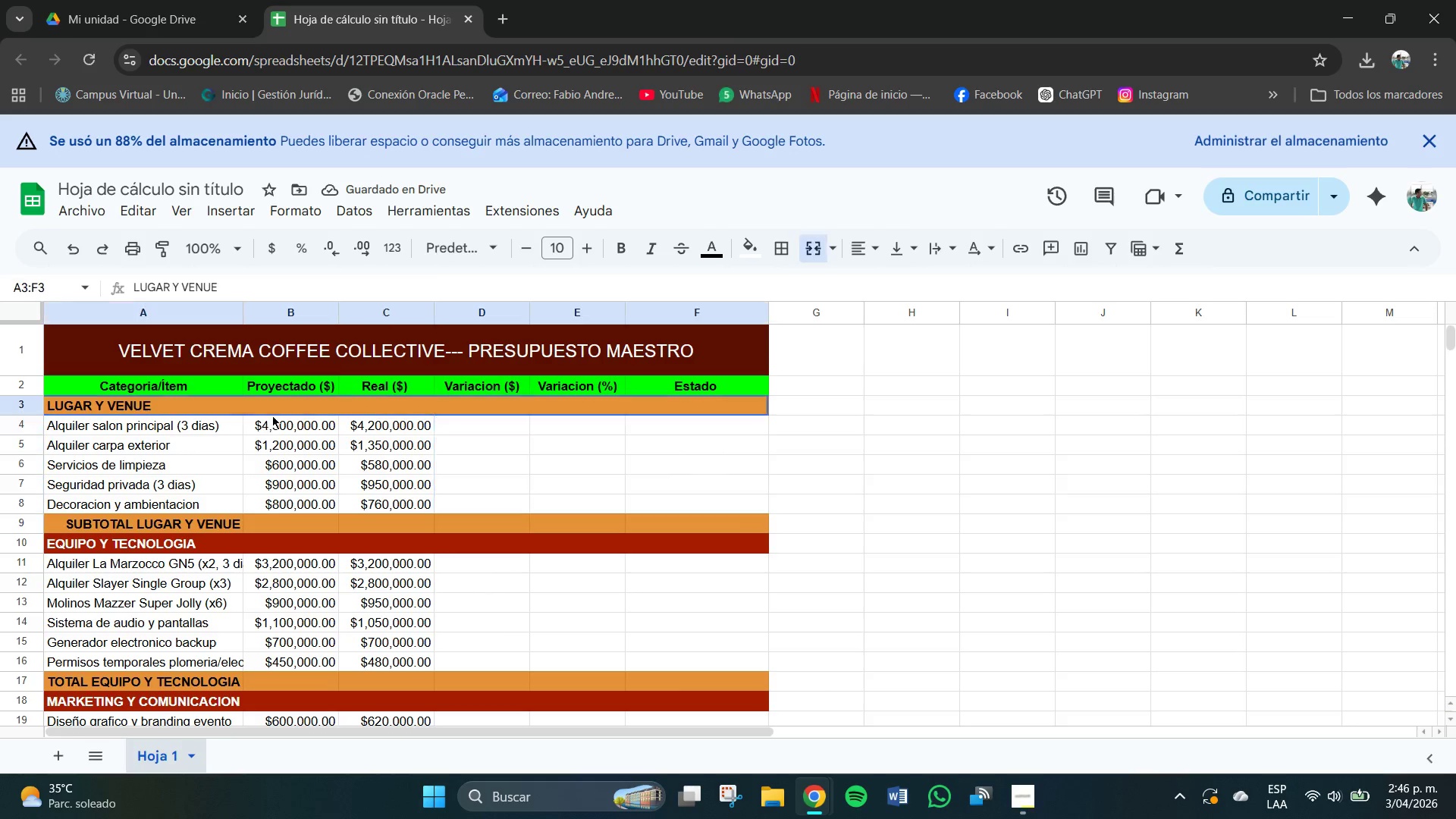 
left_click_drag(start_coordinate=[272, 416], to_coordinate=[450, 463])
 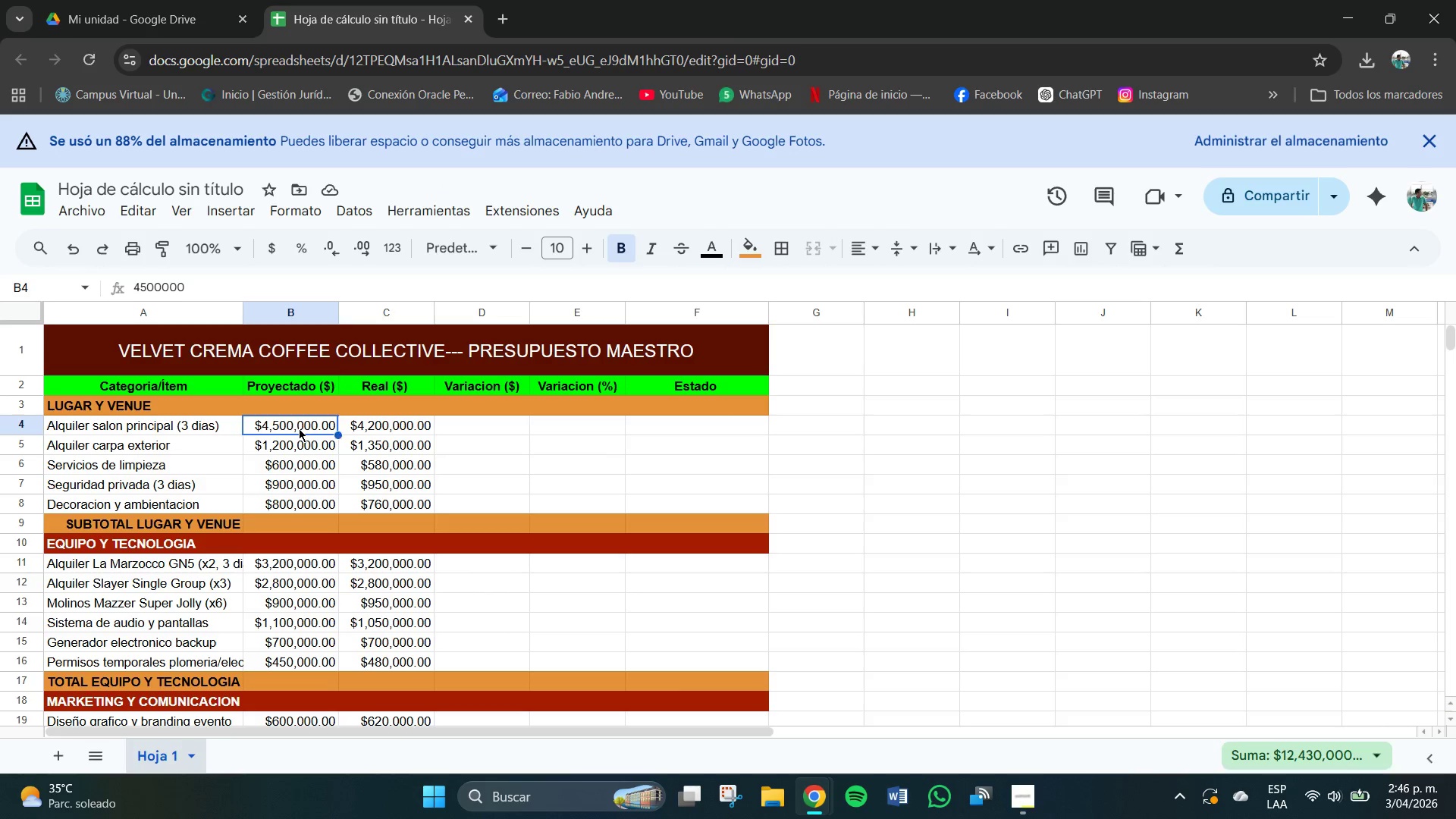 
left_click([299, 428])
 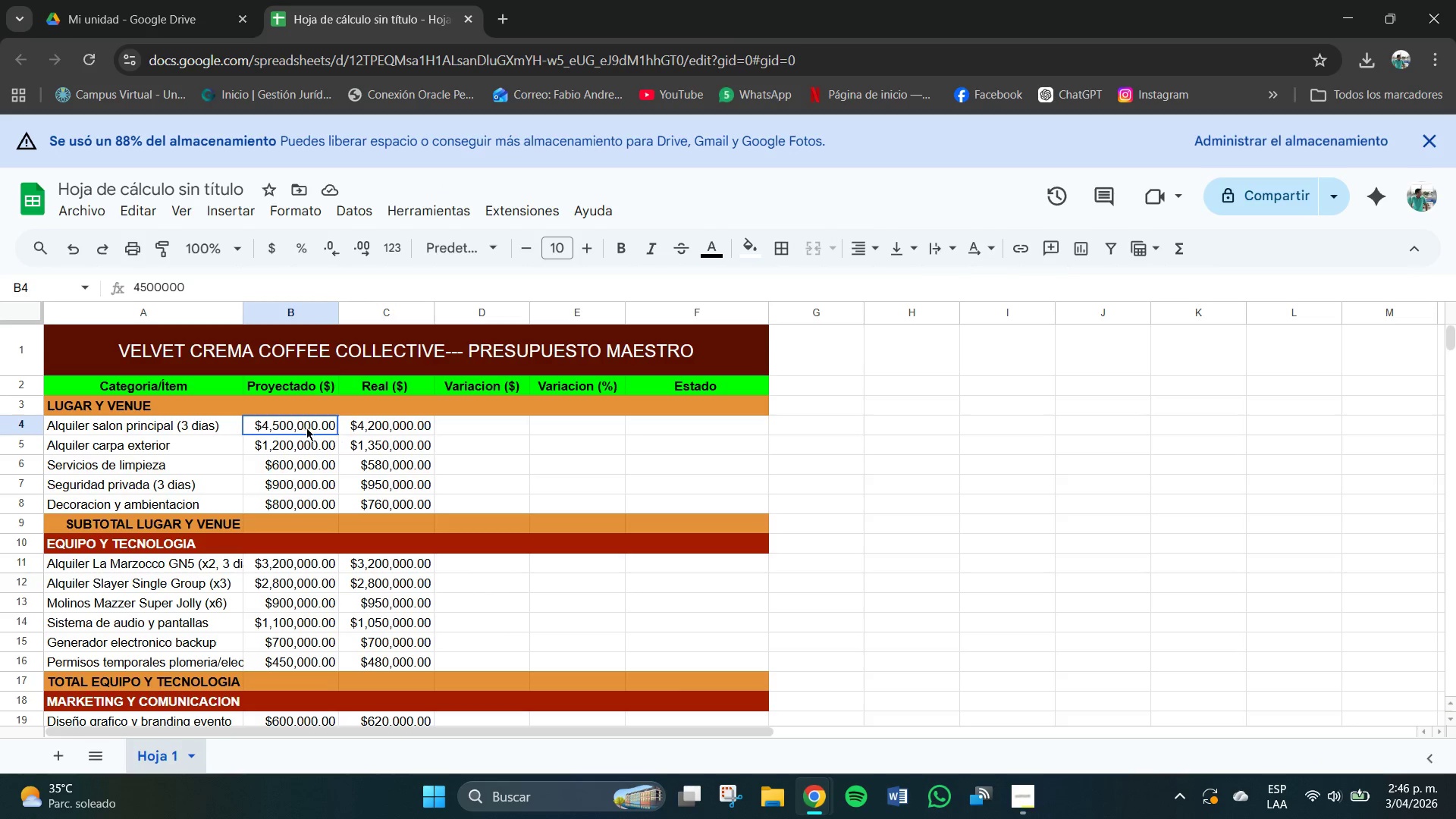 
left_click_drag(start_coordinate=[301, 425], to_coordinate=[437, 526])
 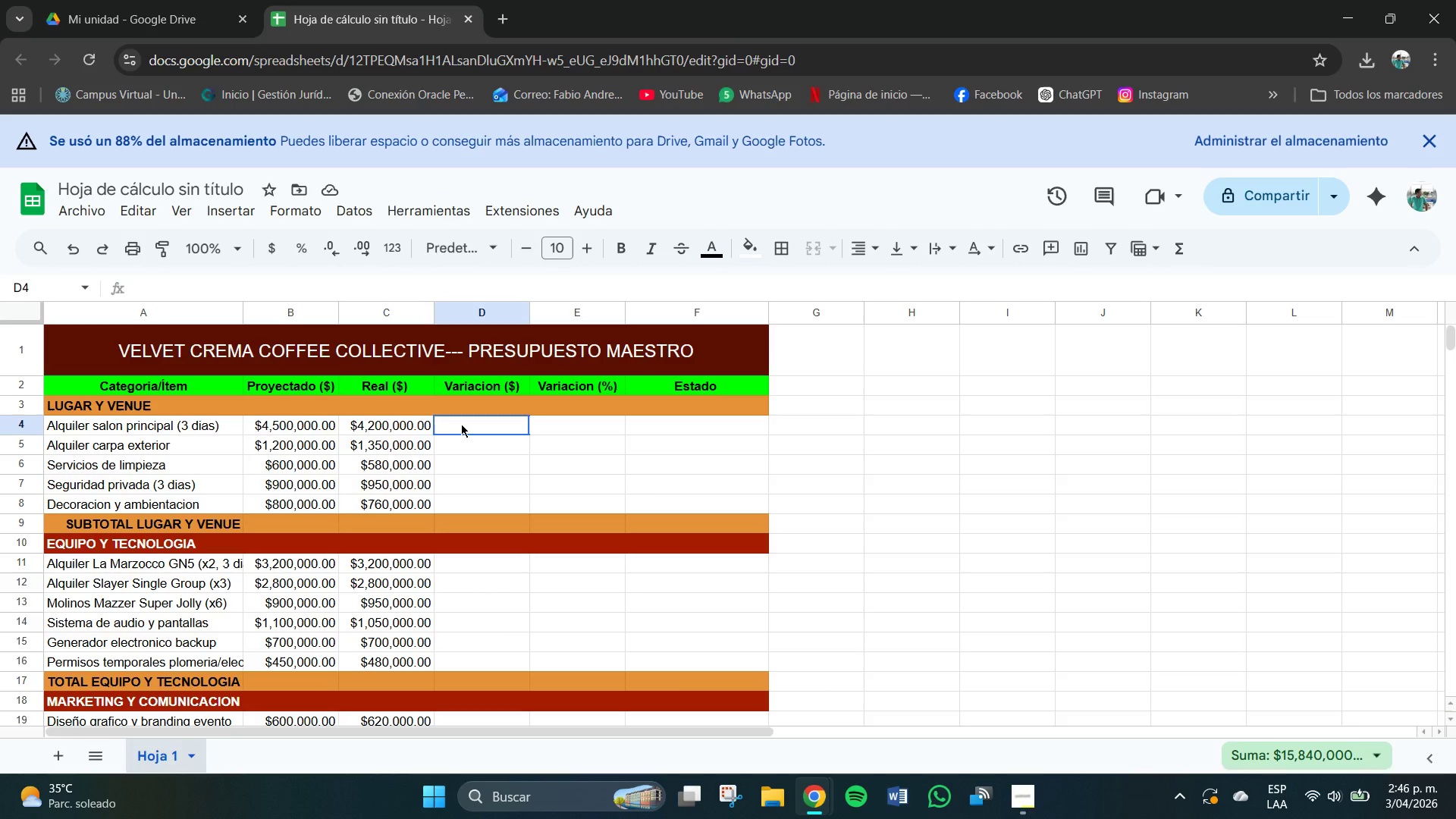 
left_click([461, 424])
 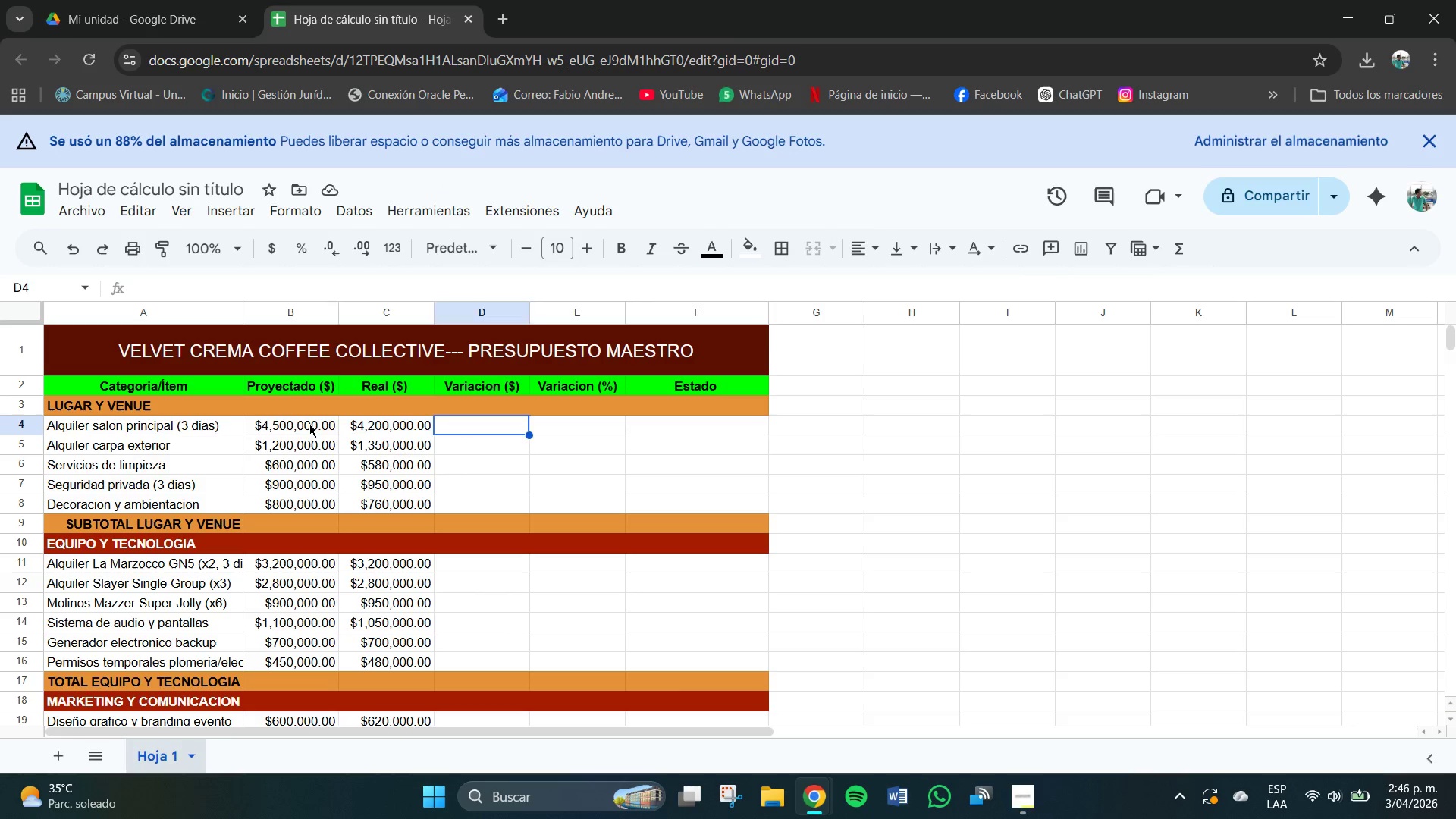 
left_click_drag(start_coordinate=[309, 425], to_coordinate=[463, 528])
 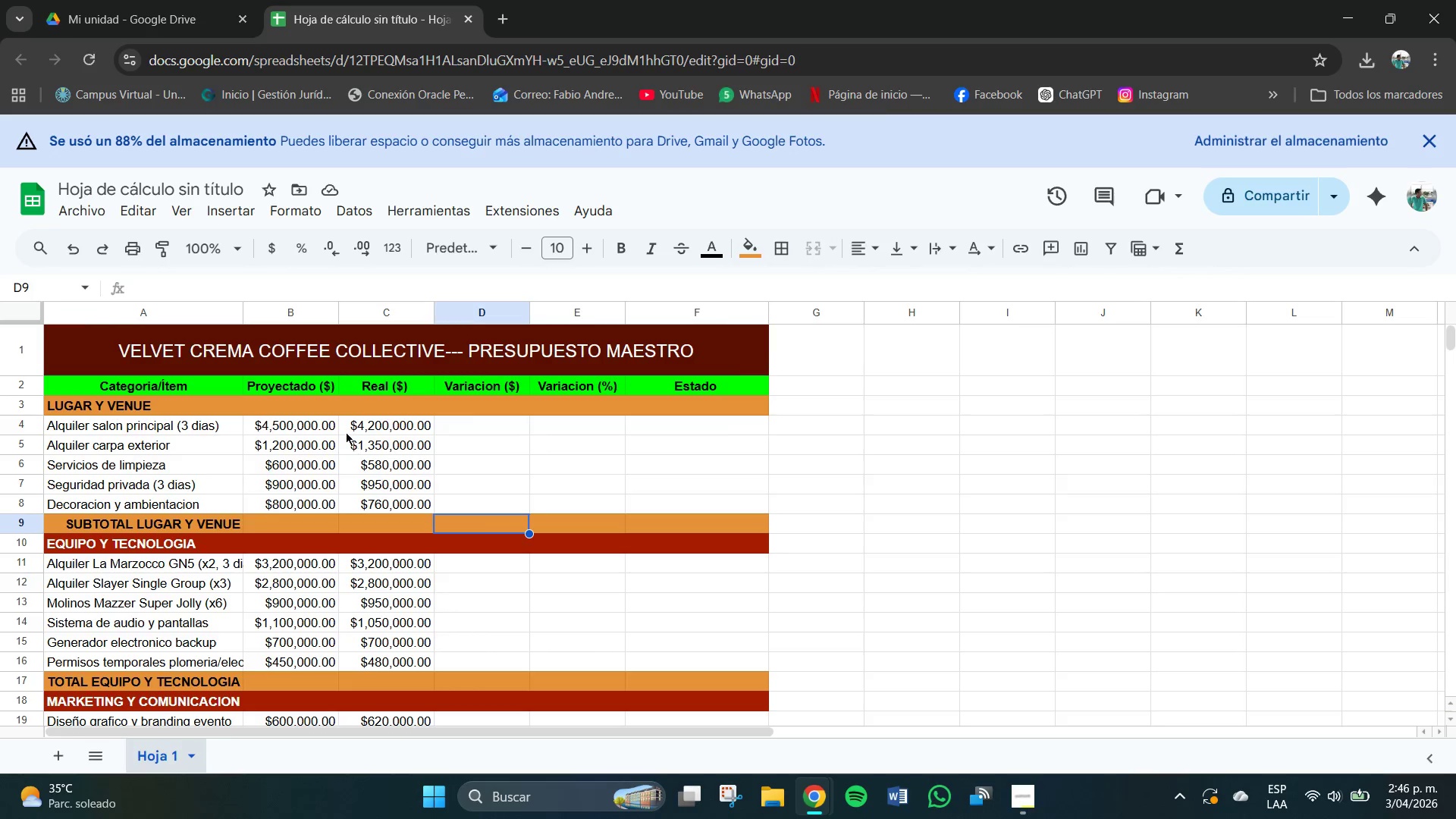 
left_click([463, 528])
 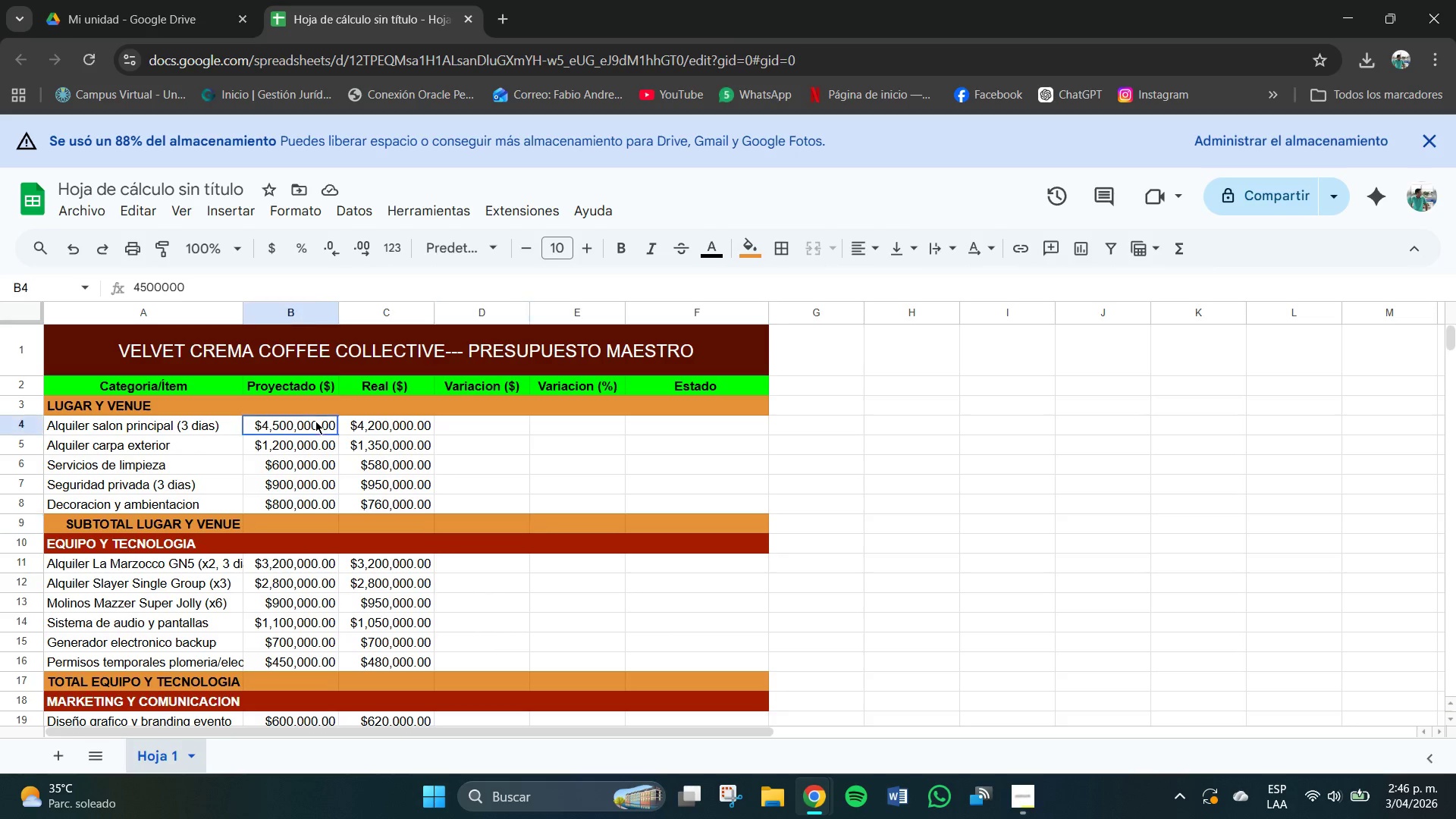 
left_click_drag(start_coordinate=[315, 420], to_coordinate=[464, 518])
 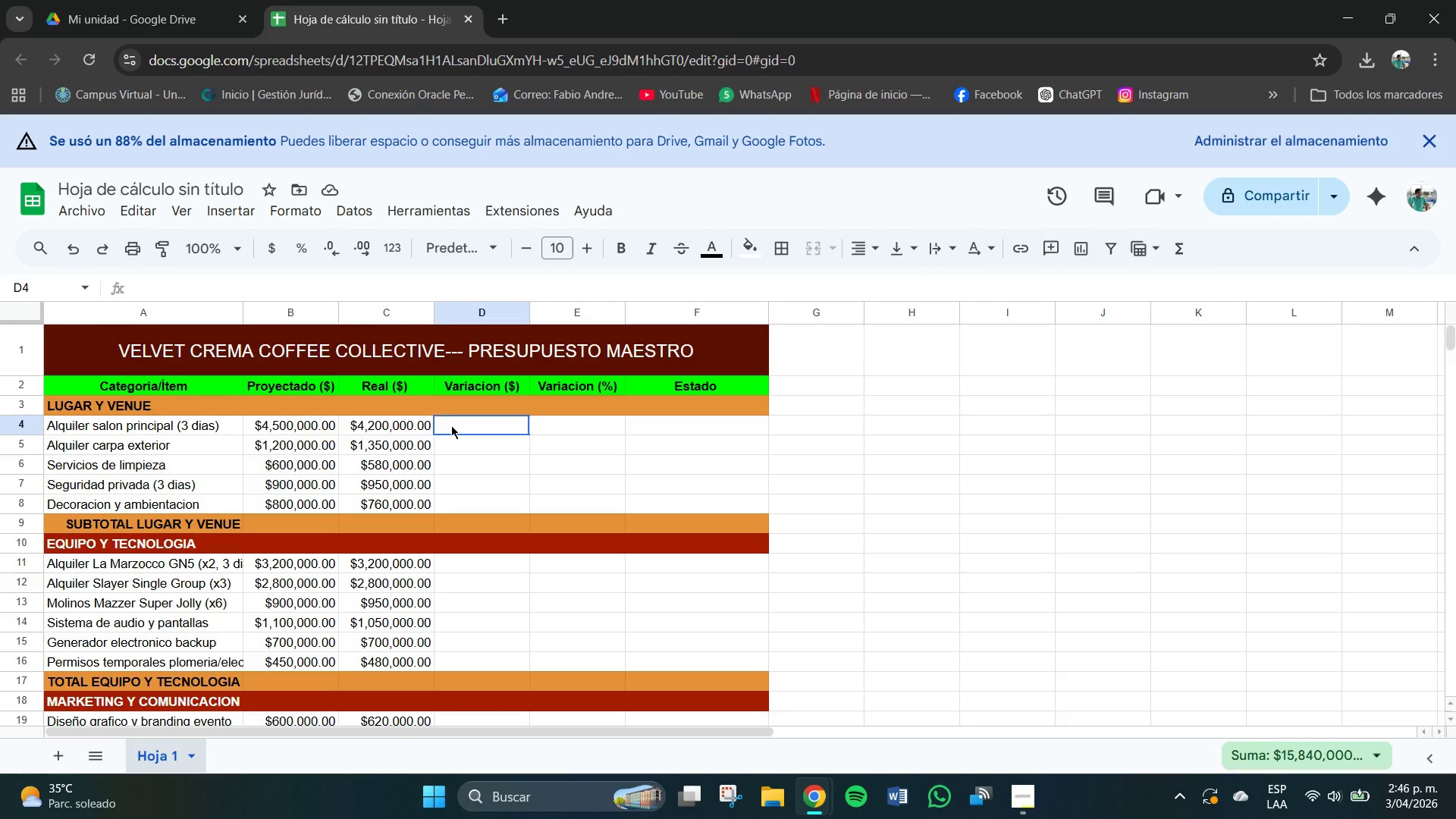 
left_click([451, 425])
 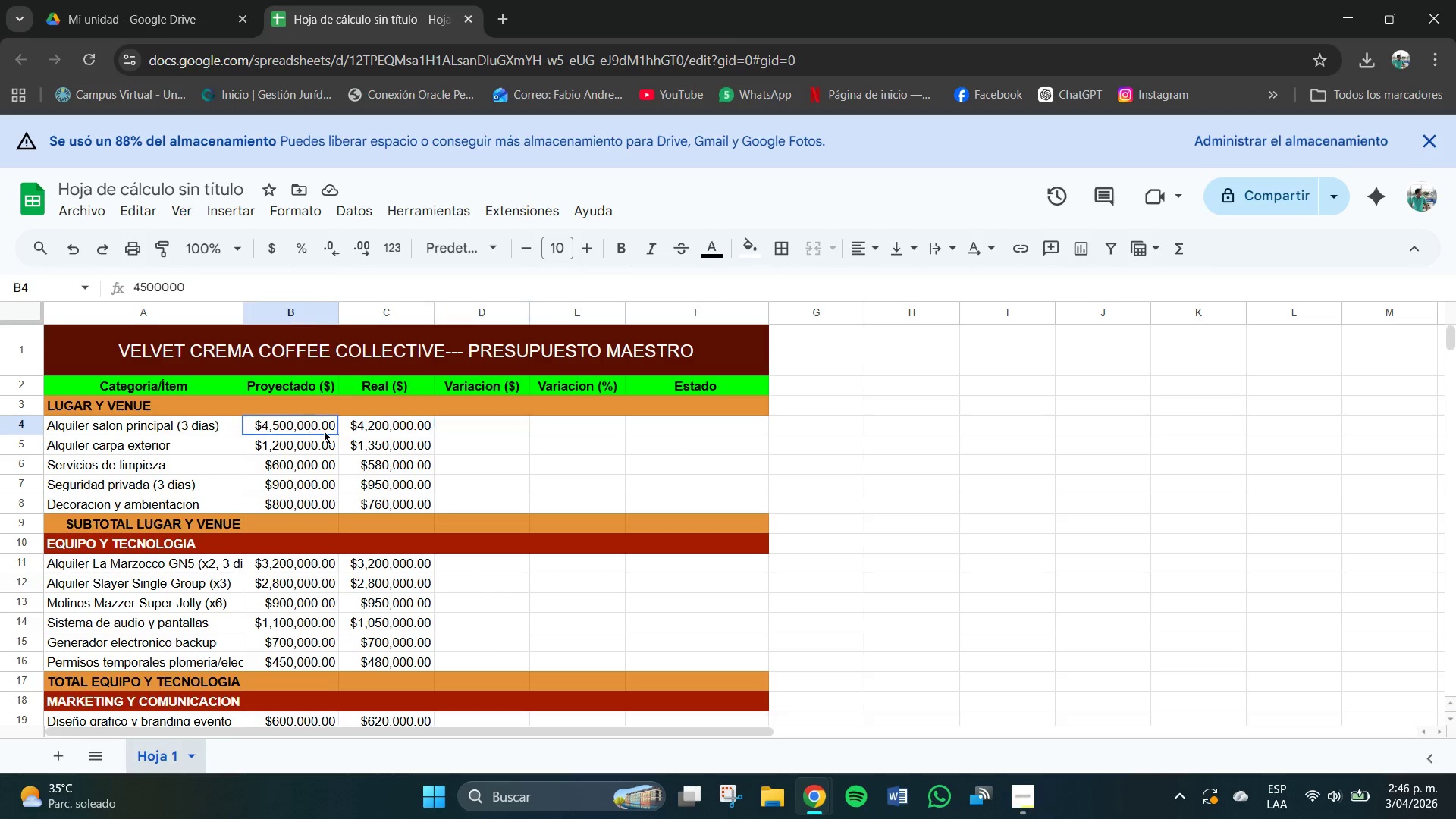 
left_click_drag(start_coordinate=[300, 418], to_coordinate=[470, 525])
 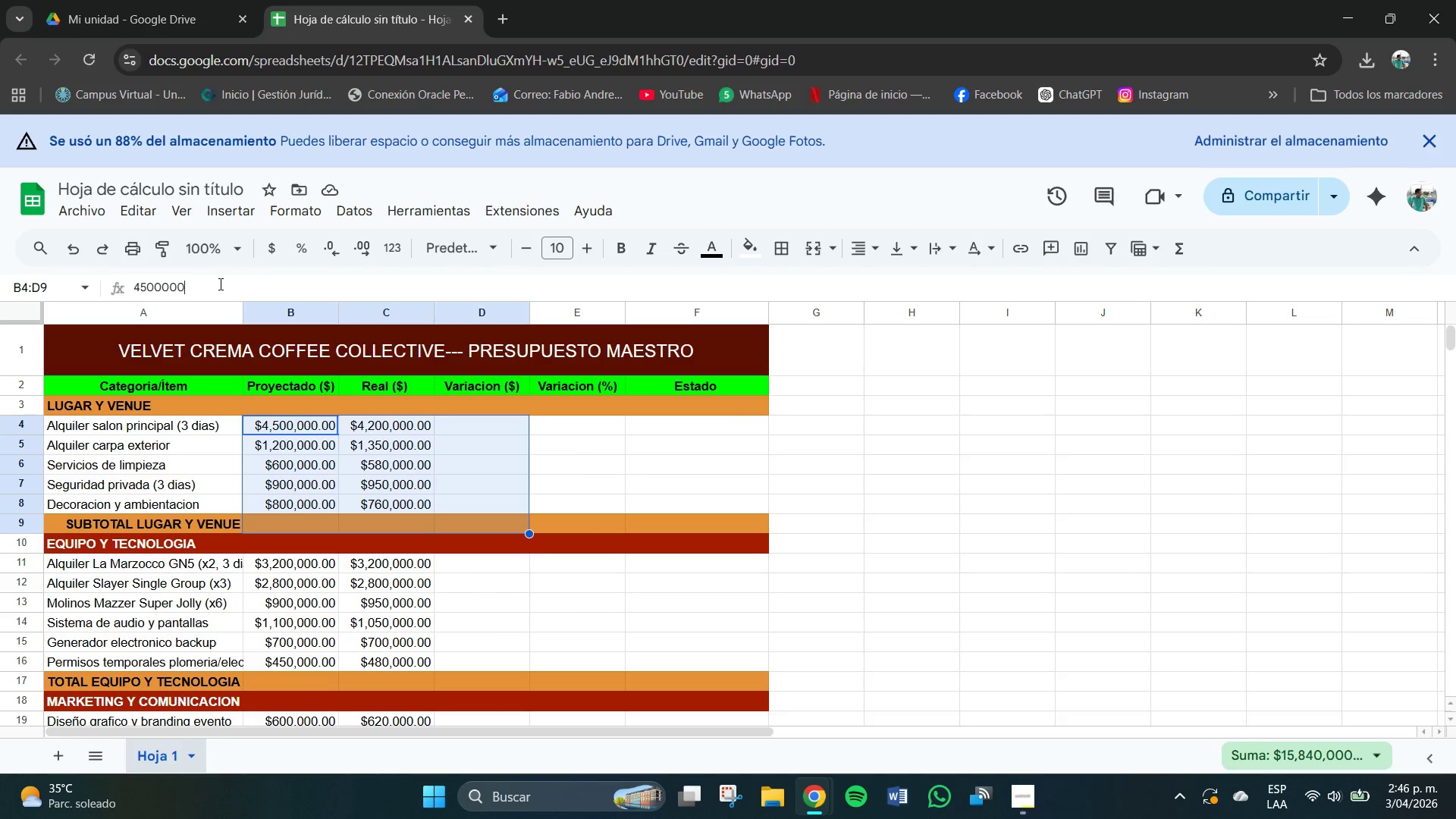 
left_click([221, 284])
 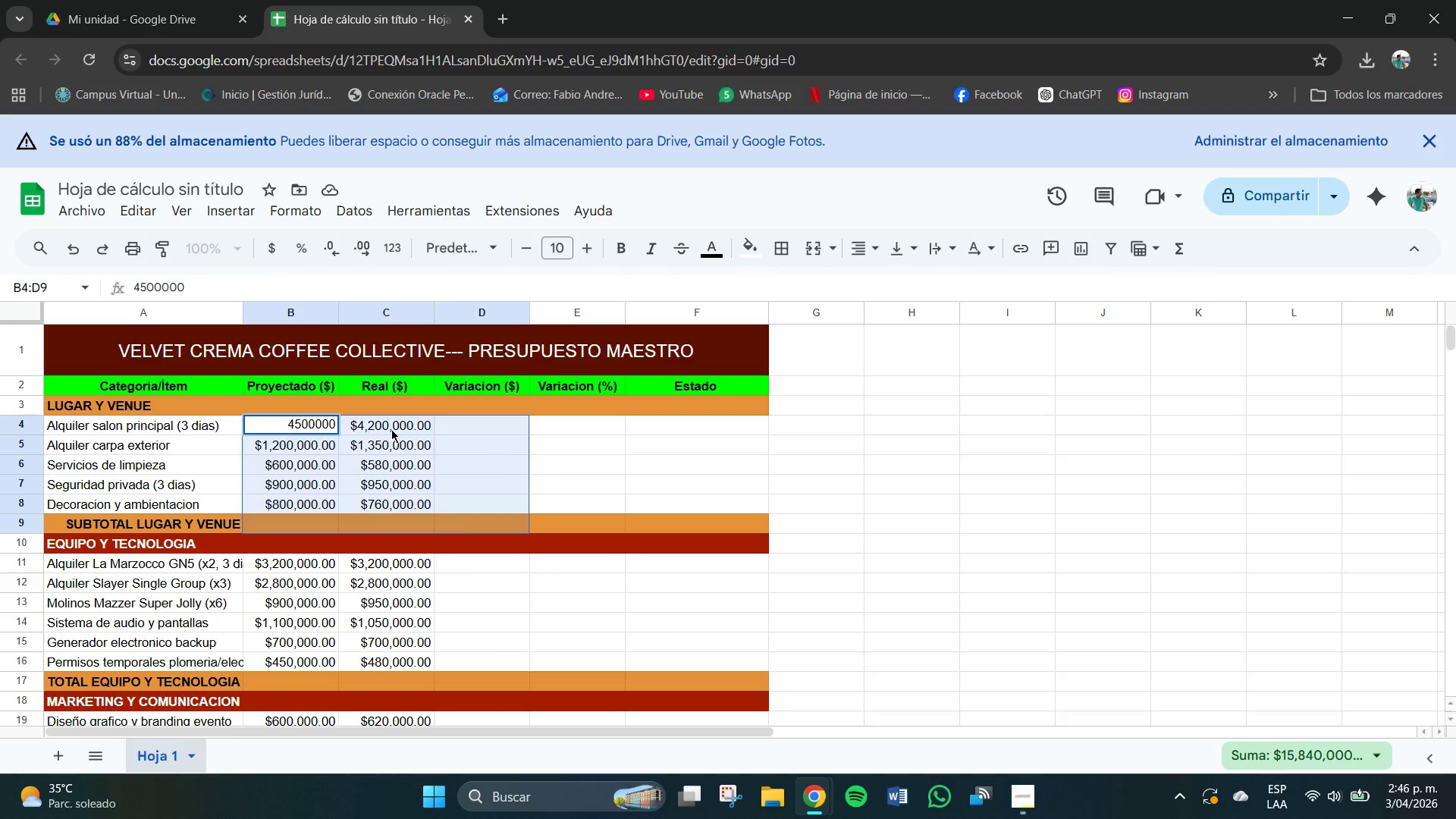 
left_click([391, 429])
 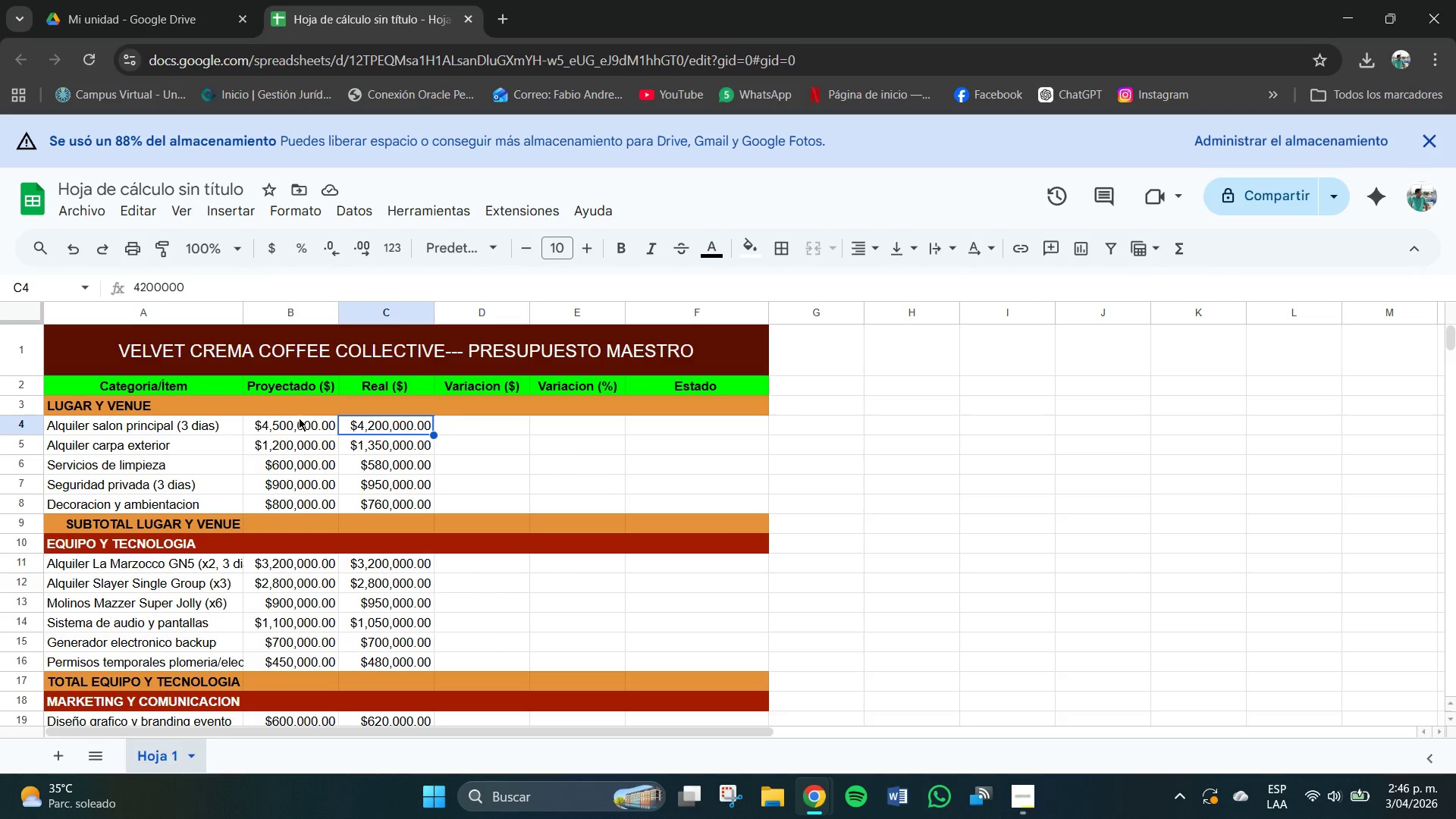 
left_click_drag(start_coordinate=[303, 420], to_coordinate=[440, 519])
 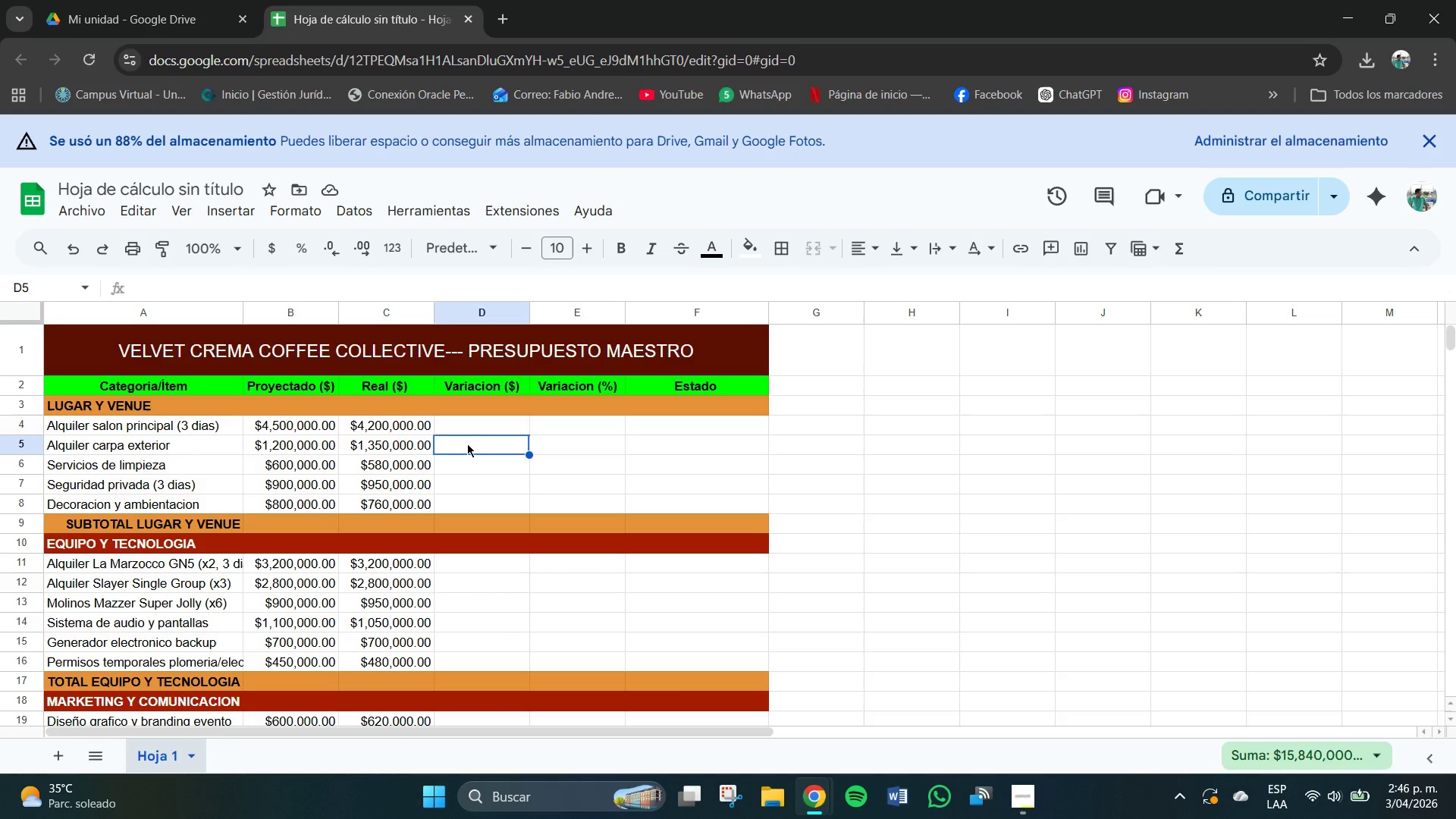 
left_click([465, 444])
 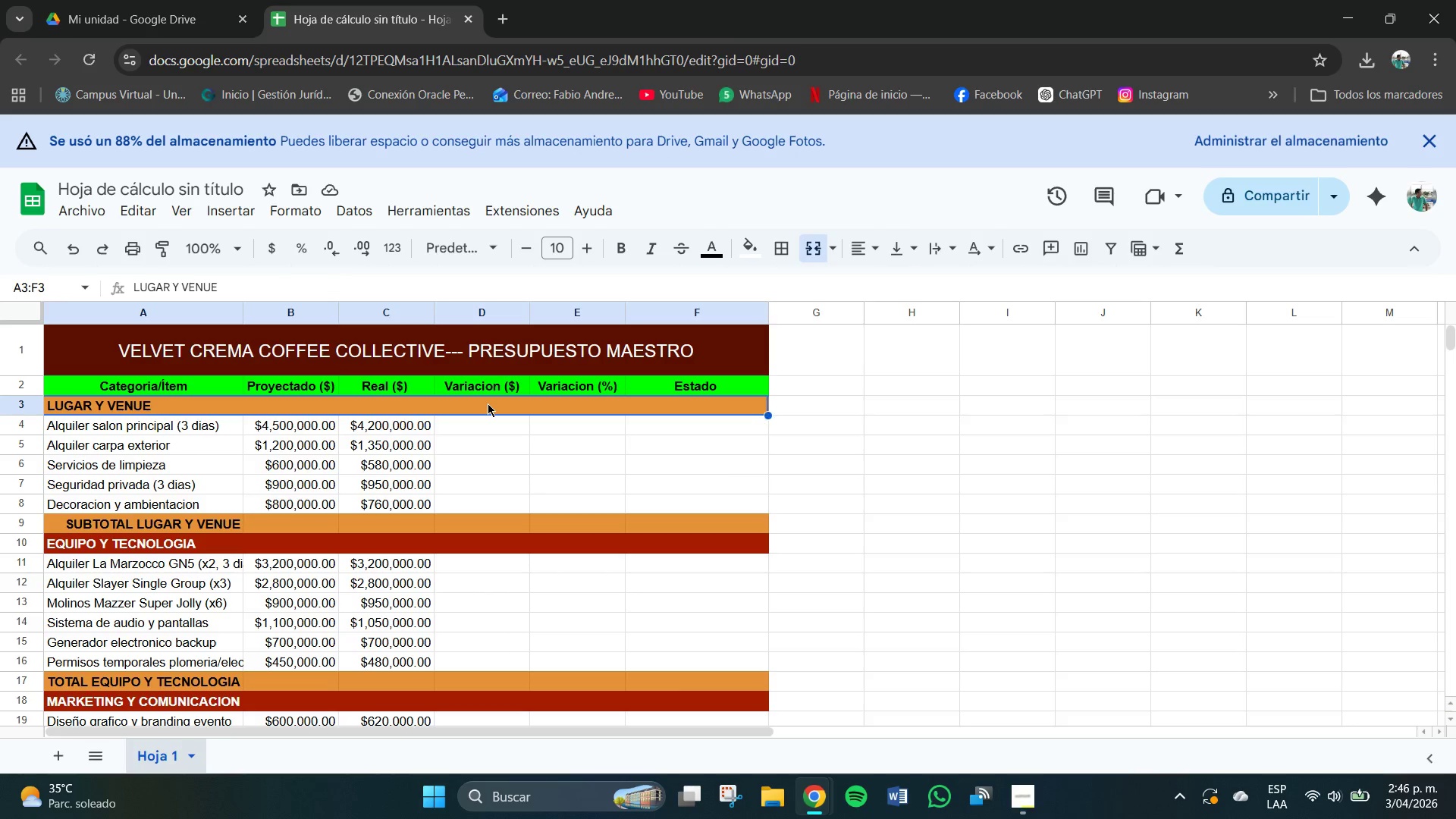 
left_click([488, 403])
 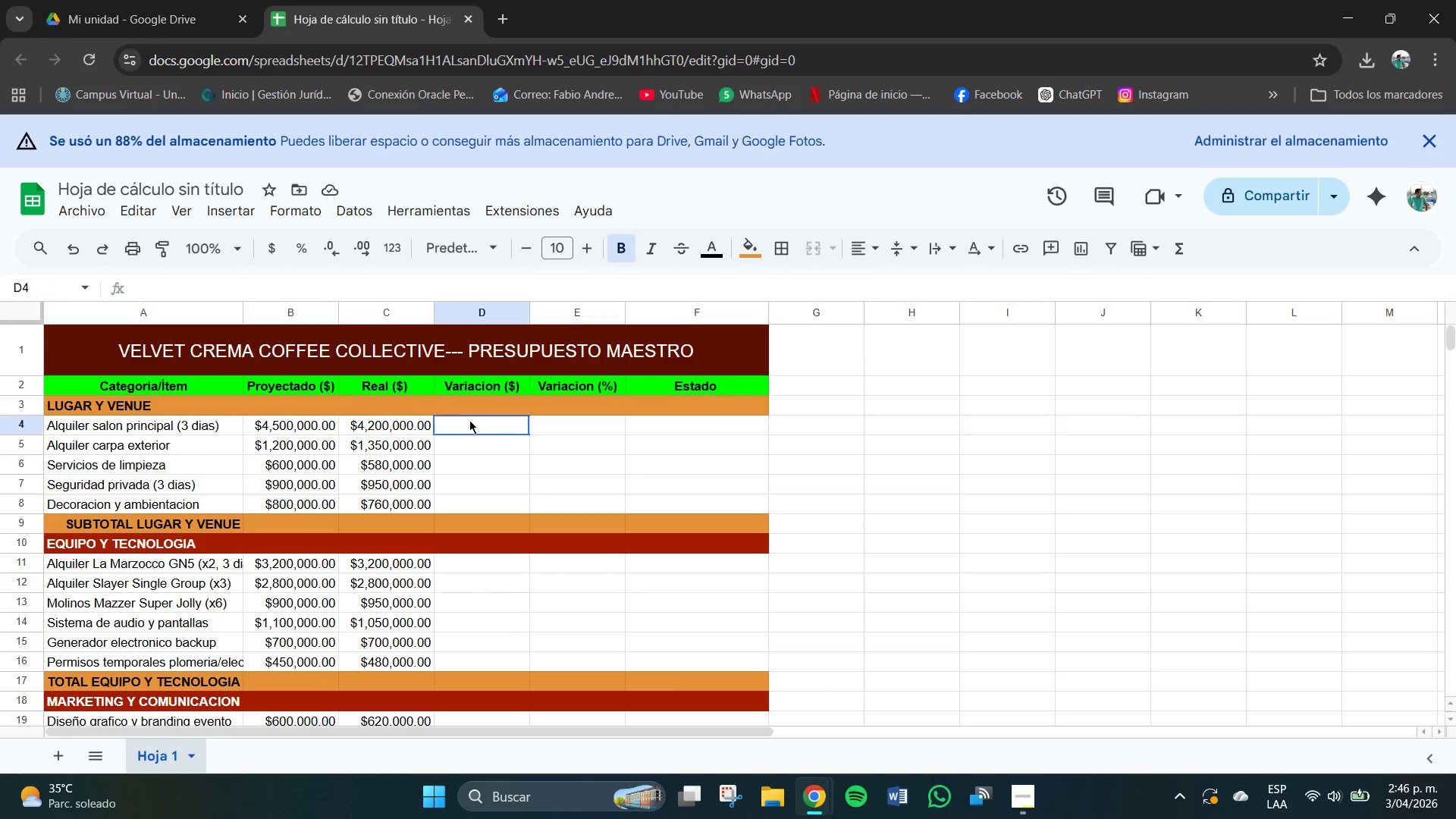 
left_click([469, 420])
 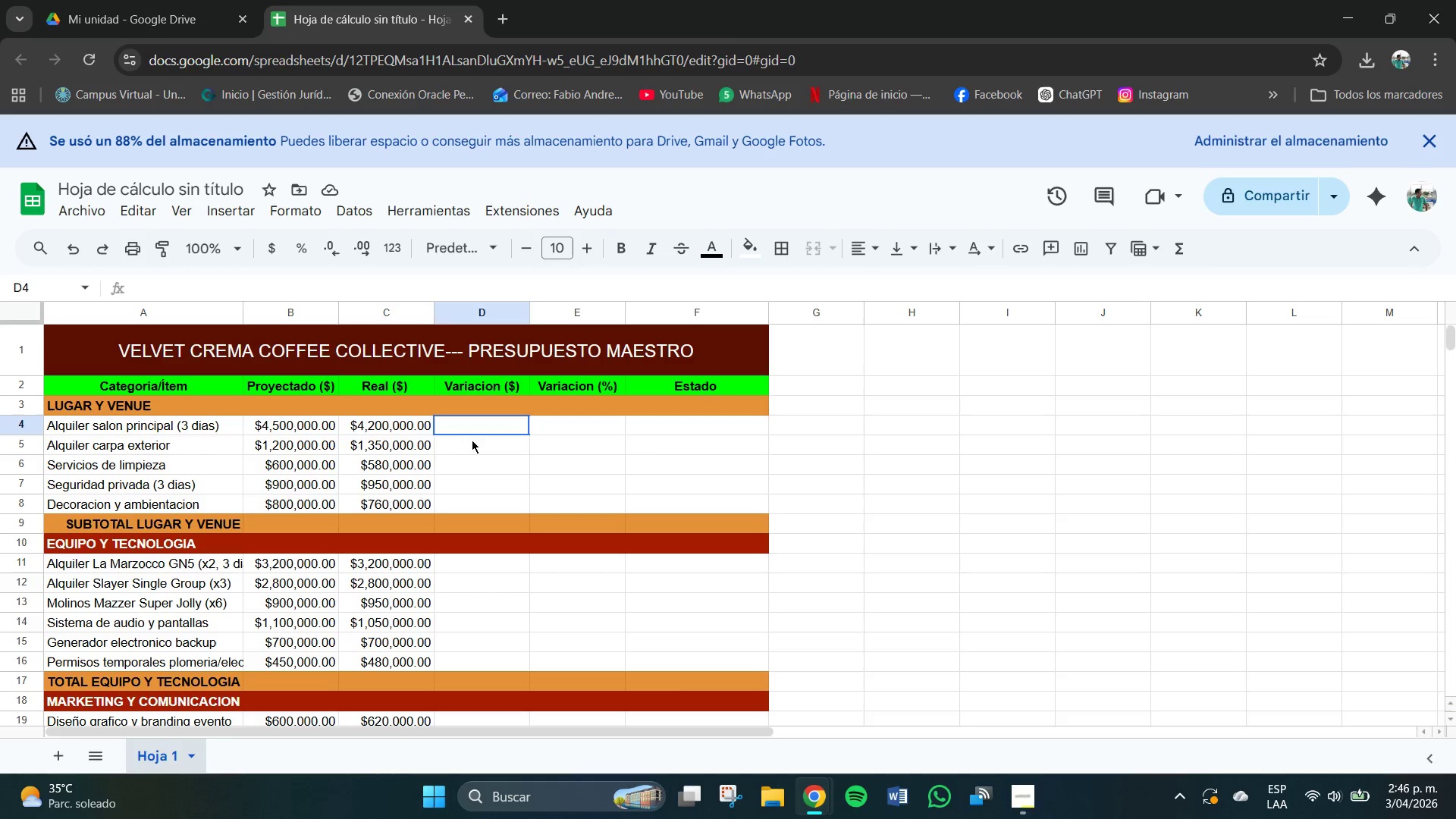 
left_click_drag(start_coordinate=[469, 420], to_coordinate=[485, 499])
 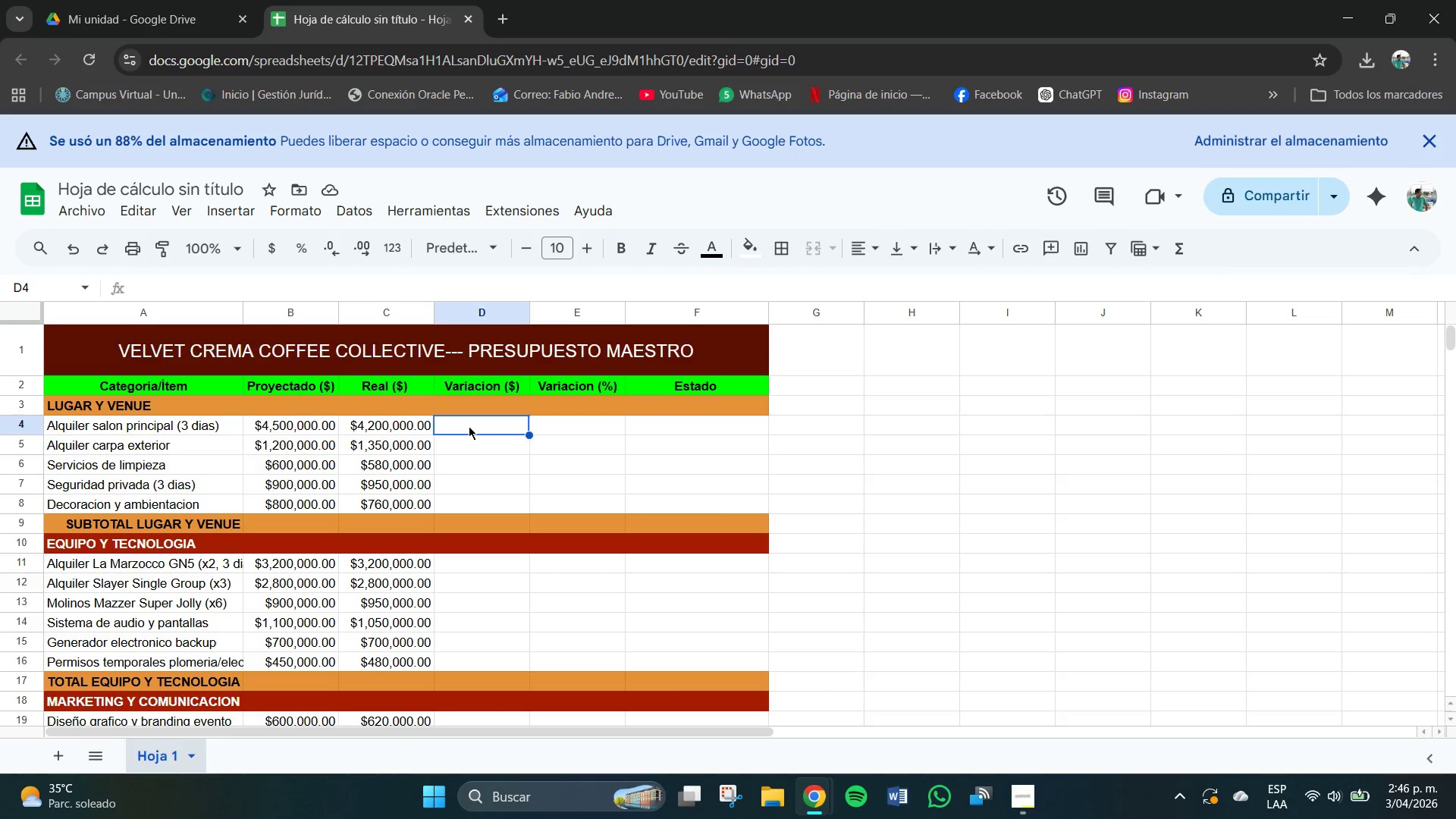 
left_click([469, 426])
 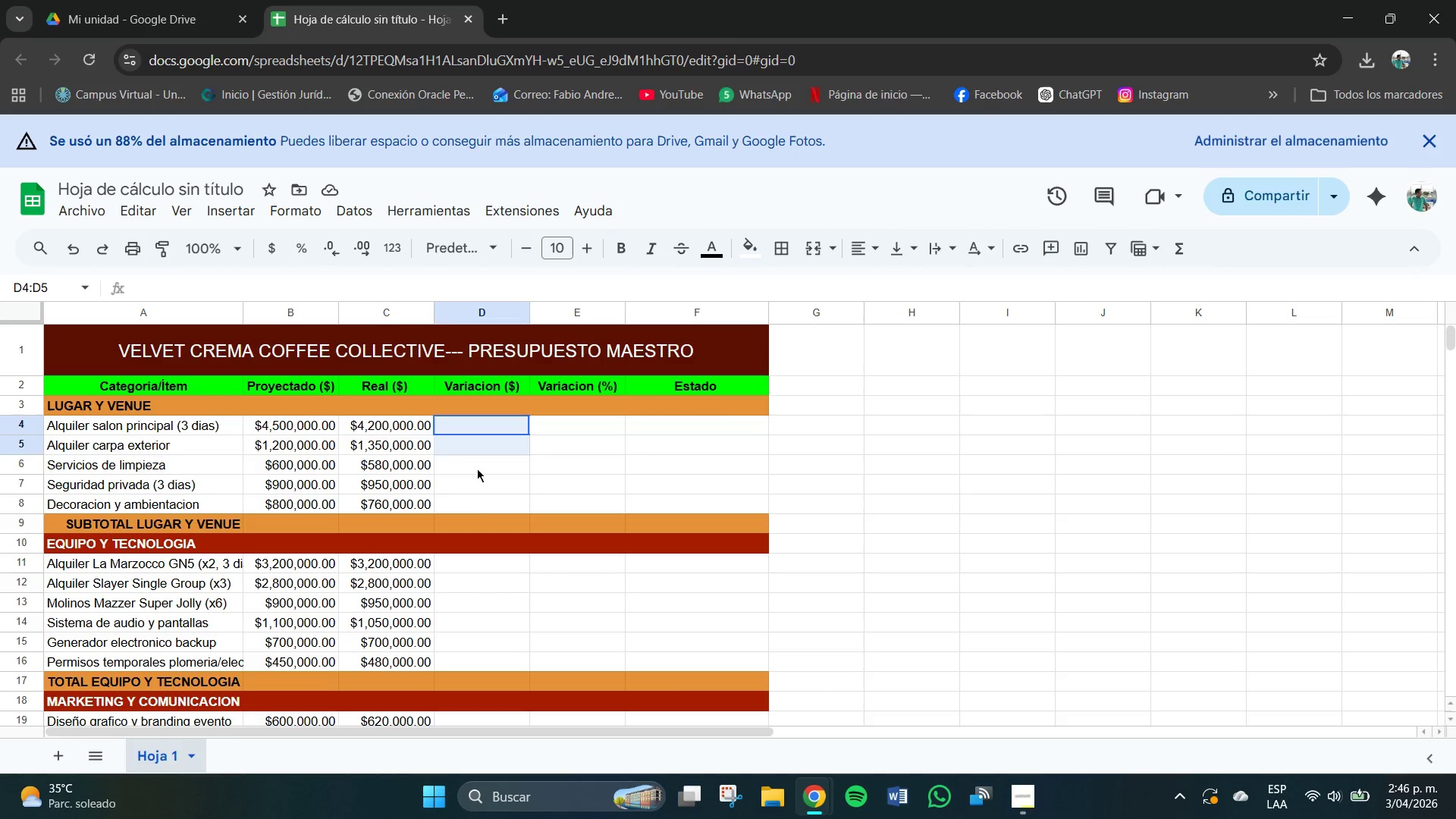 
left_click_drag(start_coordinate=[469, 426], to_coordinate=[485, 510])
 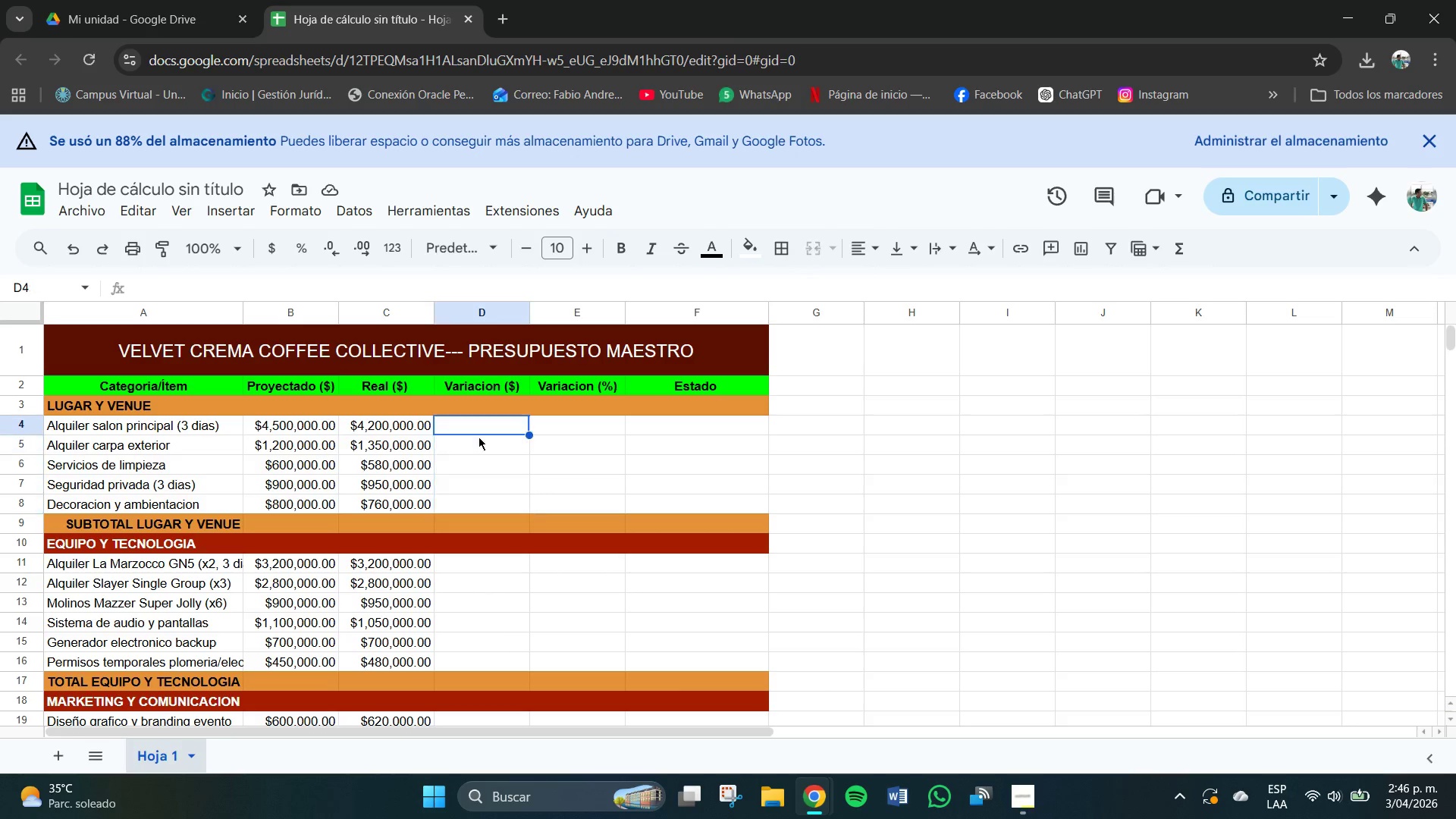 
left_click([479, 437])
 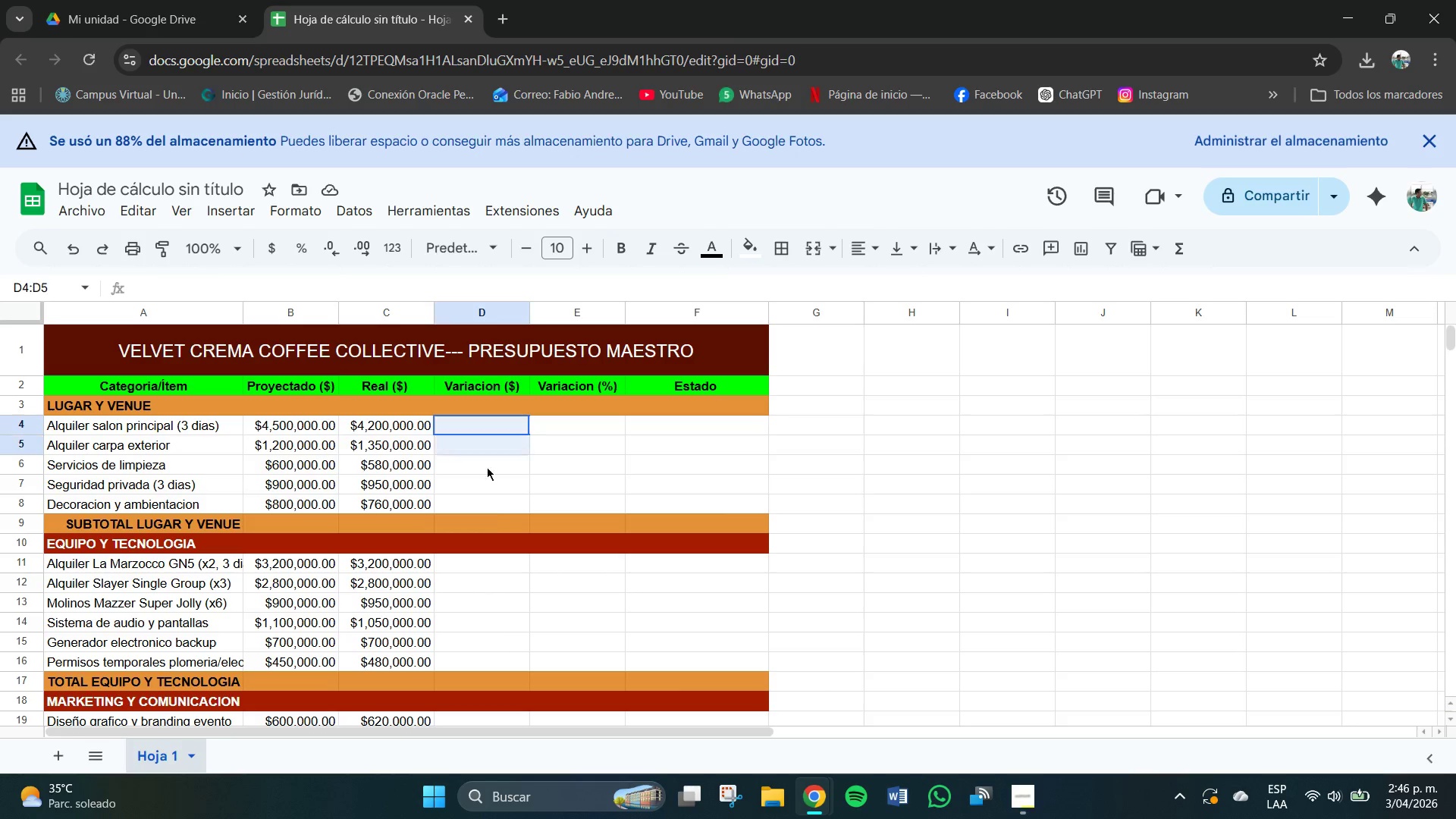 
left_click_drag(start_coordinate=[478, 427], to_coordinate=[495, 522])
 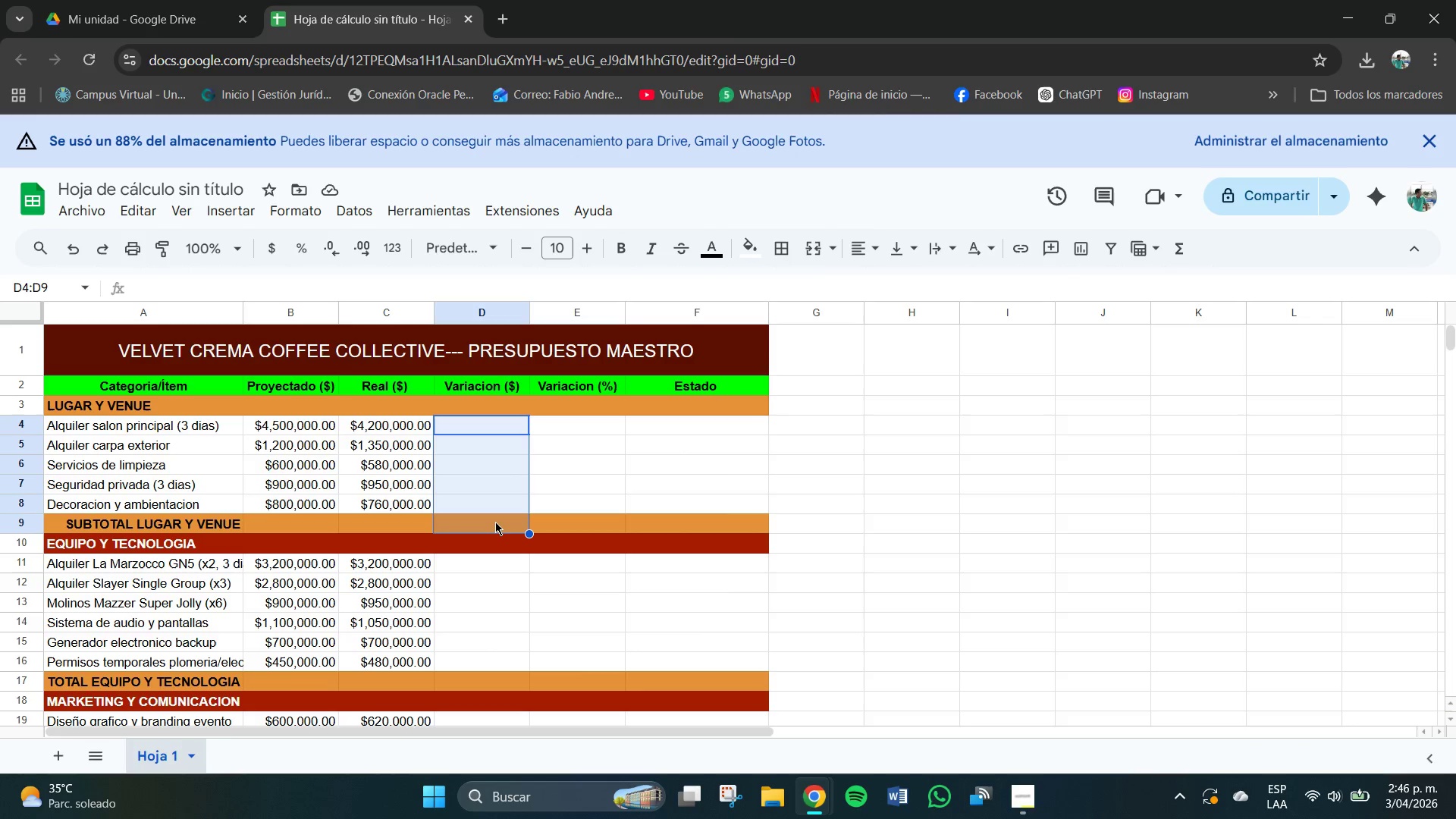 
wait(9.83)
 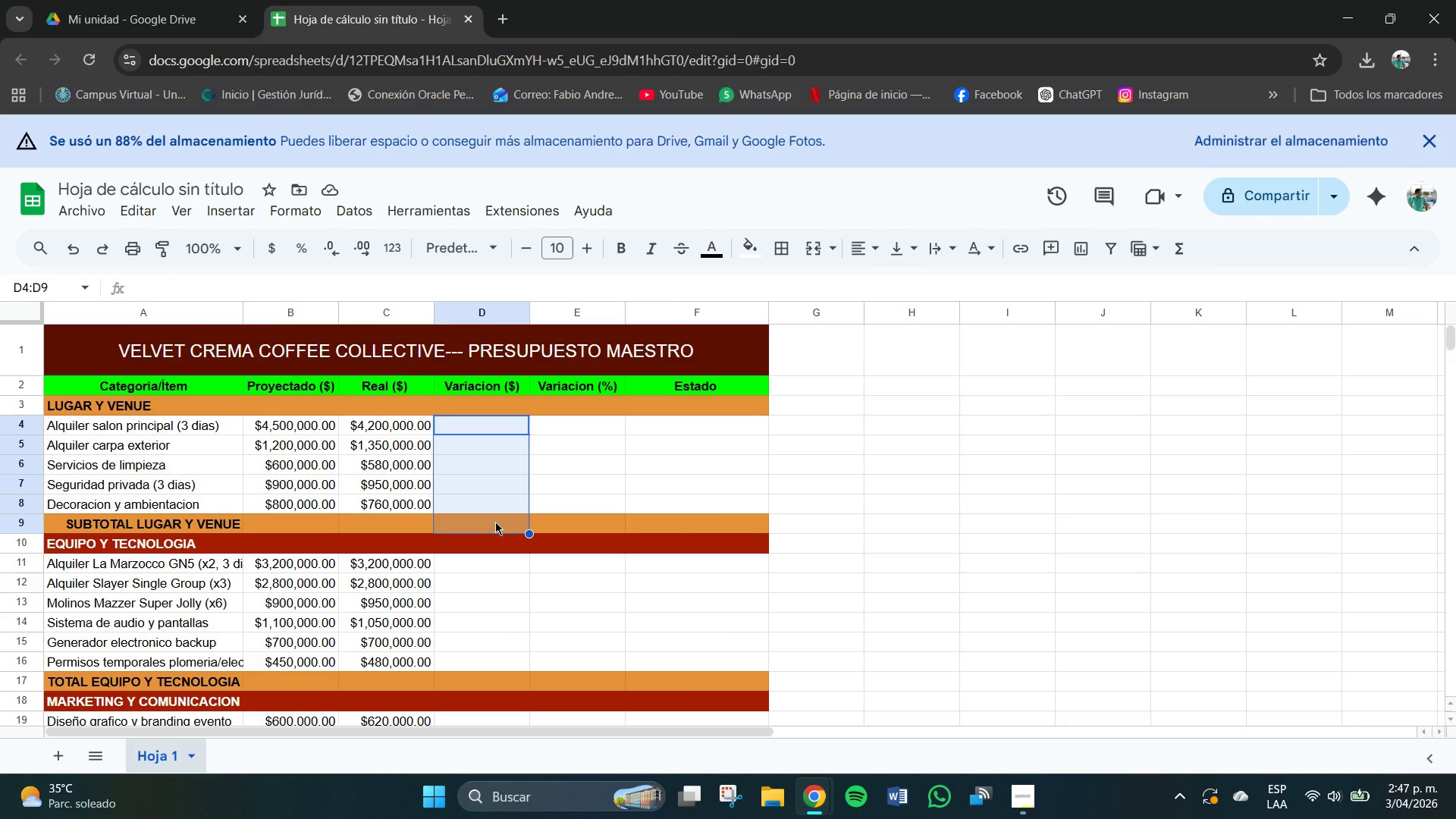 
type()C4-B4)
 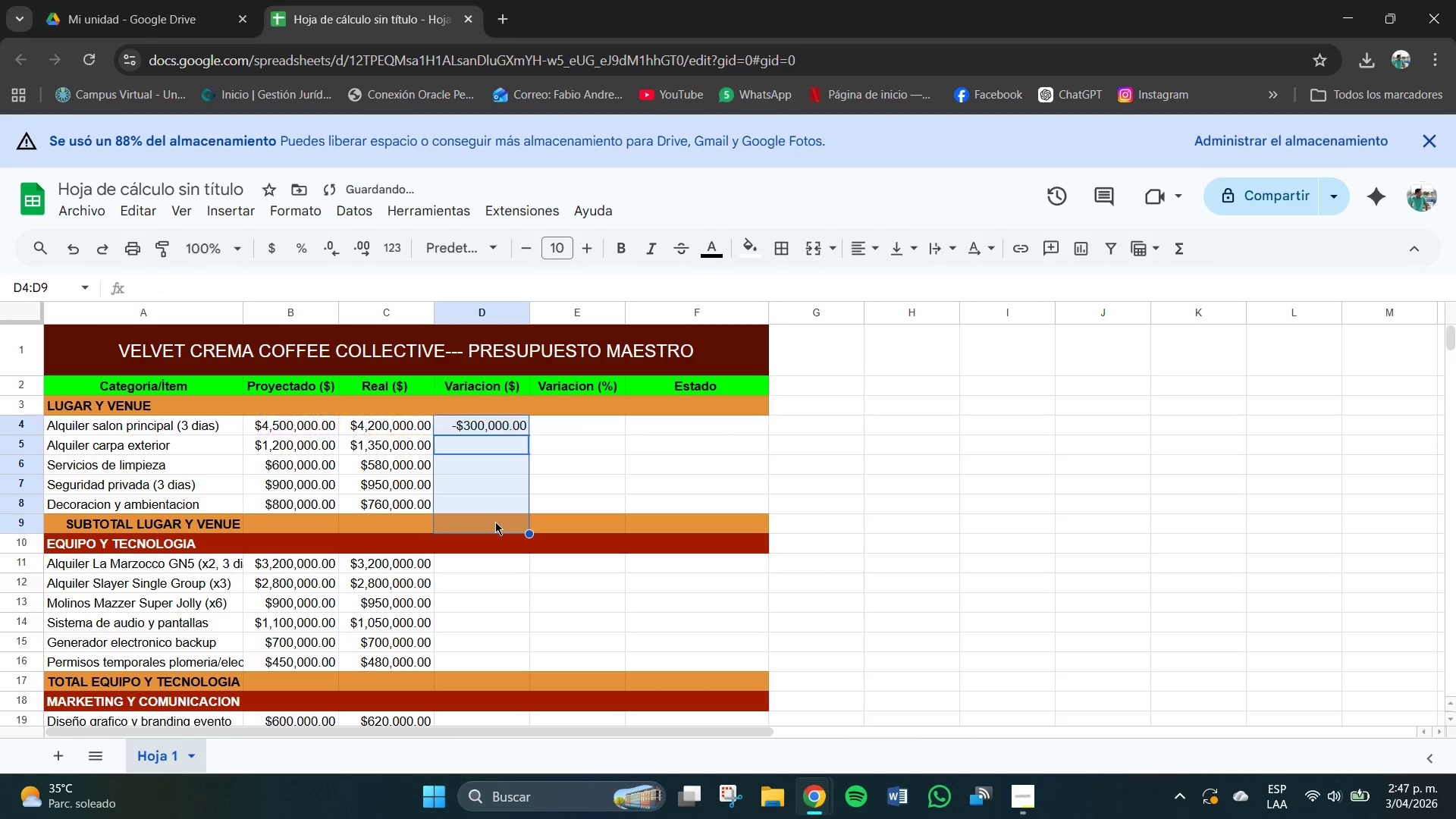 
key(Enter)
 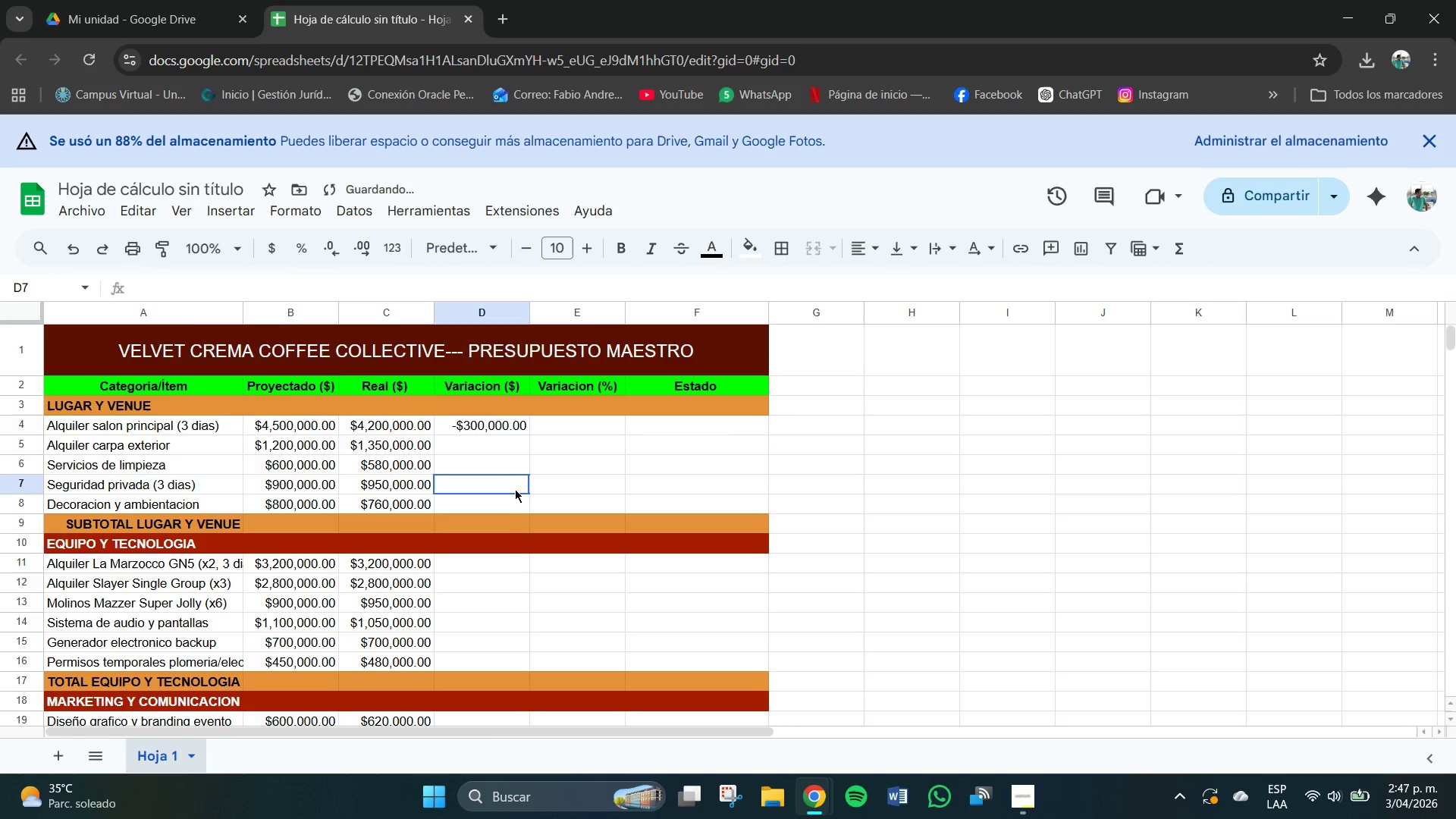 
double_click([480, 439])
 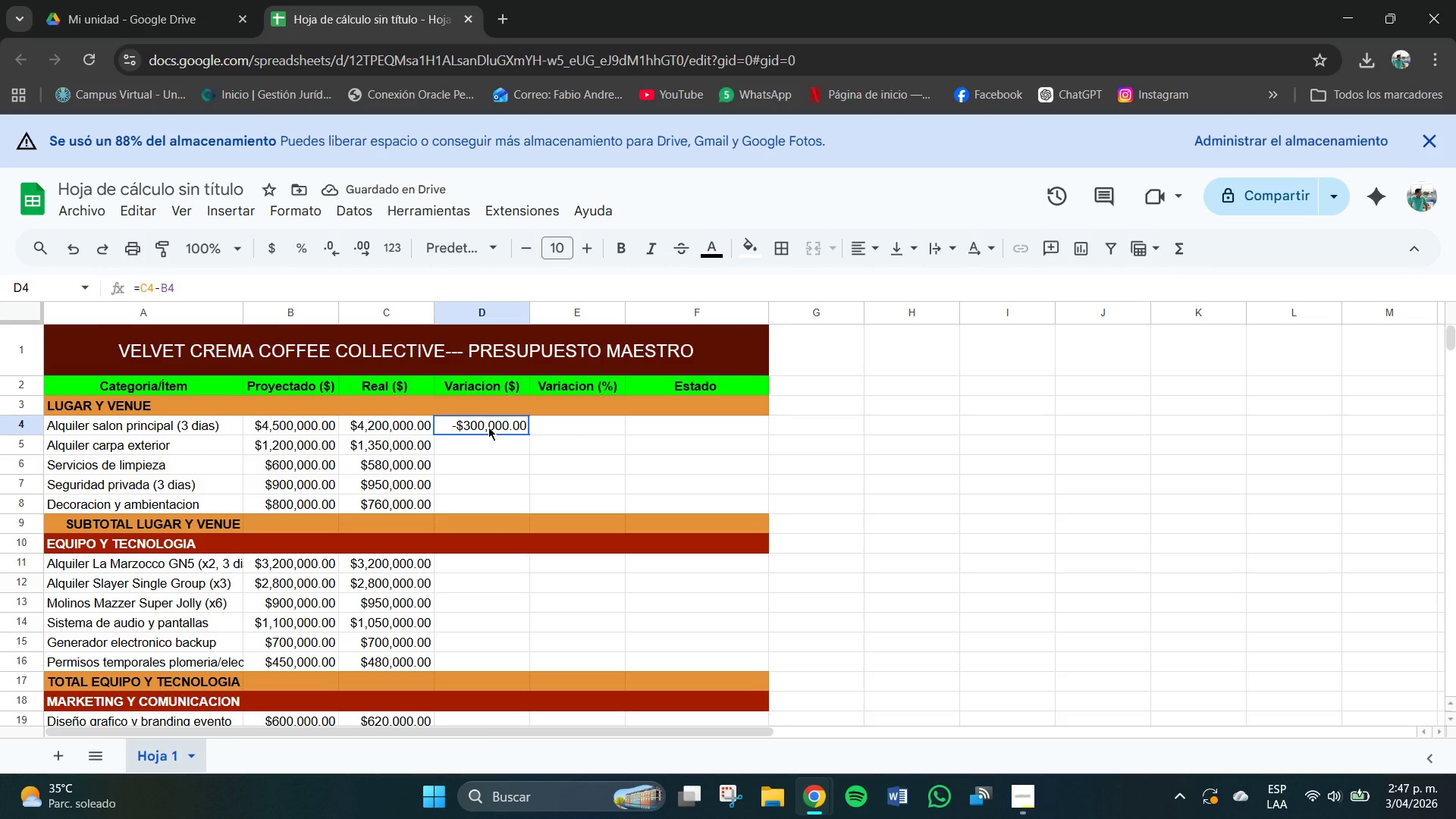 
left_click([488, 427])
 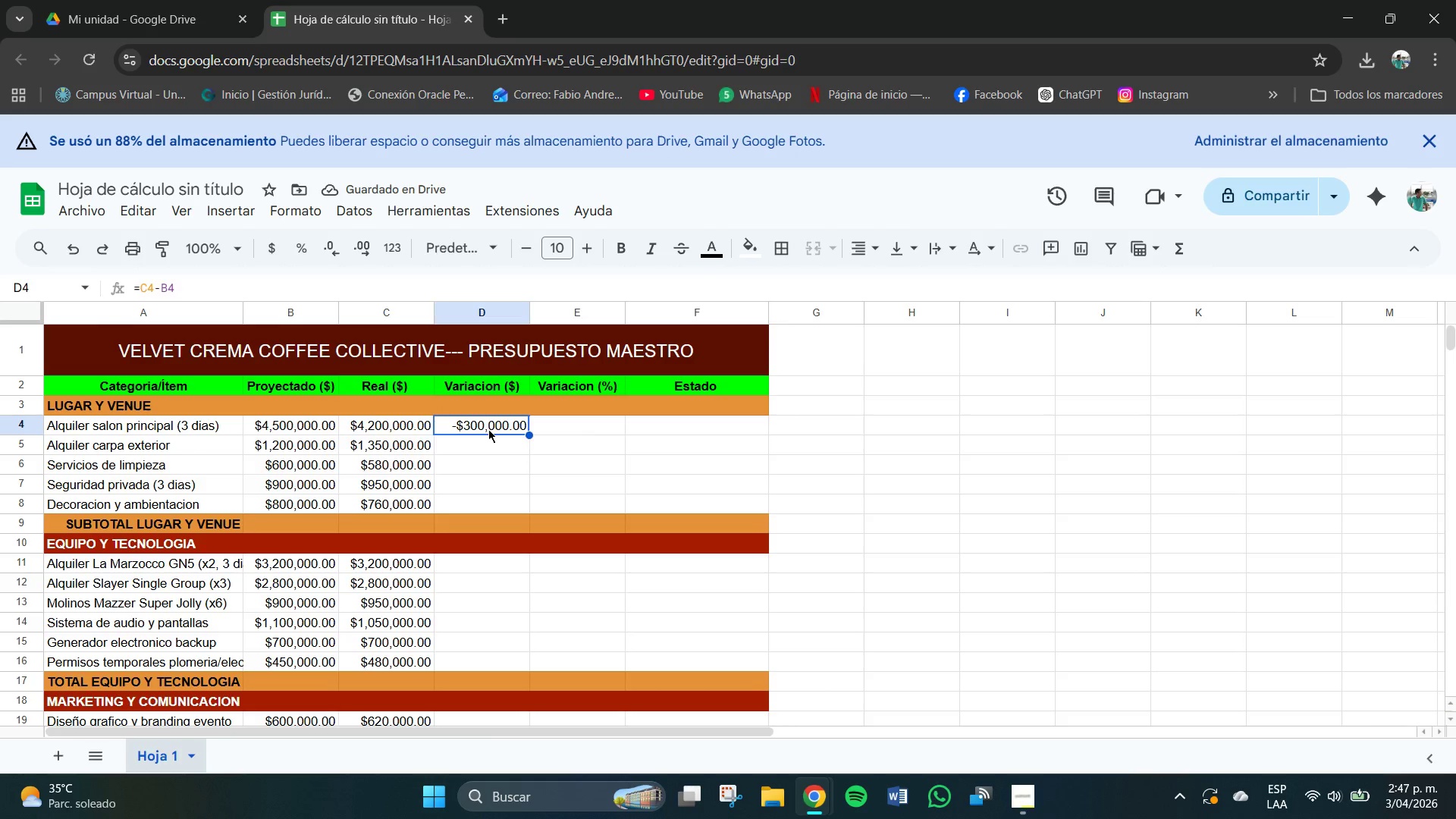 
left_click([492, 429])
 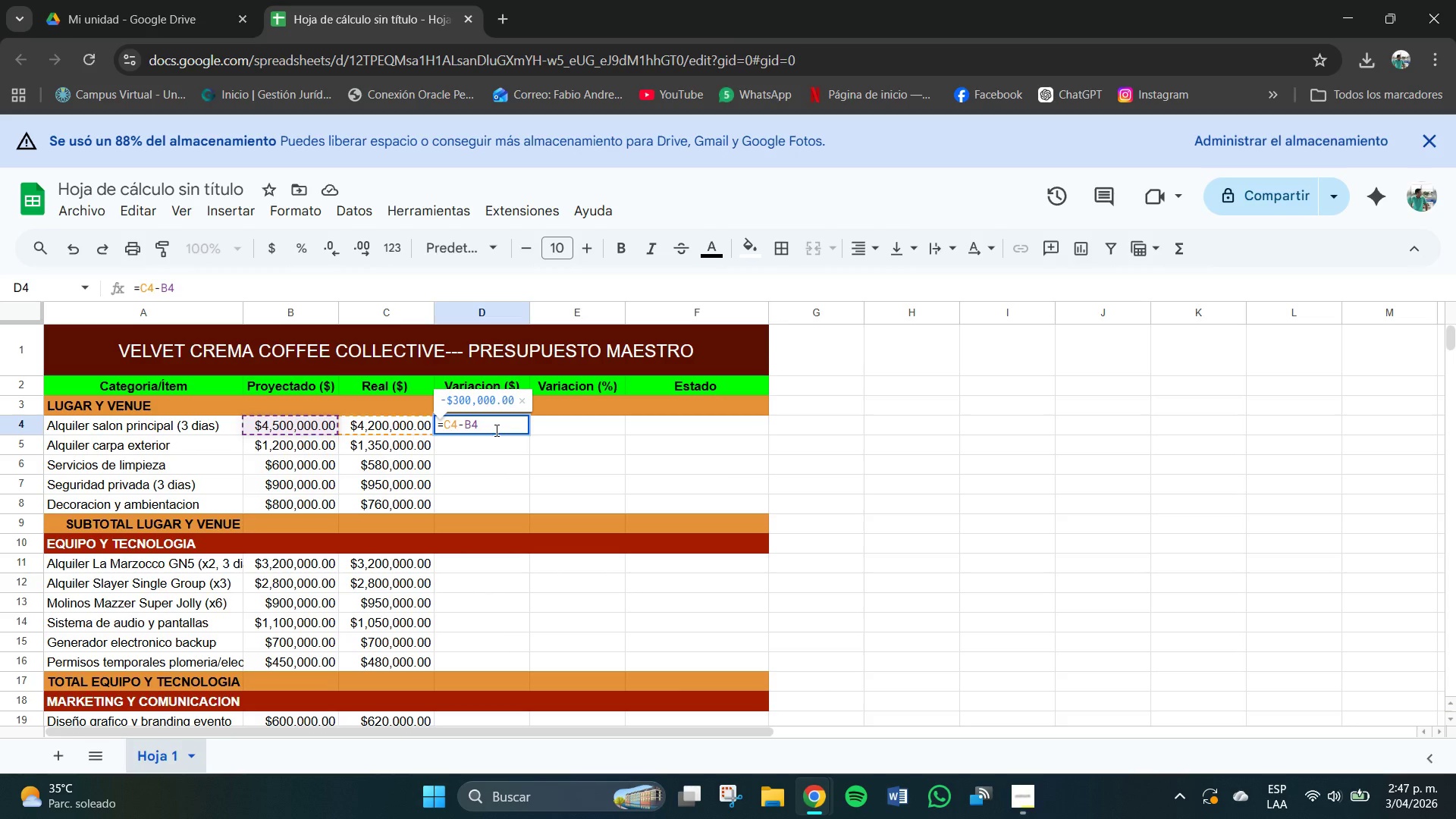 
left_click([495, 431])
 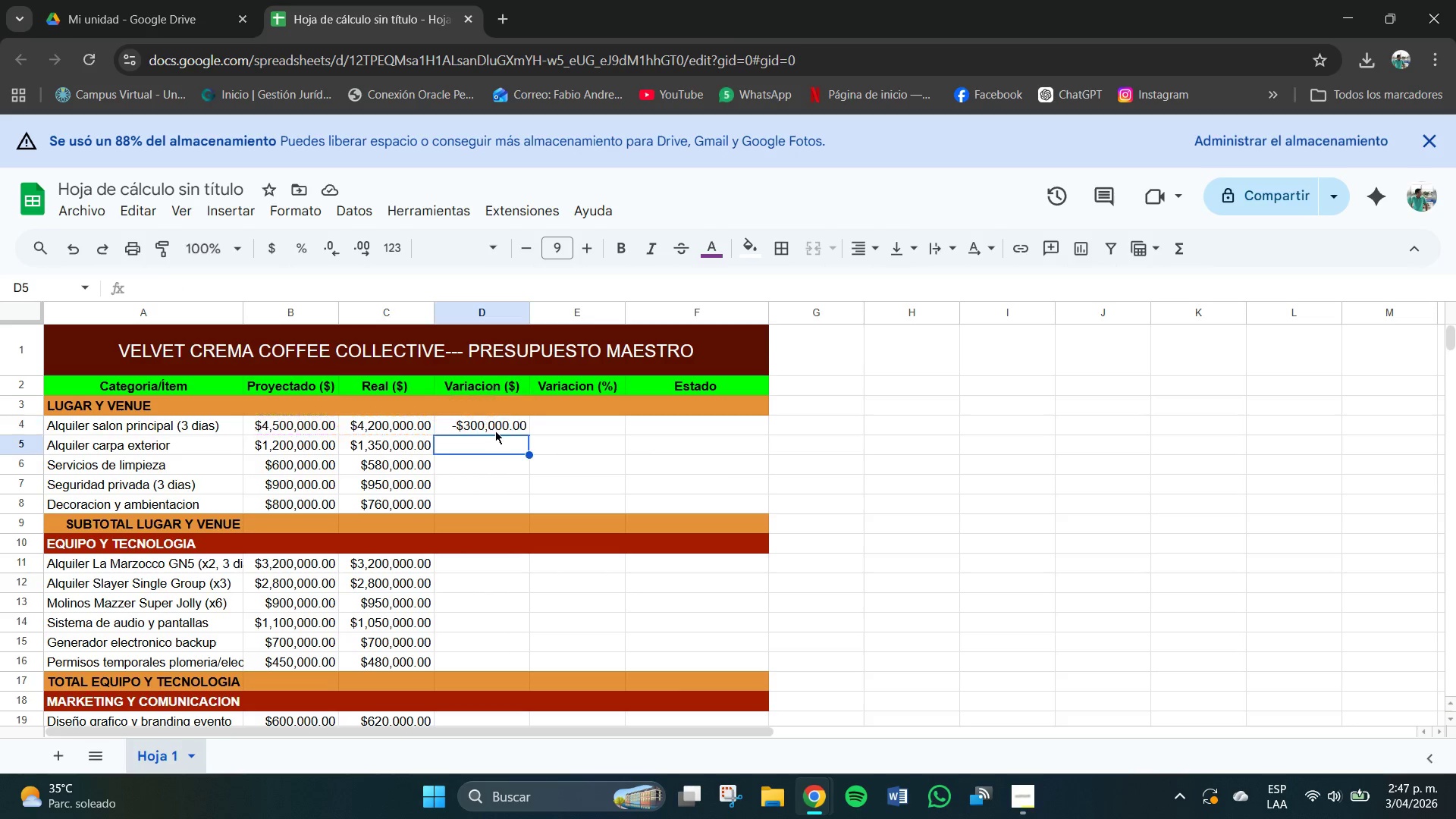 
key(Enter)
 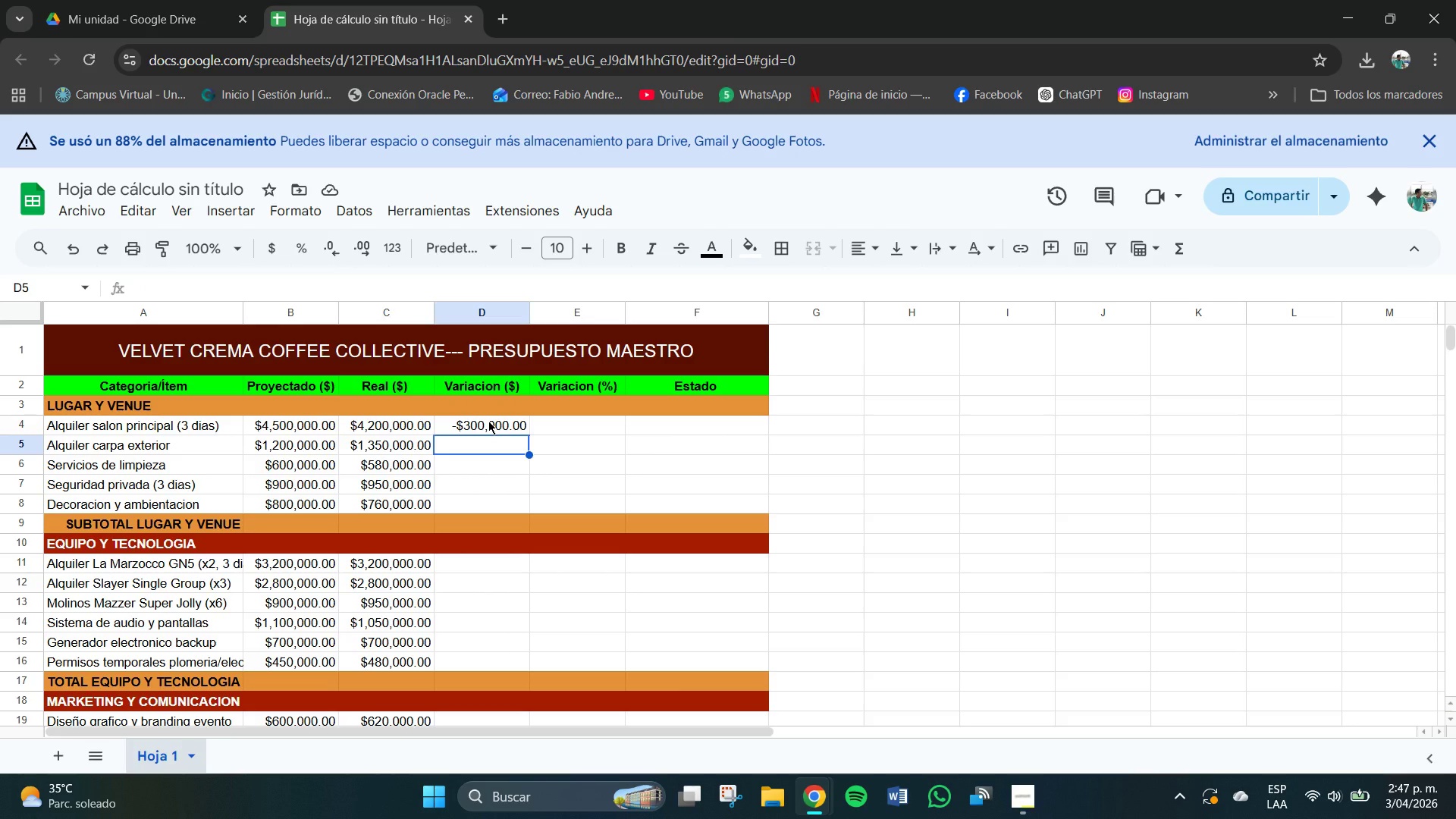 
key(Control+Z)
 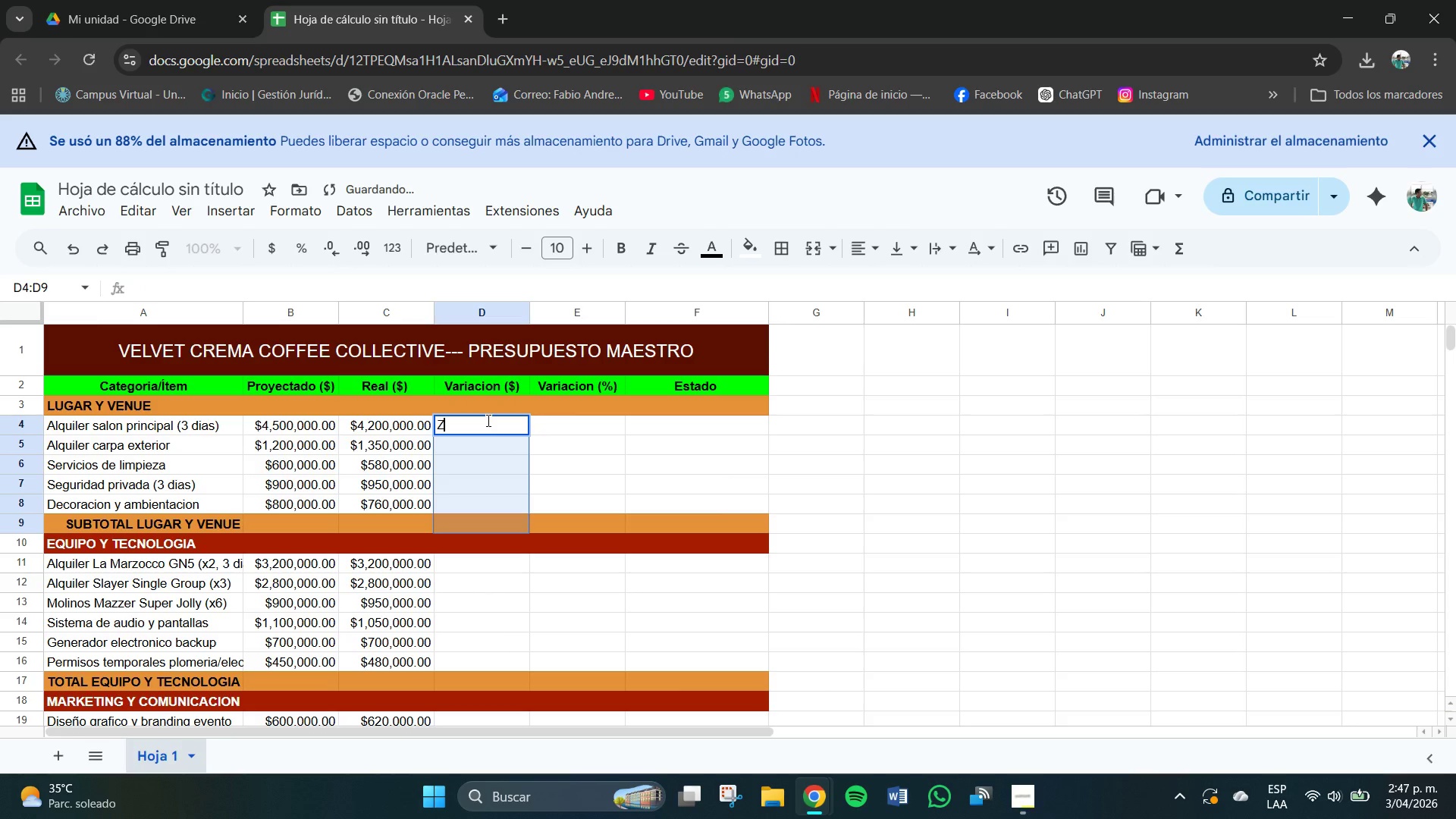 
key(Z)
 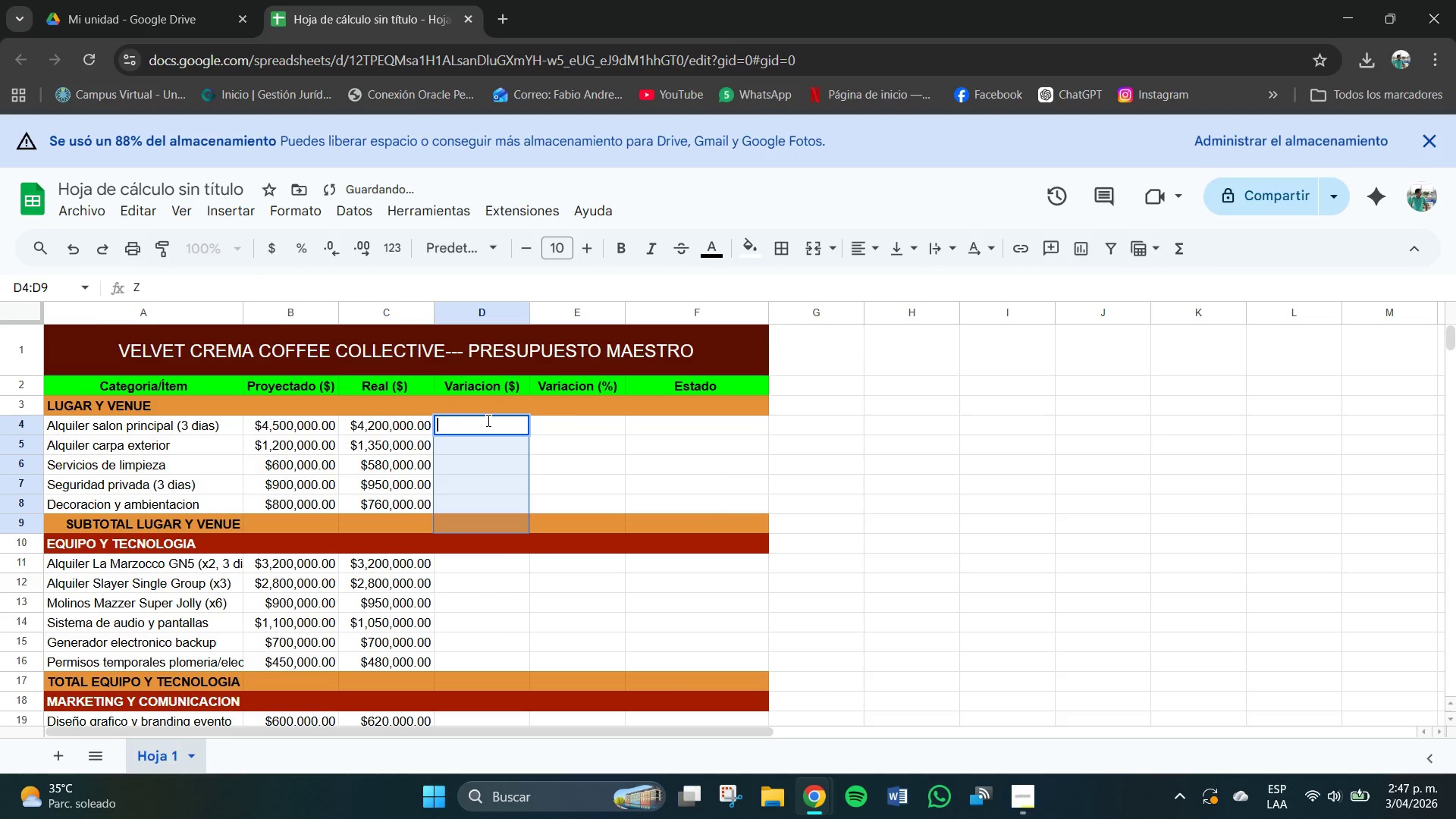 
key(Backspace)
 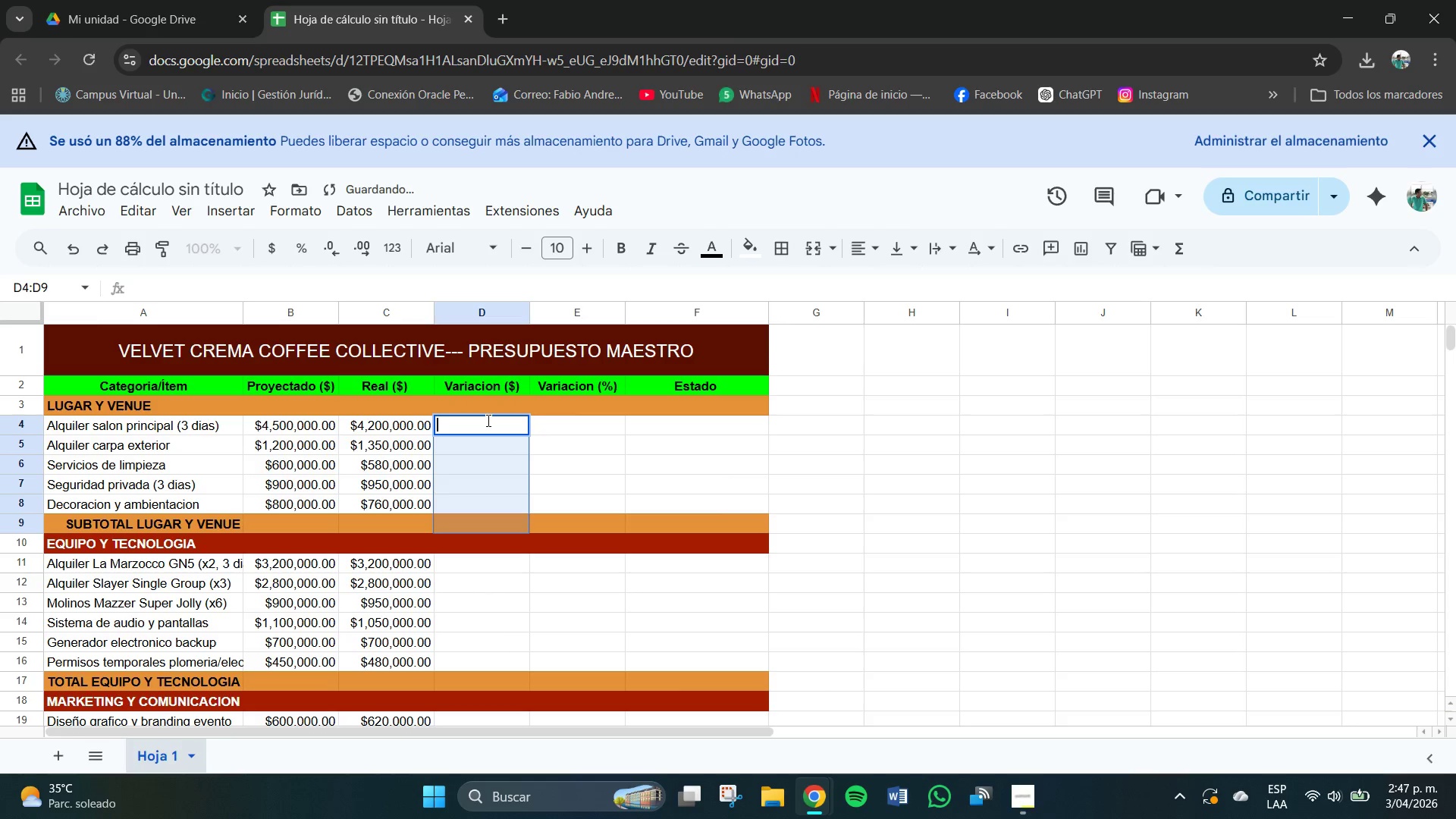 
key(Control+Z)
 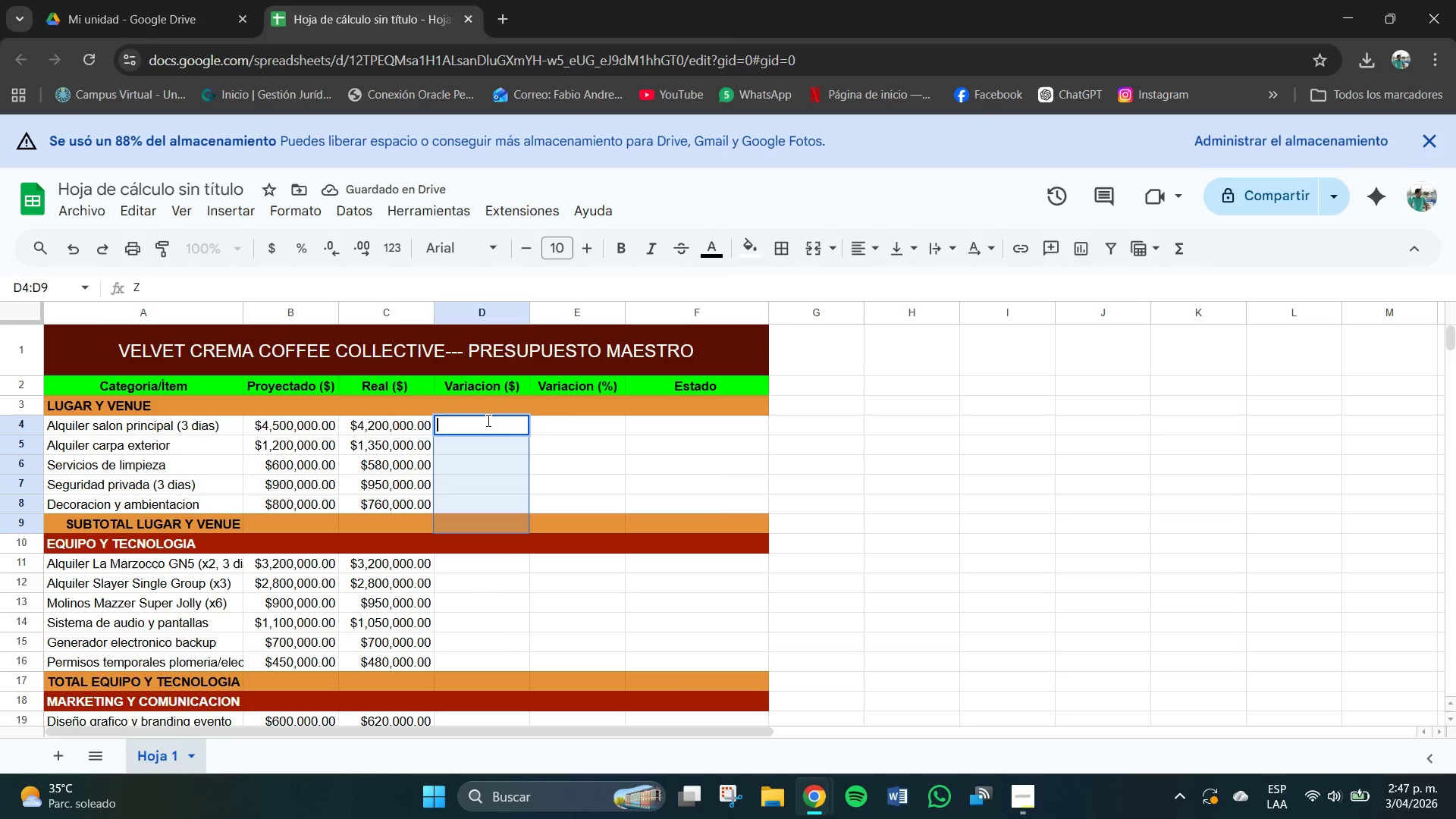 
key(Backspace)